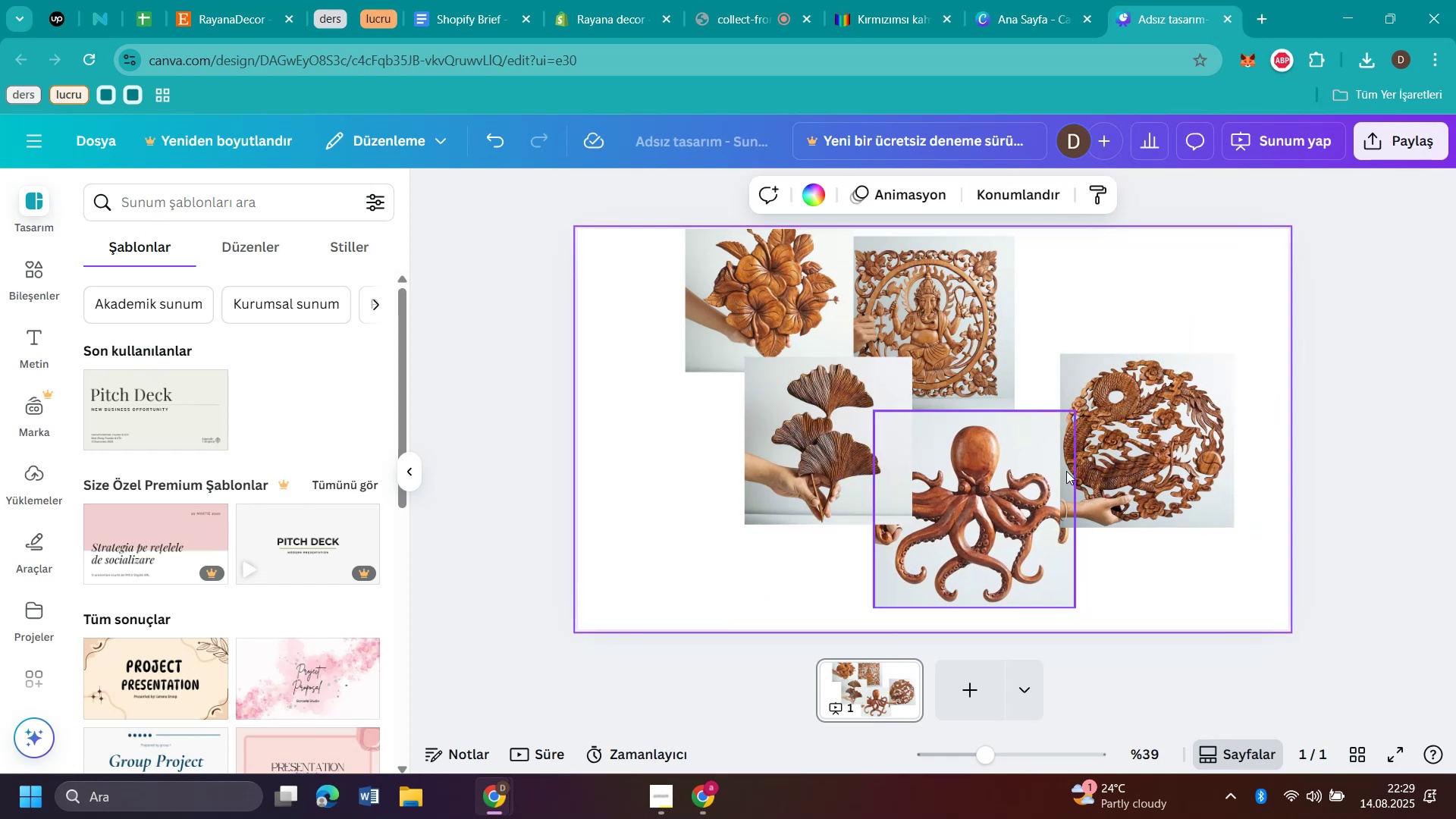 
left_click_drag(start_coordinate=[1136, 434], to_coordinate=[651, 439])
 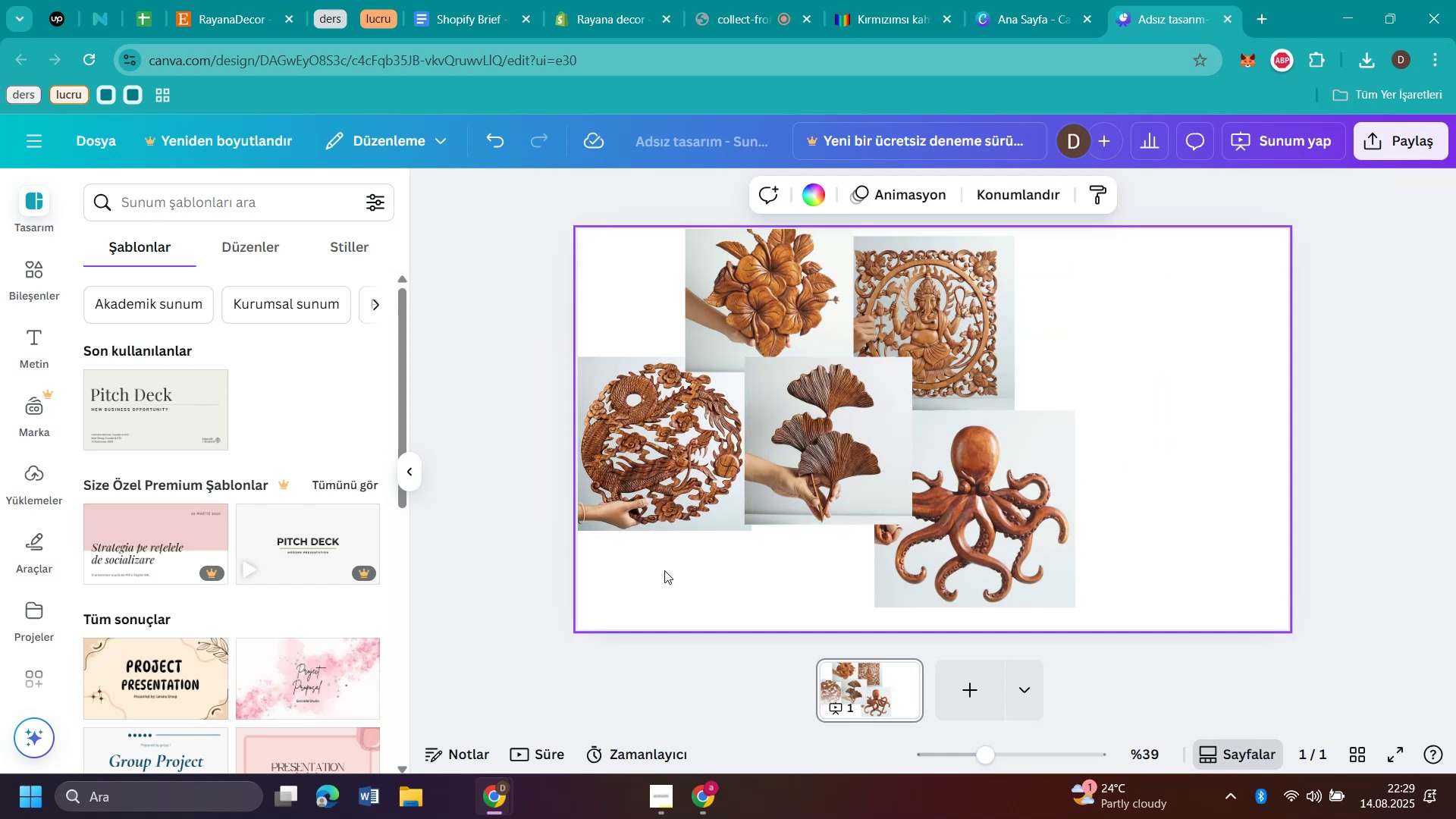 
left_click_drag(start_coordinate=[645, 464], to_coordinate=[1068, 360])
 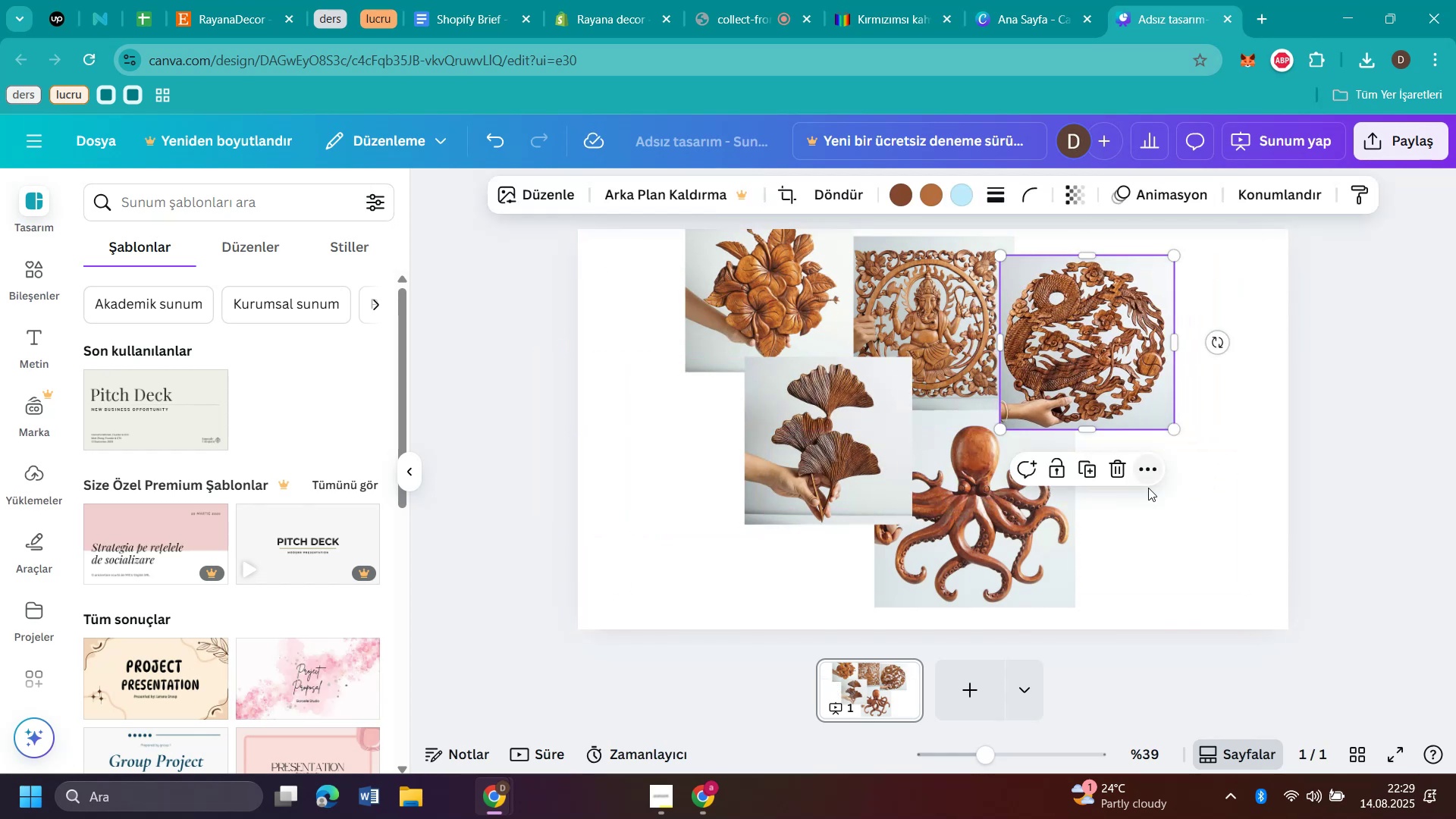 
left_click([1152, 491])
 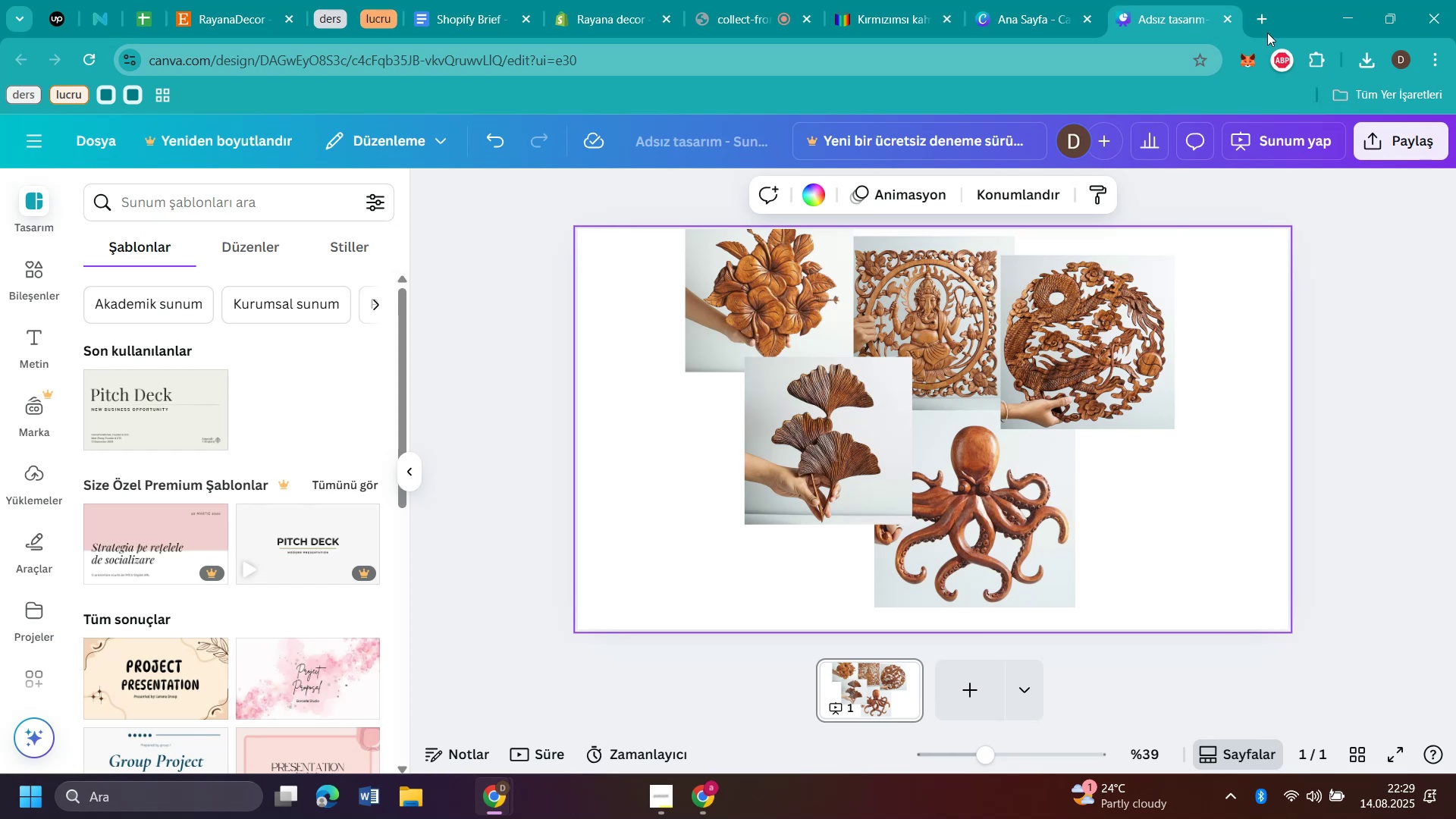 
left_click([1363, 65])
 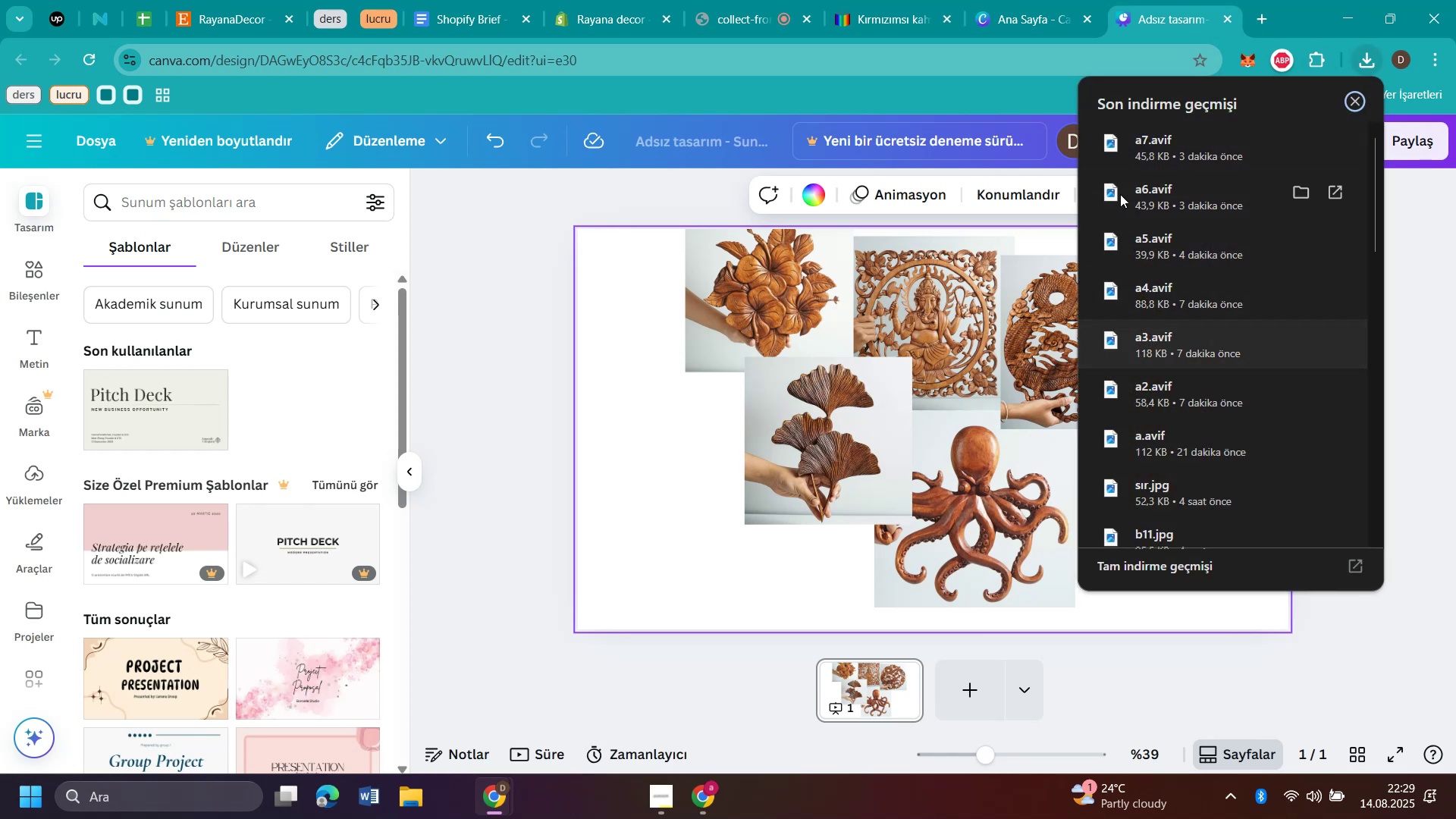 
left_click_drag(start_coordinate=[1138, 143], to_coordinate=[691, 524])
 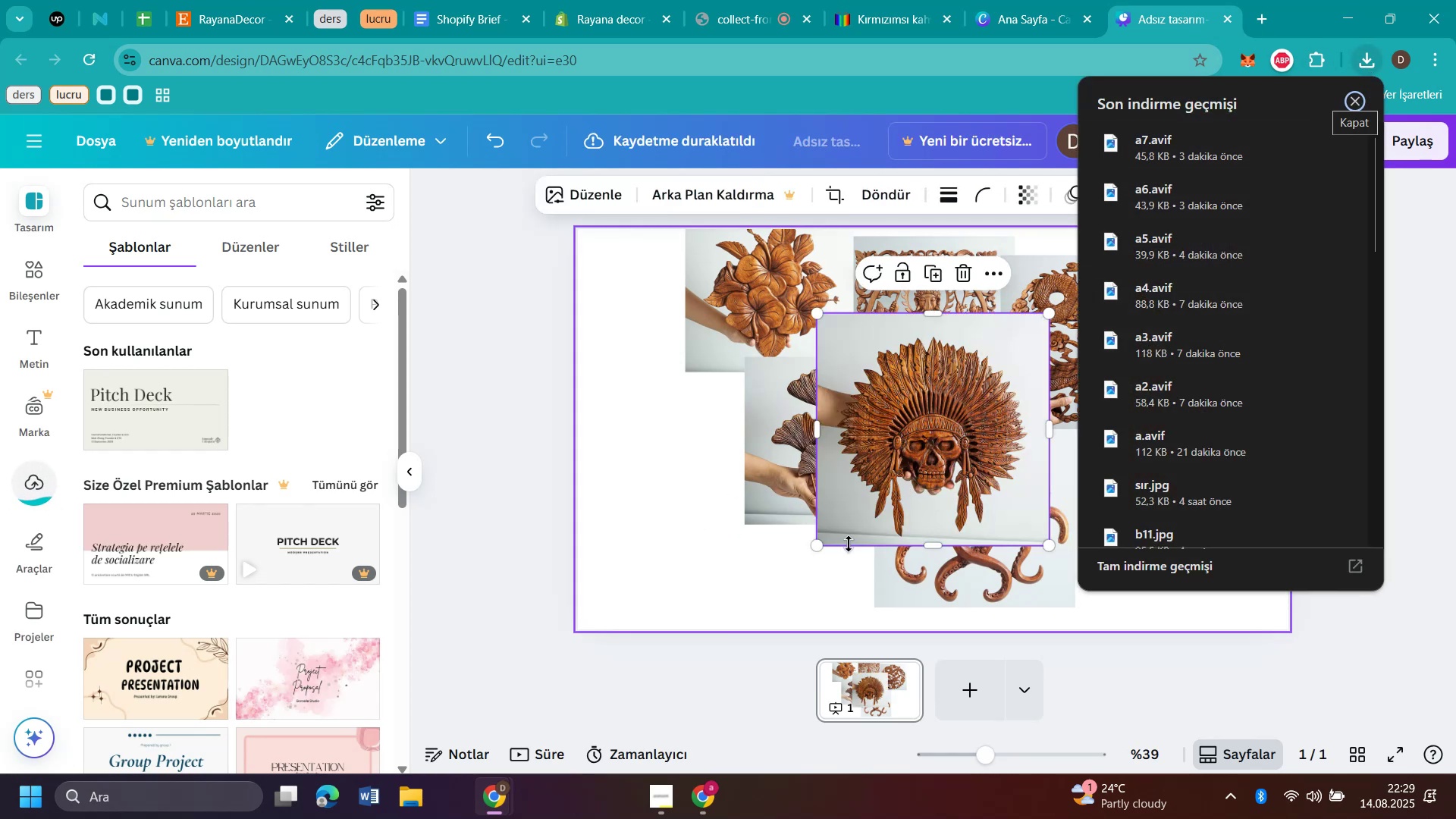 
left_click_drag(start_coordinate=[815, 544], to_coordinate=[884, 513])
 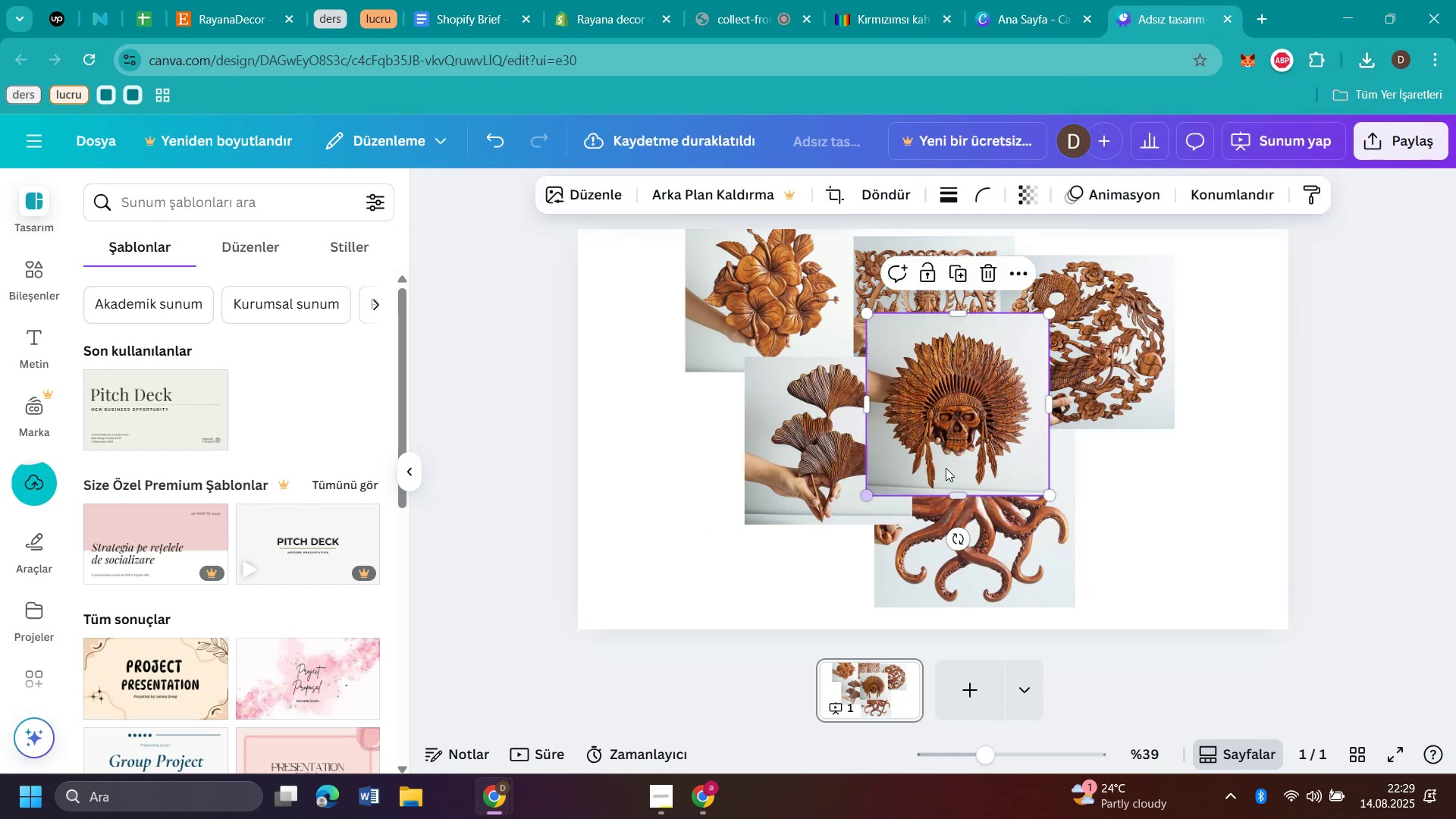 
left_click_drag(start_coordinate=[965, 458], to_coordinate=[677, 471])
 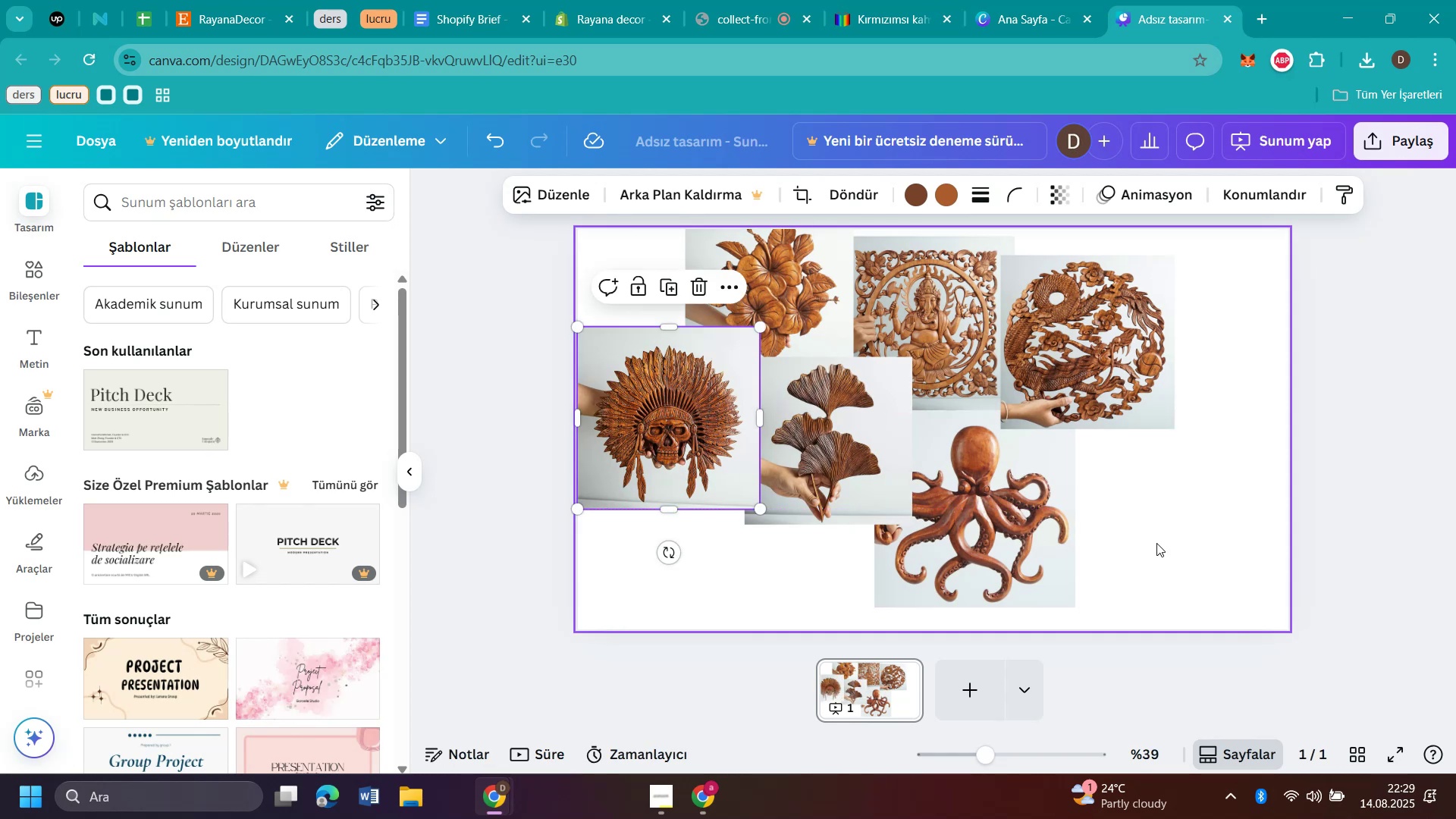 
left_click([1172, 534])
 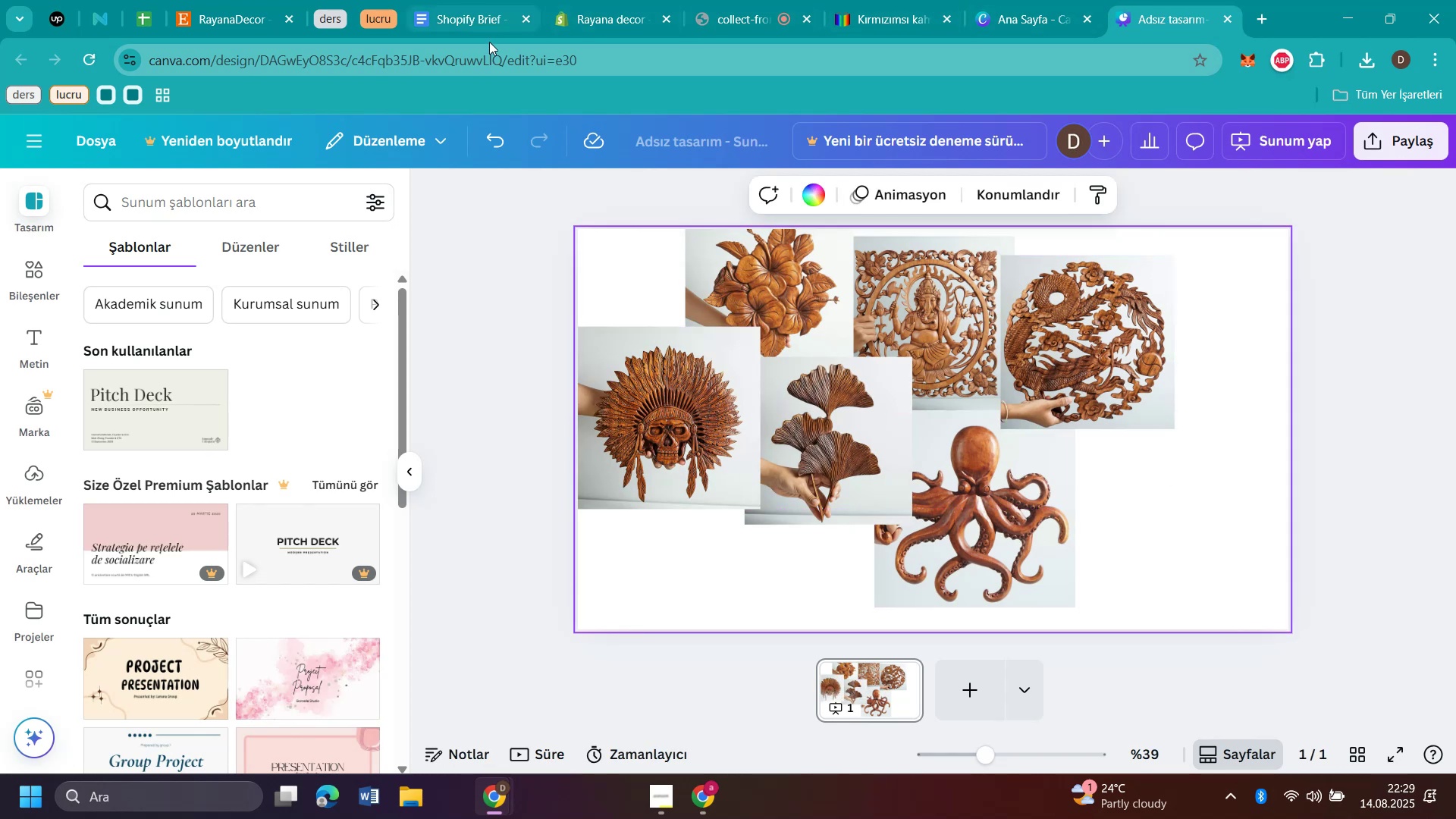 
wait(8.4)
 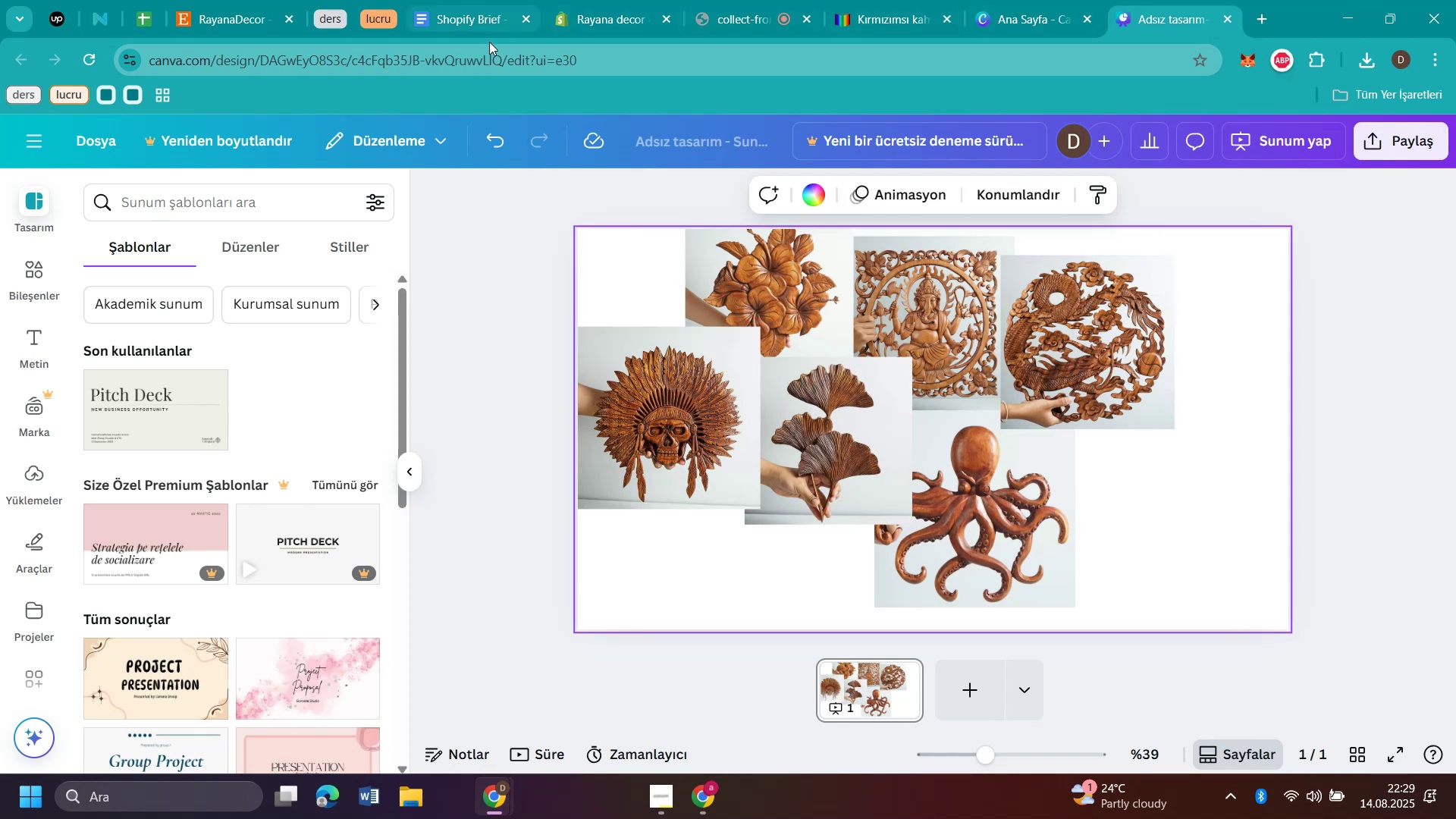 
left_click_drag(start_coordinate=[680, 404], to_coordinate=[749, 521])
 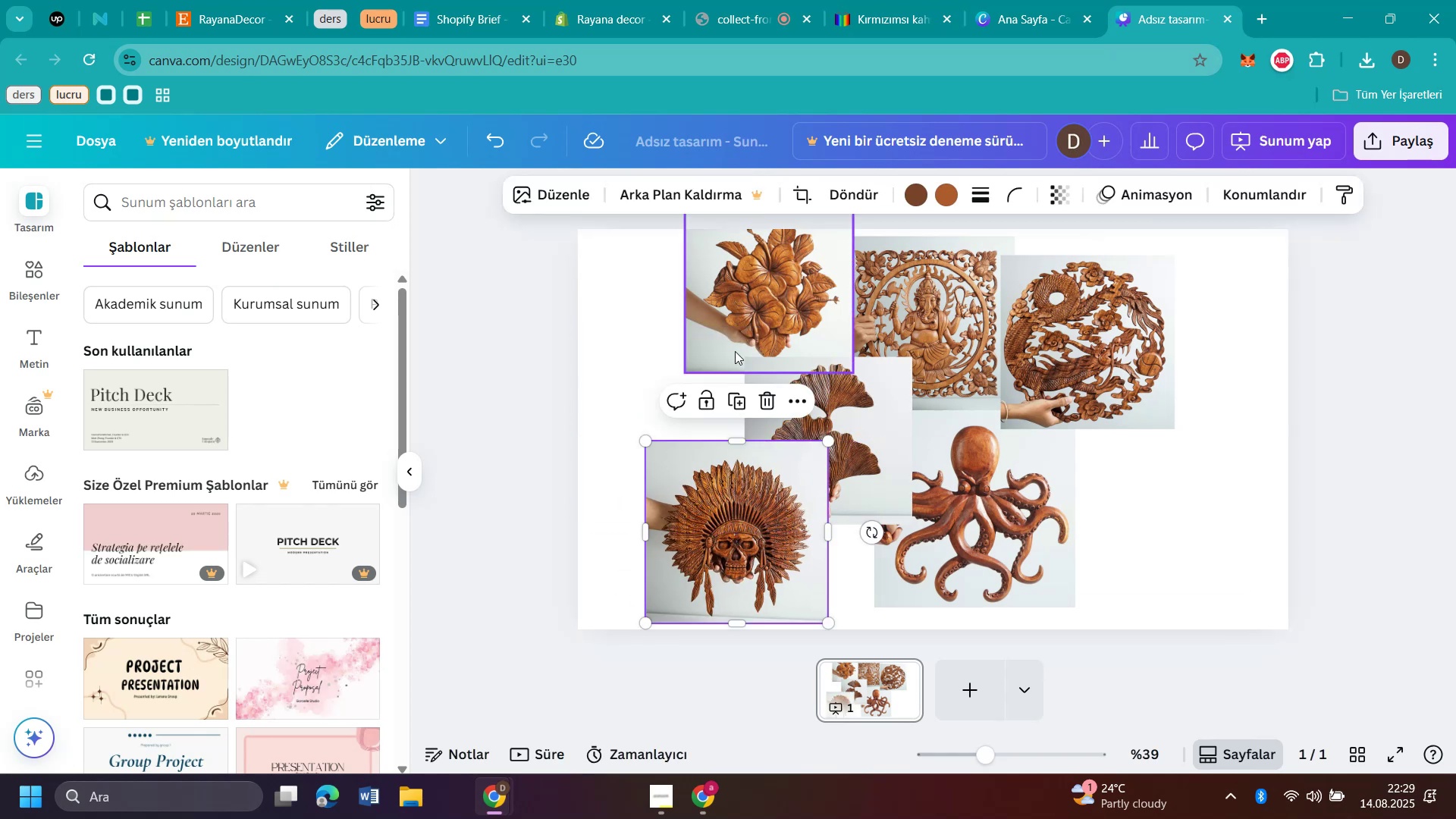 
left_click_drag(start_coordinate=[739, 304], to_coordinate=[635, 324])
 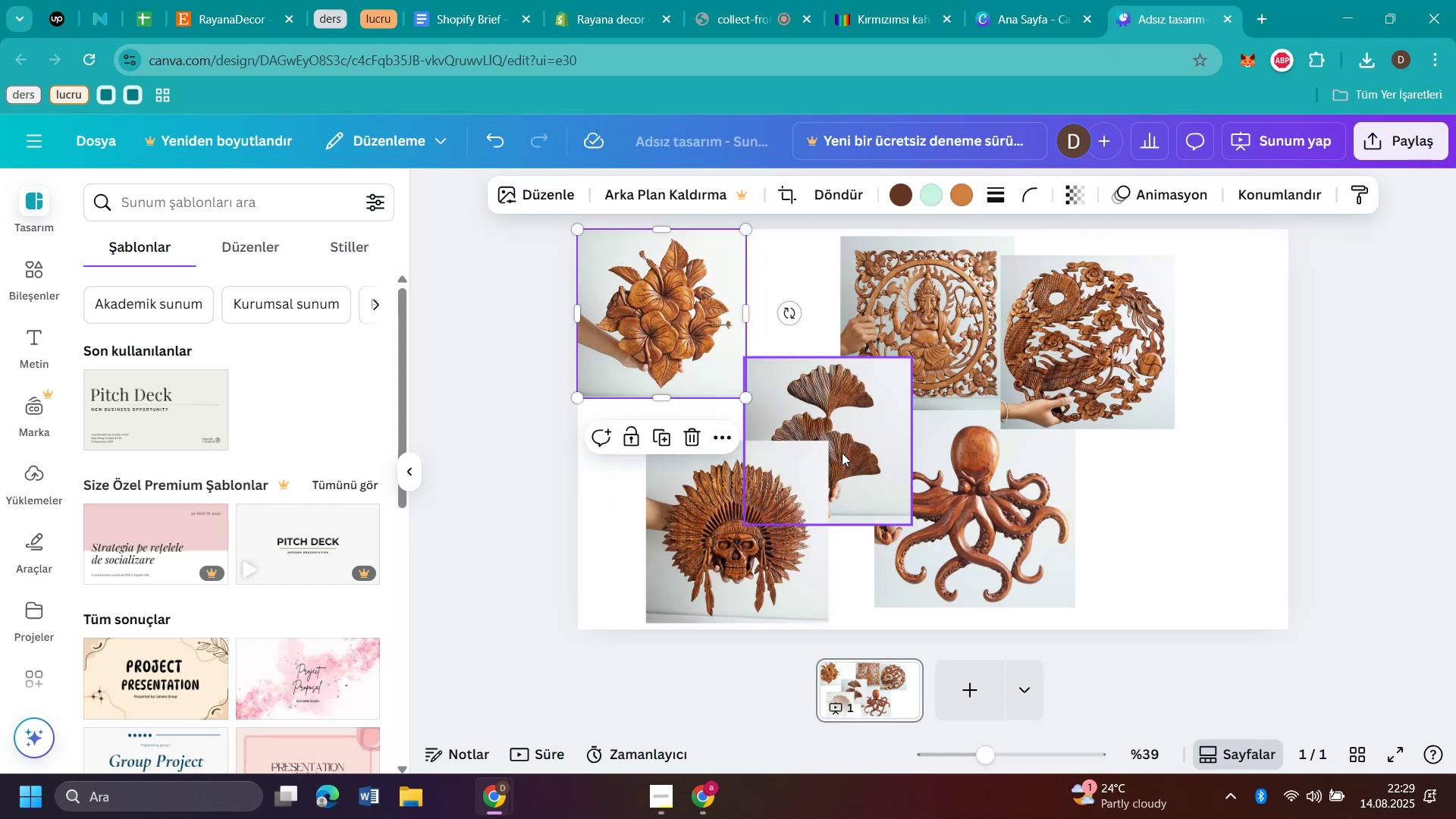 
left_click_drag(start_coordinate=[720, 526], to_coordinate=[656, 485])
 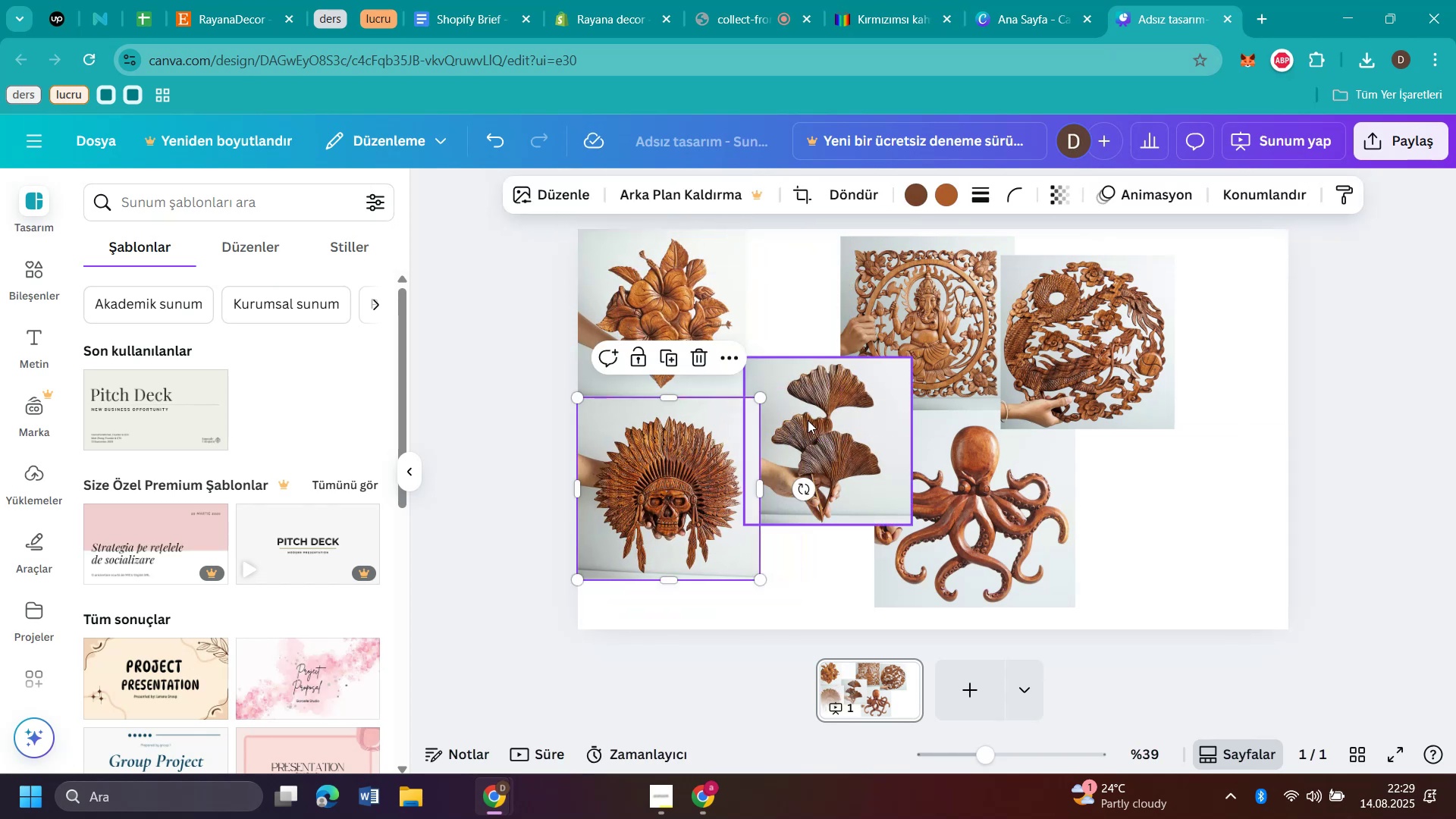 
left_click_drag(start_coordinate=[842, 426], to_coordinate=[1191, 318])
 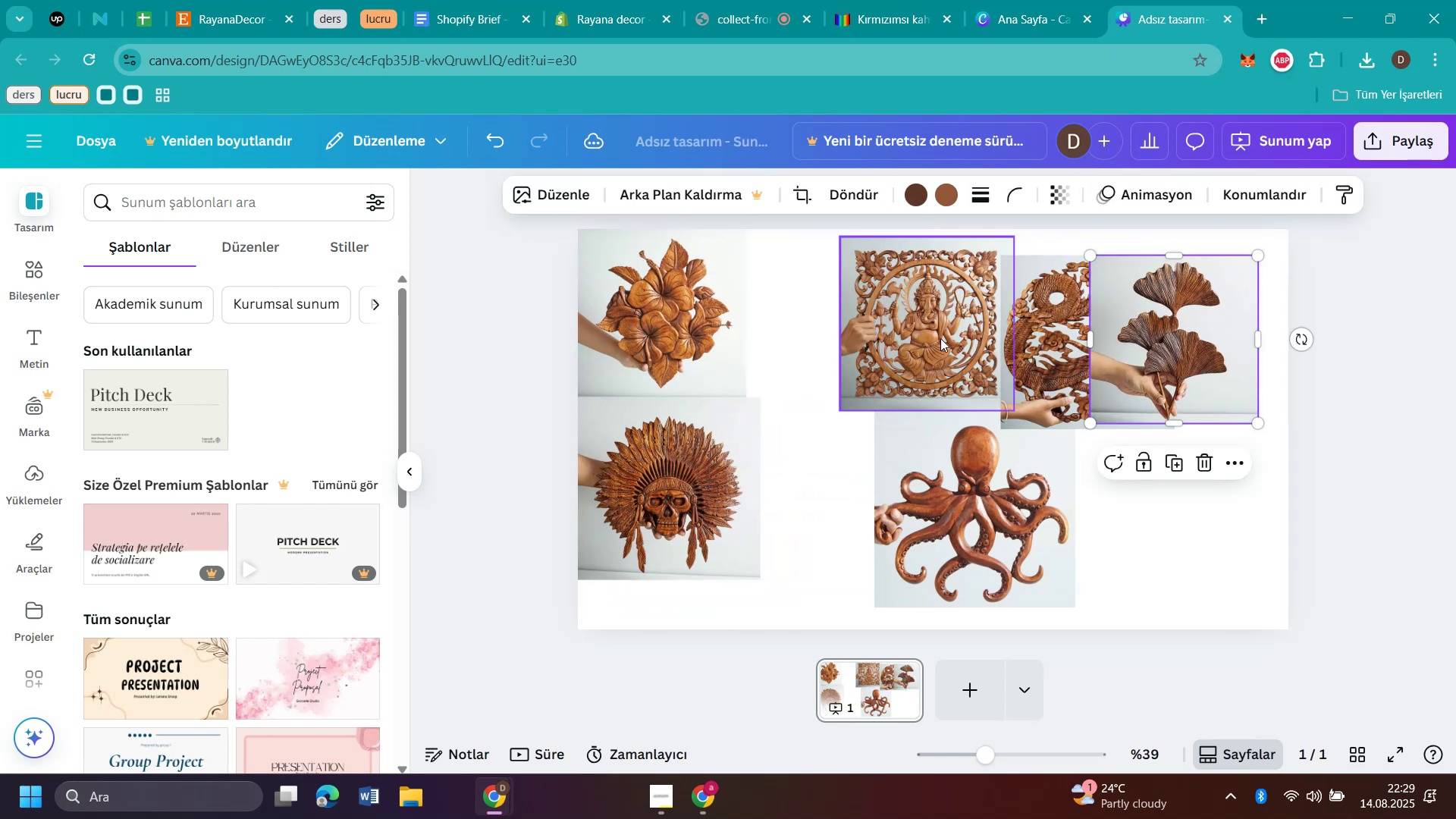 
left_click_drag(start_coordinate=[887, 329], to_coordinate=[823, 320])
 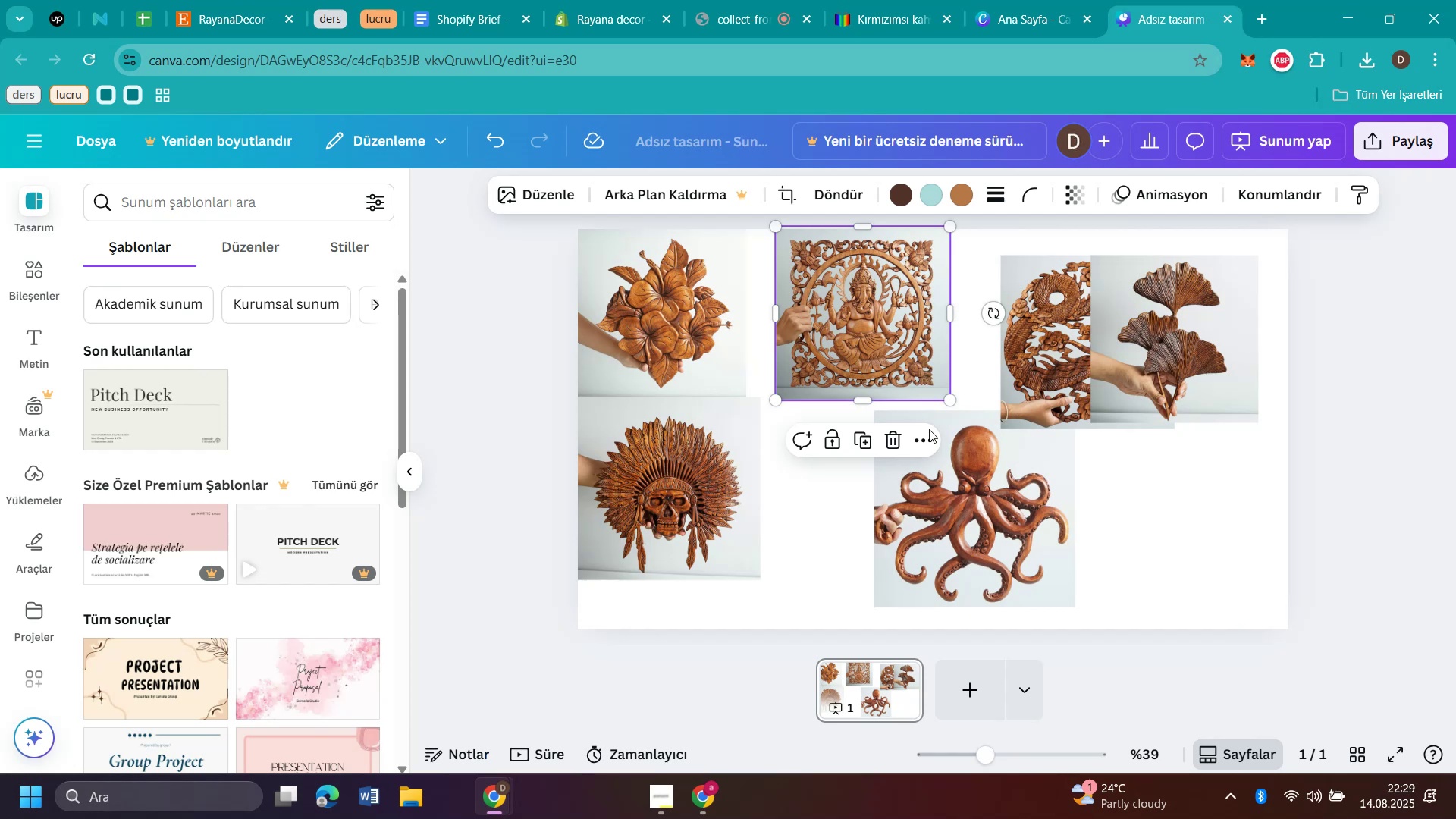 
left_click_drag(start_coordinate=[952, 494], to_coordinate=[1128, 480])
 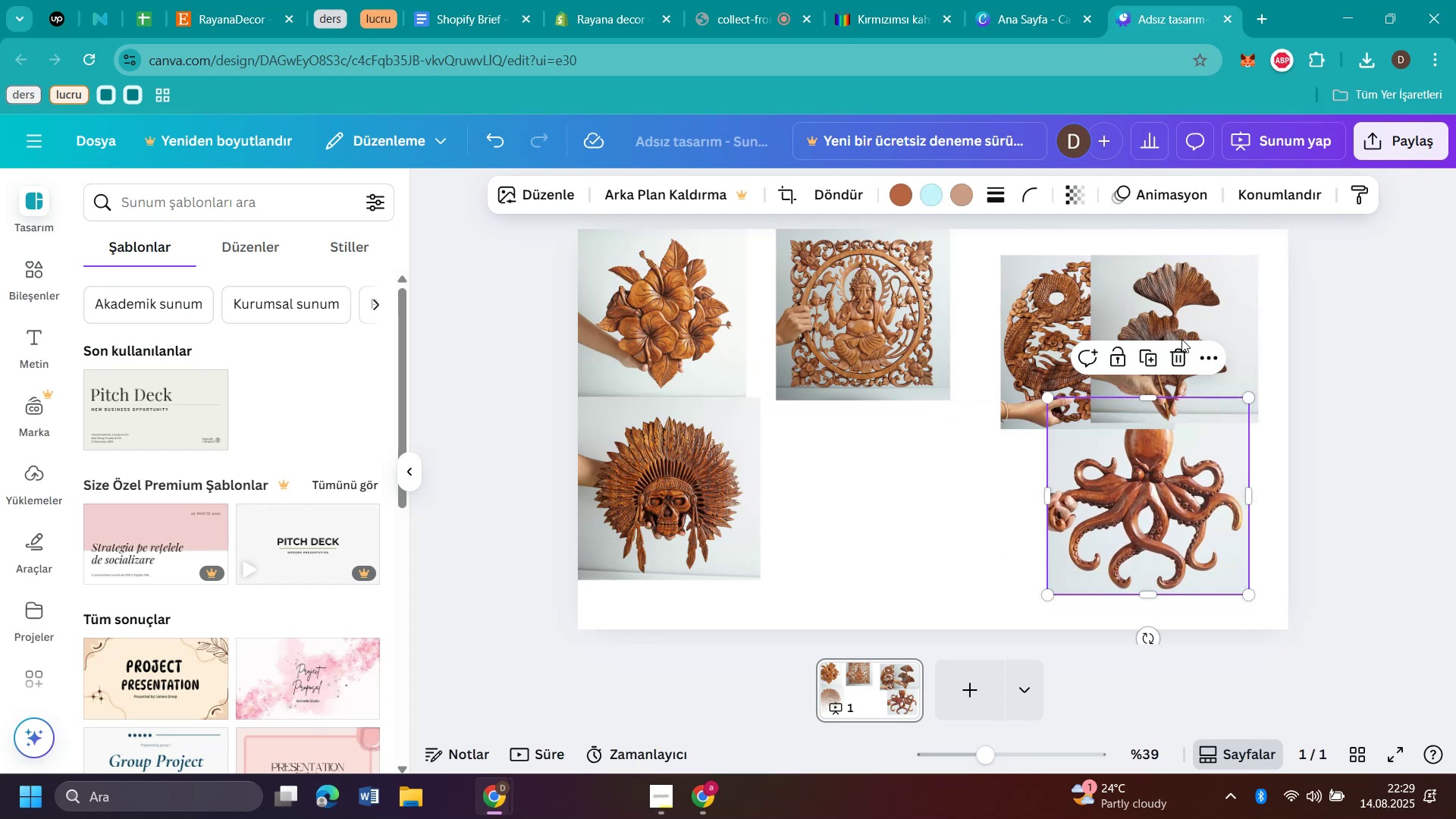 
left_click_drag(start_coordinate=[1204, 285], to_coordinate=[882, 438])
 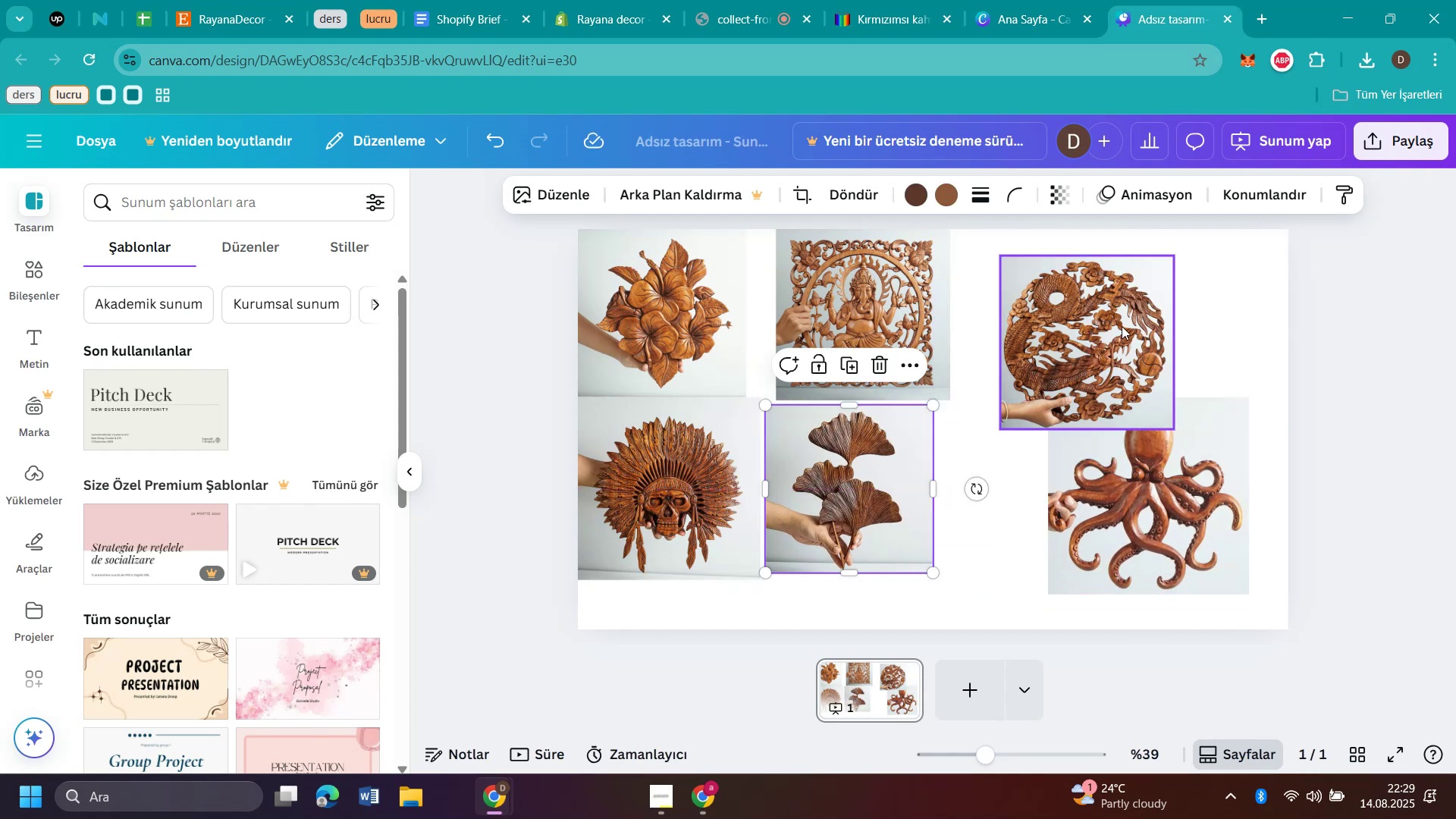 
left_click_drag(start_coordinate=[1129, 324], to_coordinate=[1125, 535])
 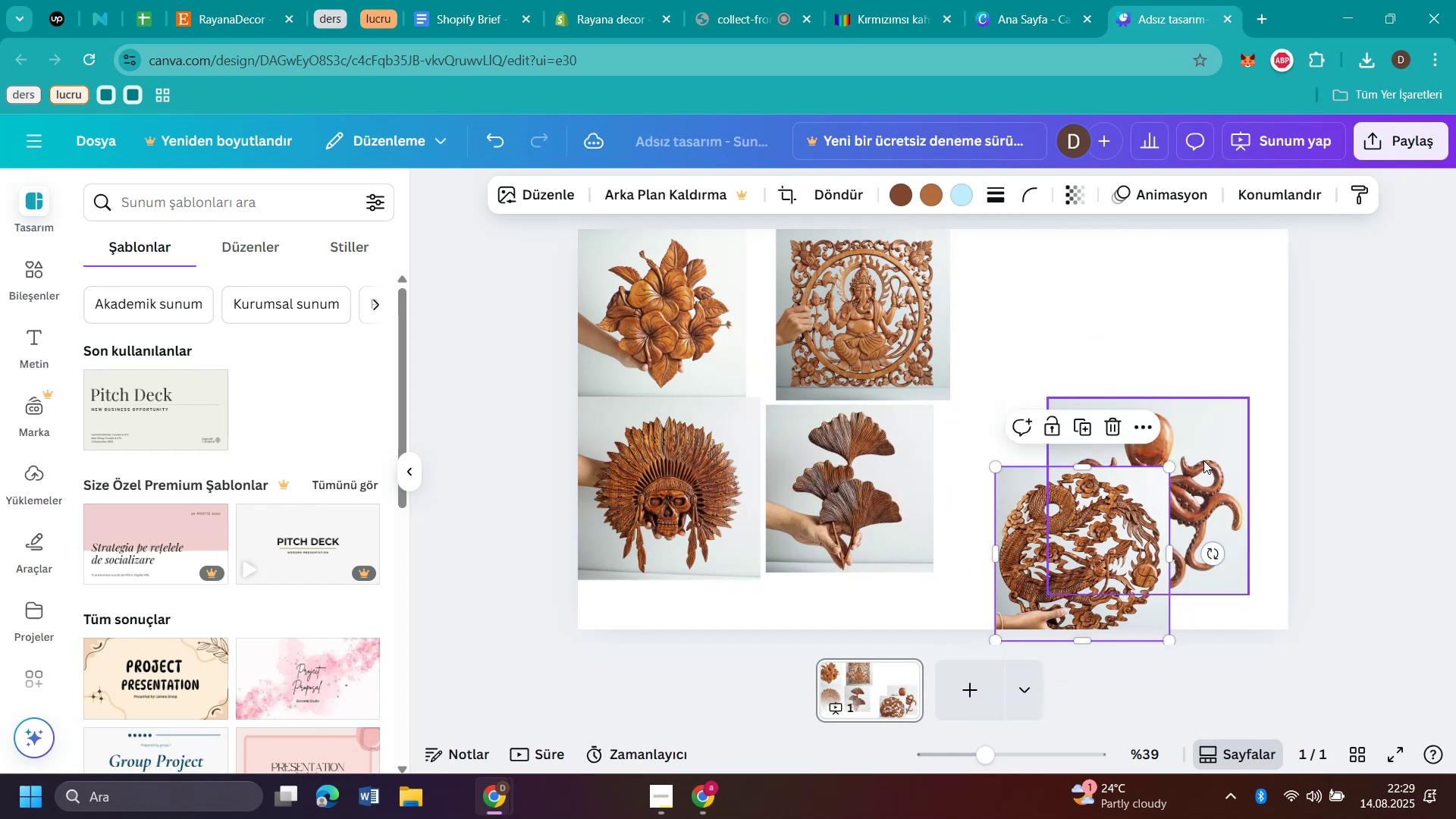 
left_click_drag(start_coordinate=[1213, 453], to_coordinate=[1252, 283])
 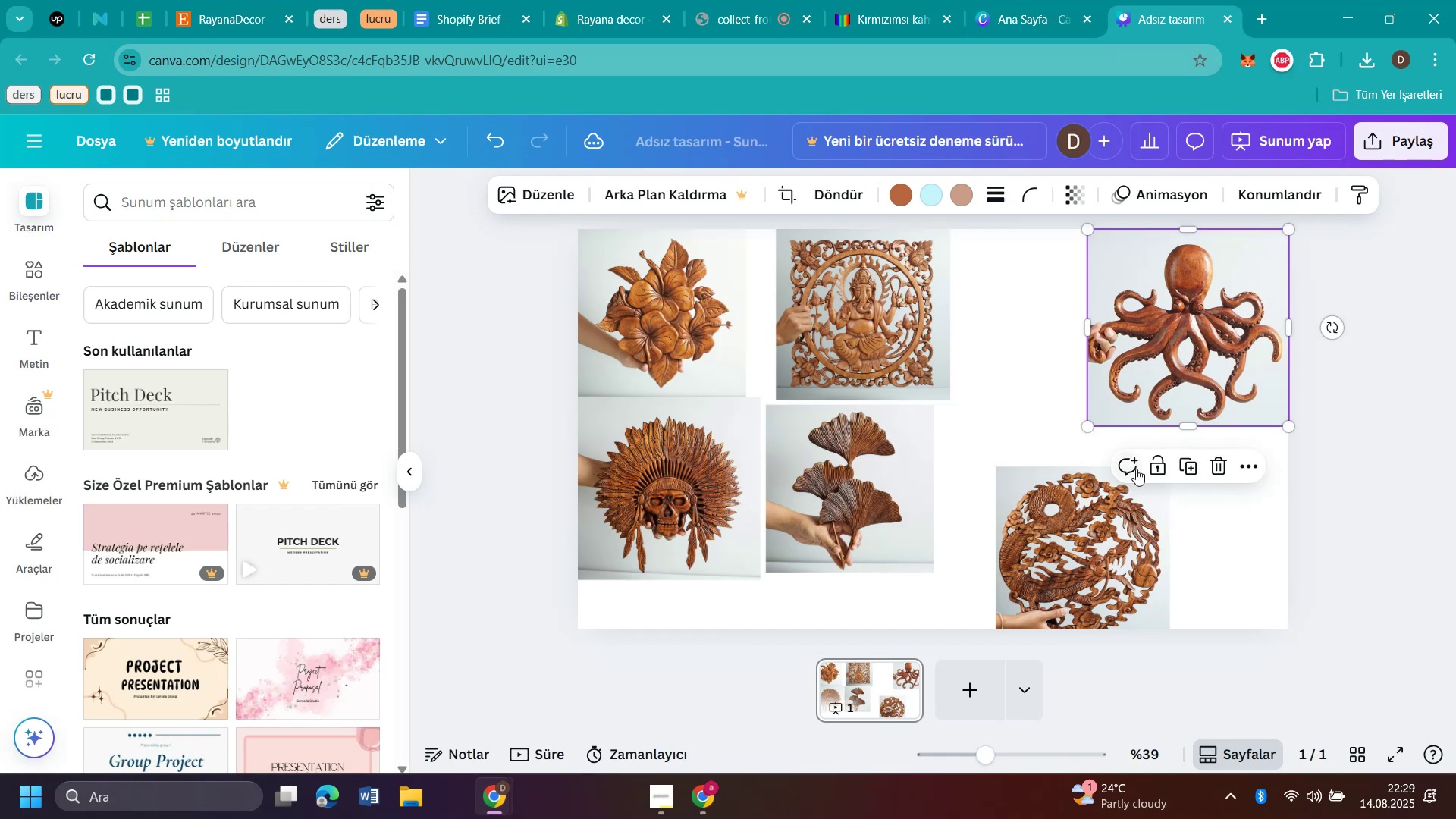 
left_click_drag(start_coordinate=[1096, 548], to_coordinate=[1213, 504])
 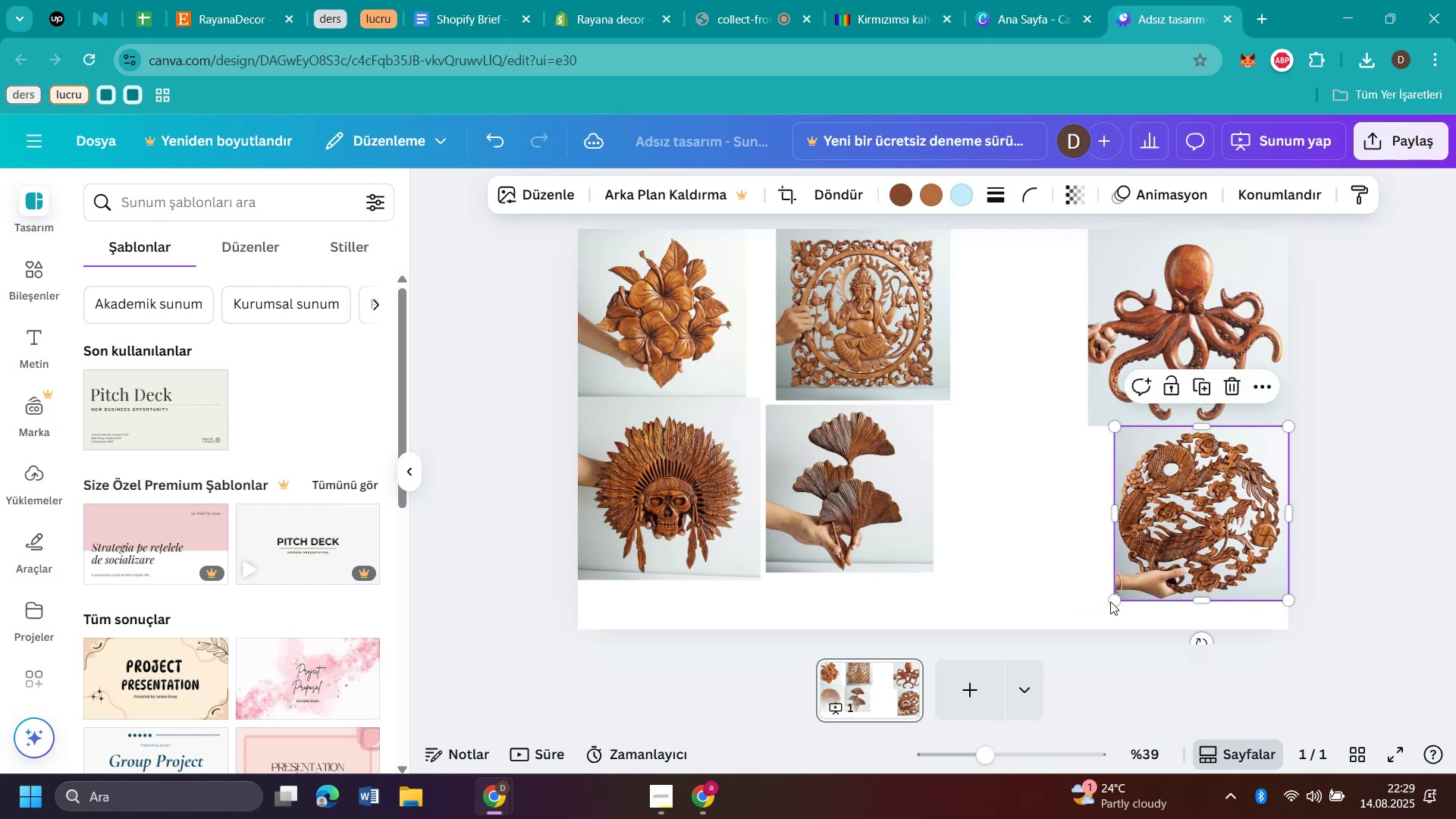 
left_click_drag(start_coordinate=[1117, 601], to_coordinate=[1075, 611])
 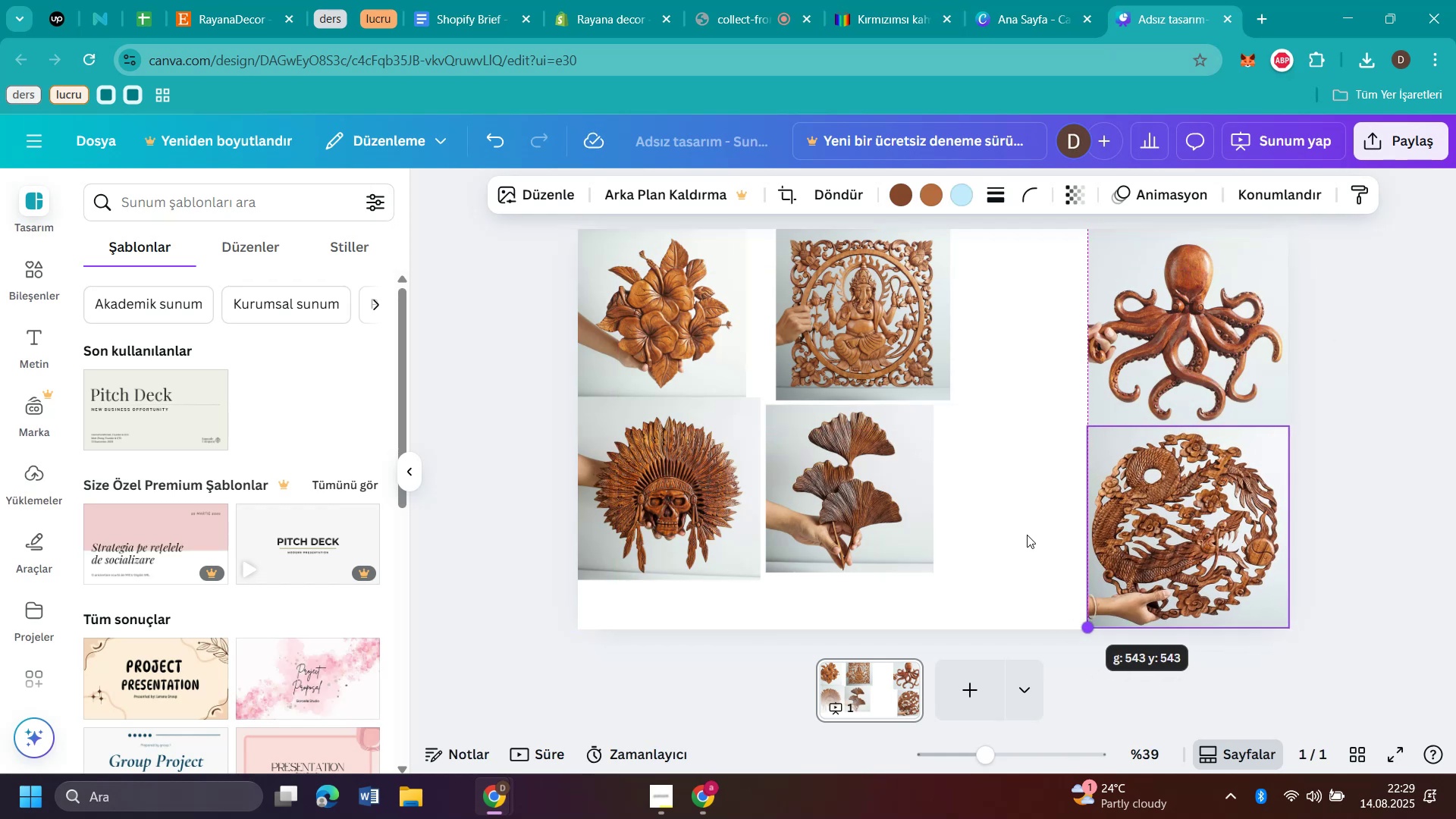 
left_click([1025, 533])
 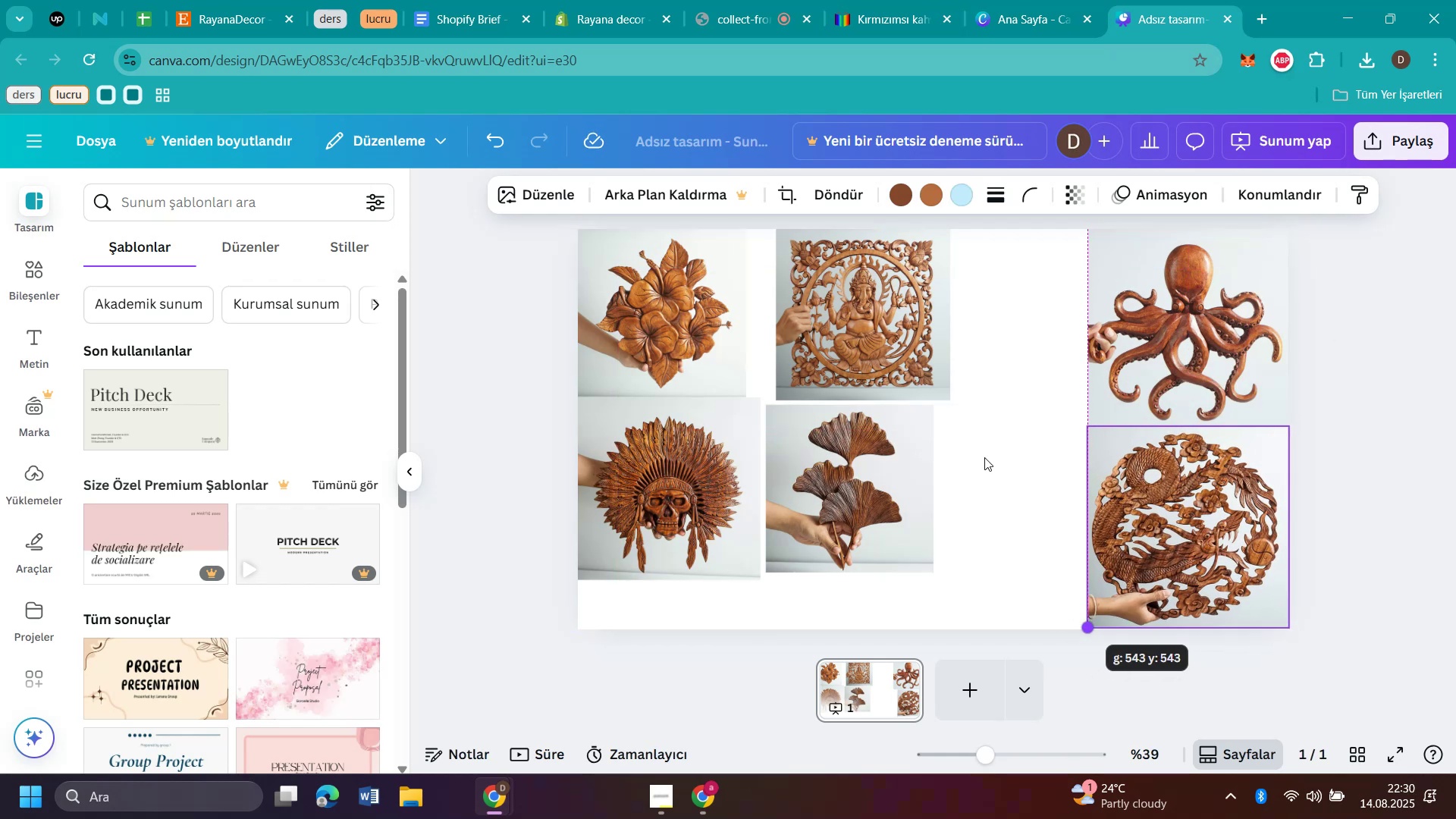 
left_click_drag(start_coordinate=[883, 331], to_coordinate=[1027, 333])
 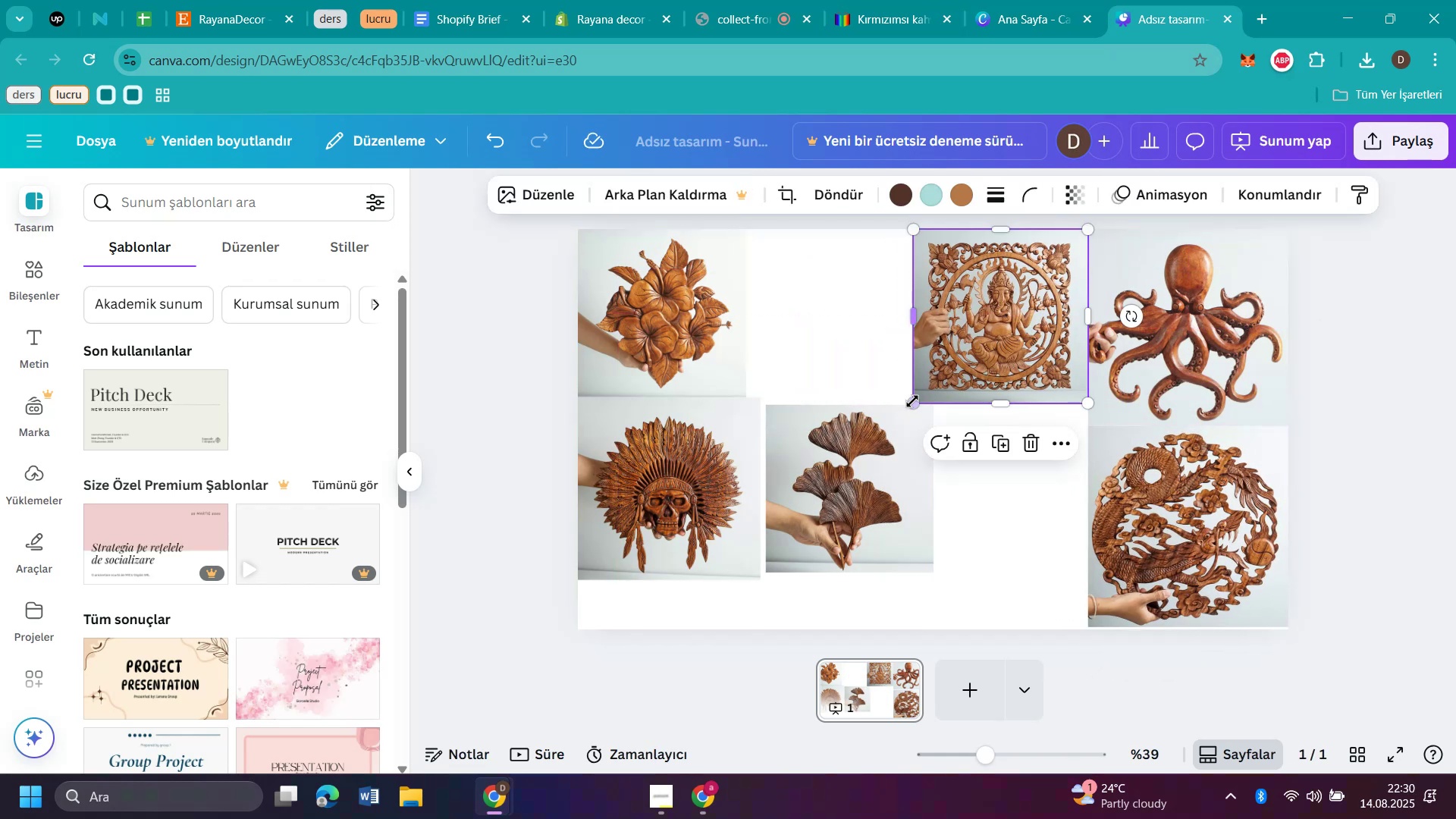 
left_click_drag(start_coordinate=[909, 404], to_coordinate=[891, 429])
 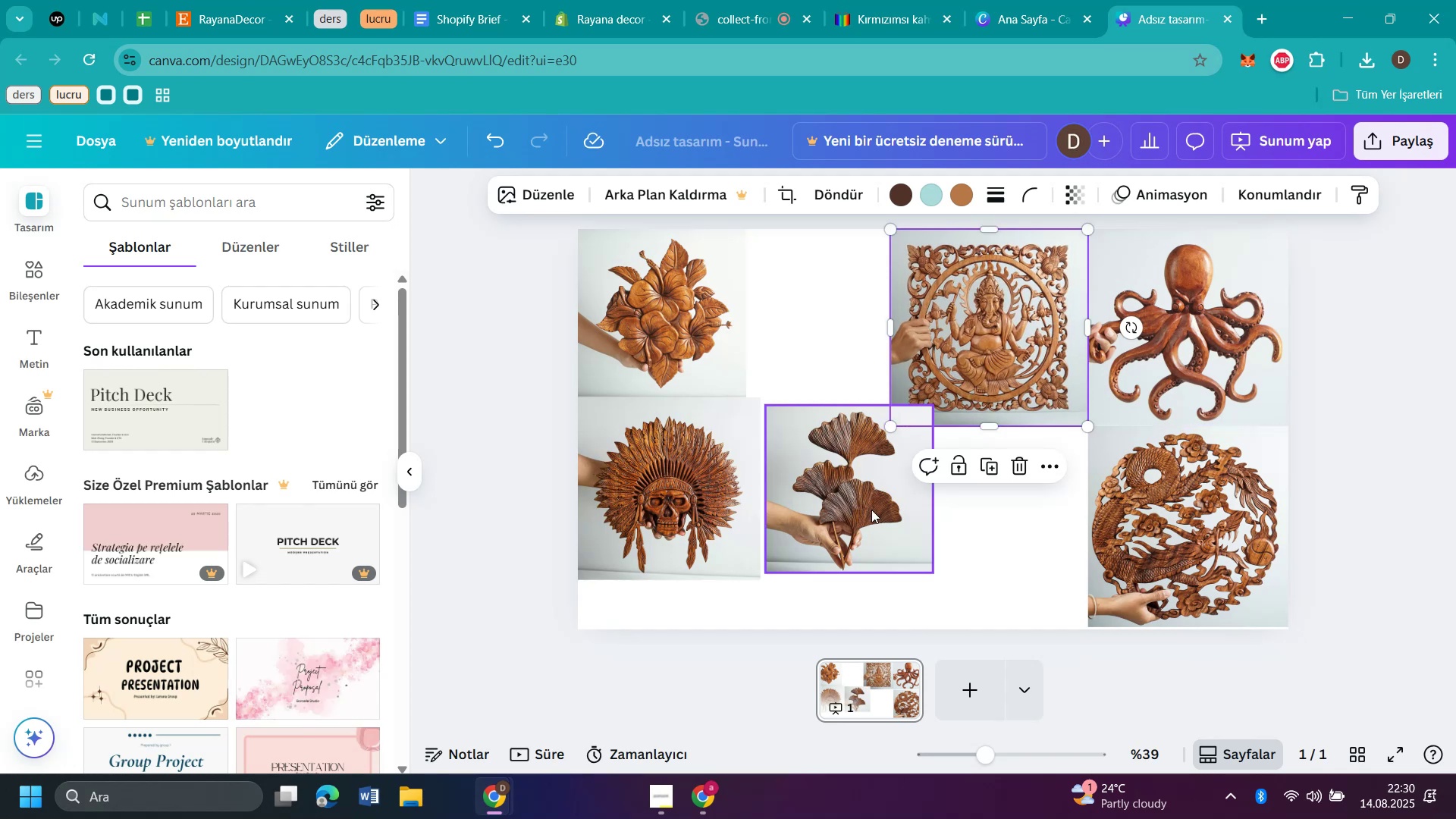 
left_click_drag(start_coordinate=[855, 521], to_coordinate=[1012, 541])
 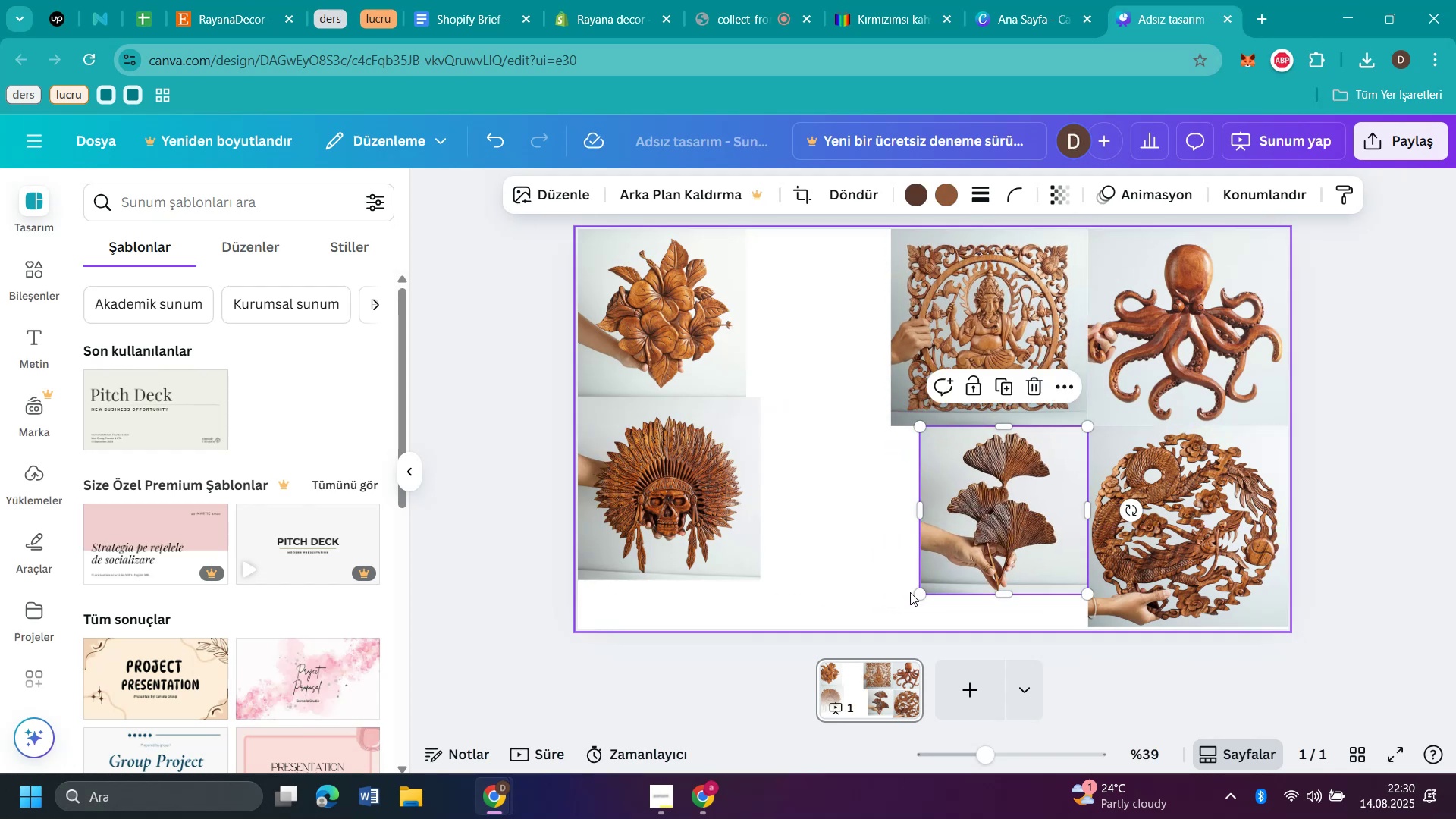 
left_click_drag(start_coordinate=[921, 592], to_coordinate=[890, 617])
 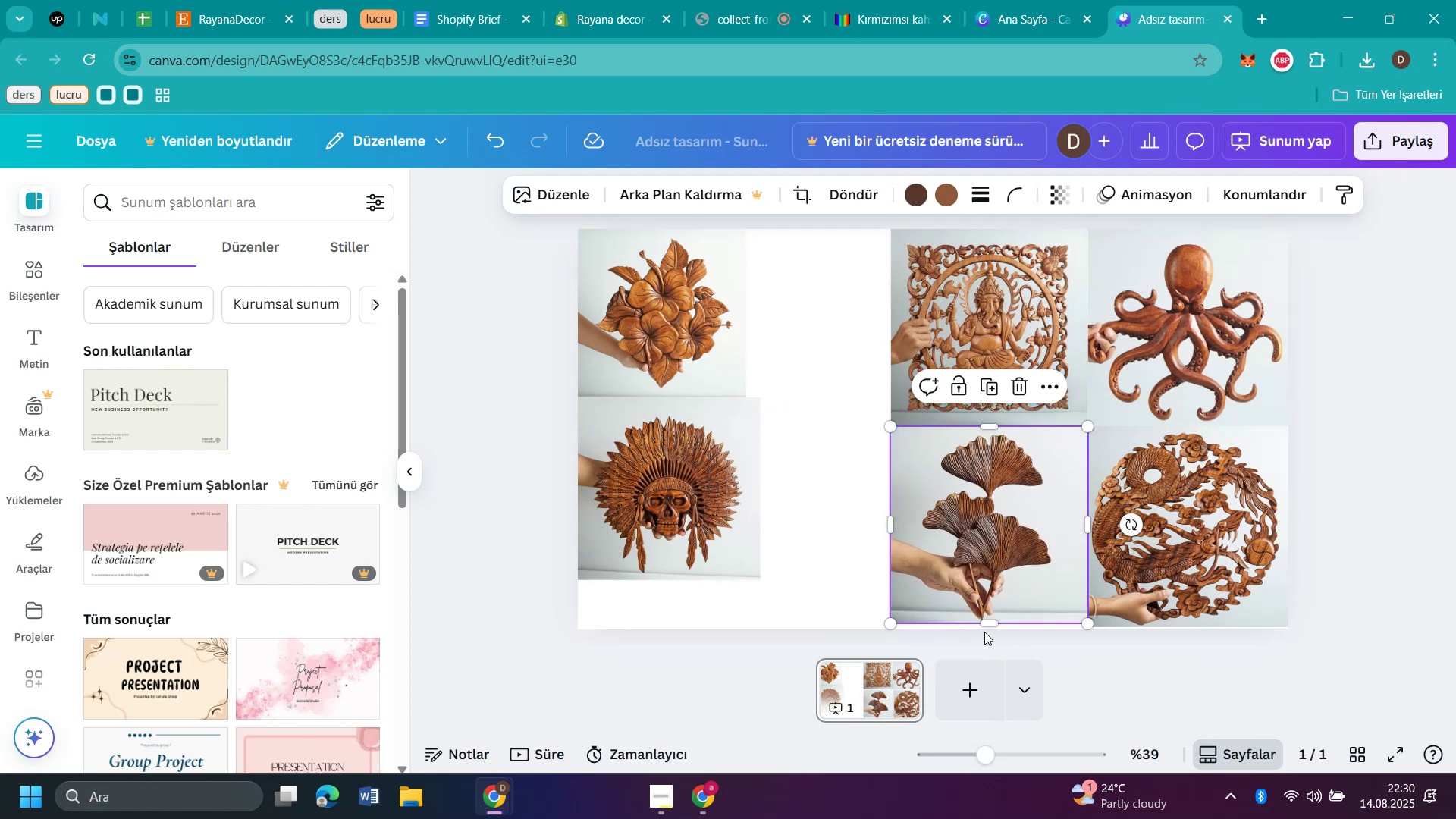 
left_click_drag(start_coordinate=[990, 623], to_coordinate=[991, 629])
 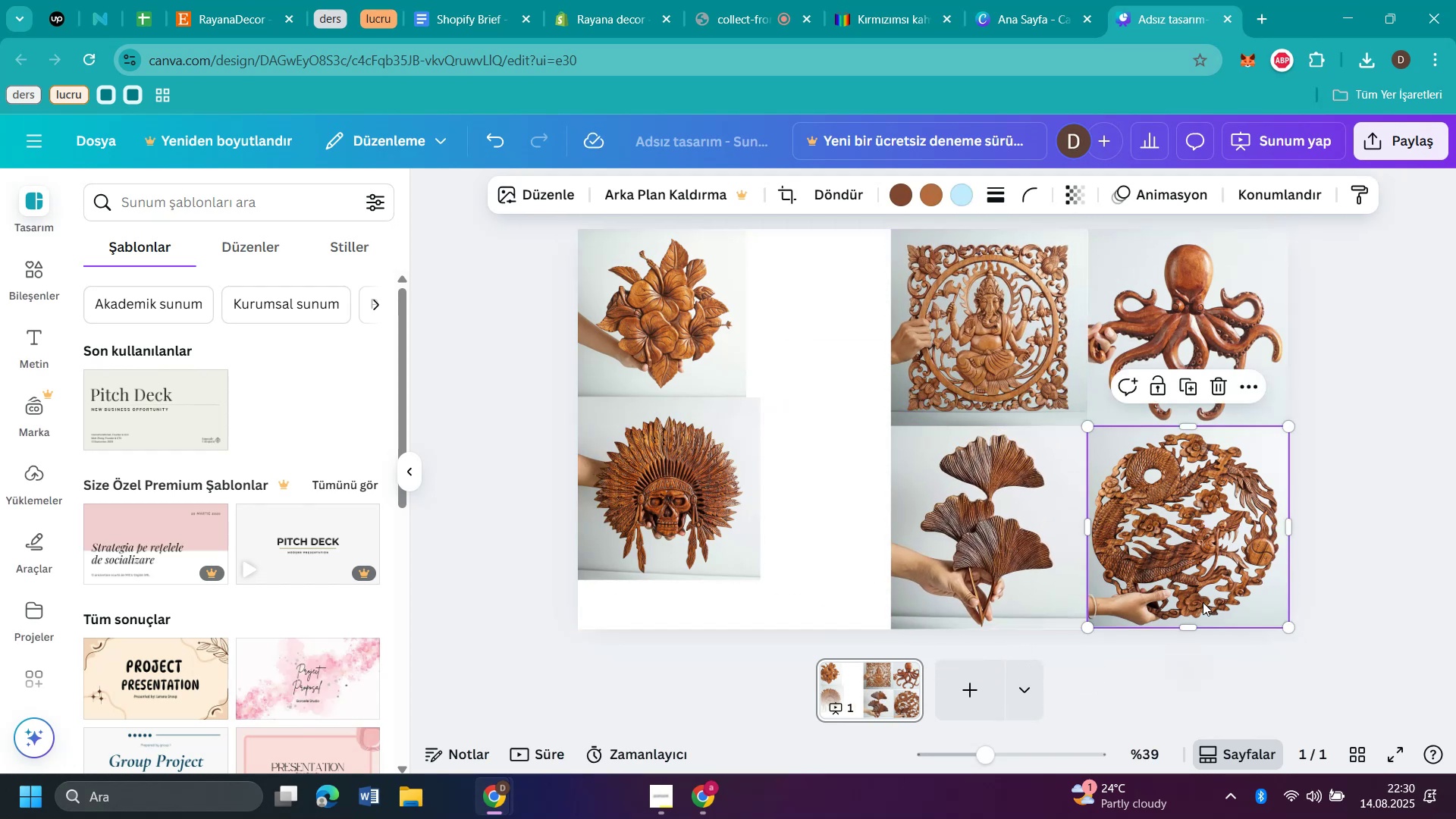 
left_click_drag(start_coordinate=[1191, 624], to_coordinate=[1192, 629])
 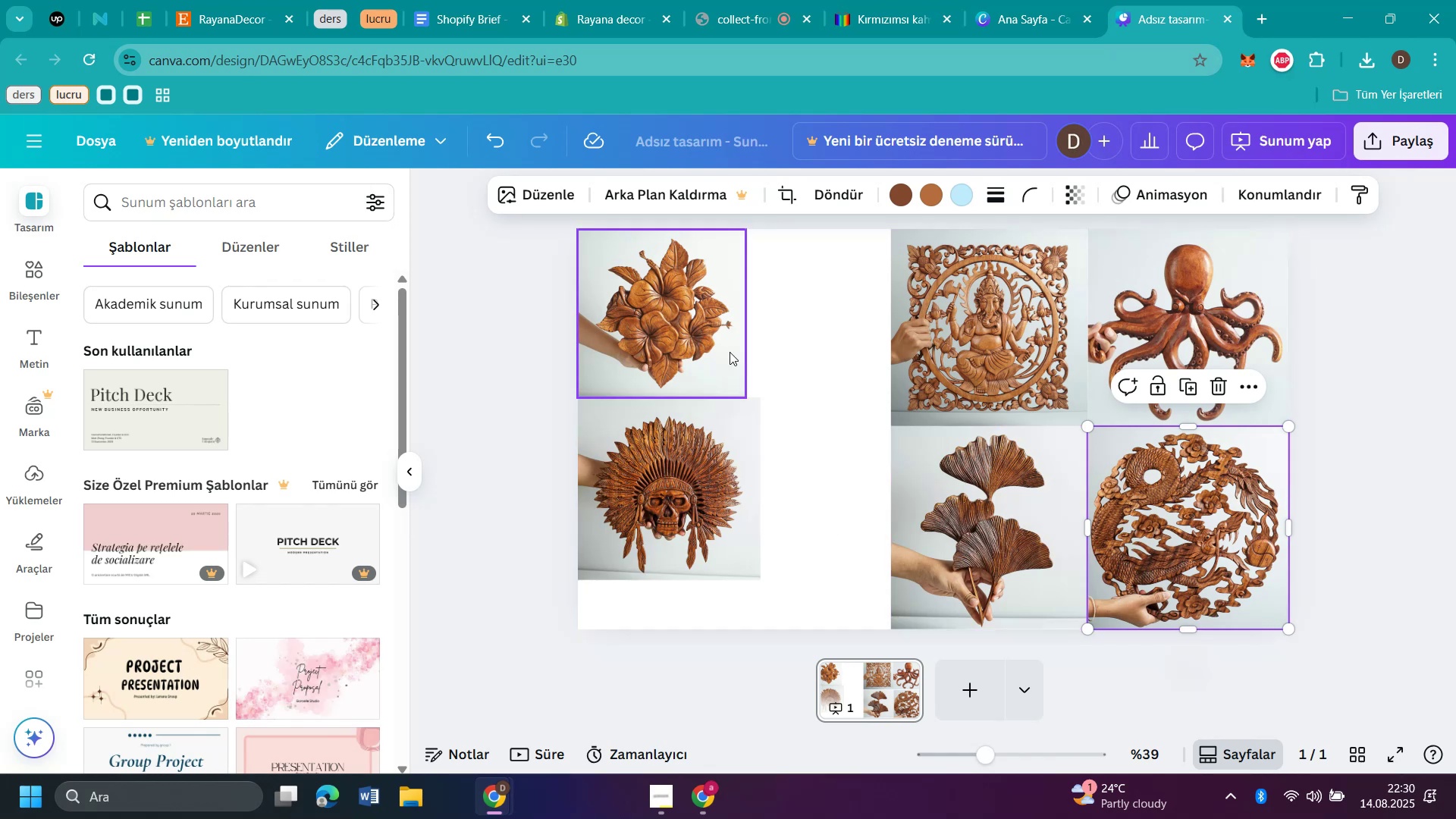 
left_click_drag(start_coordinate=[726, 327], to_coordinate=[875, 330])
 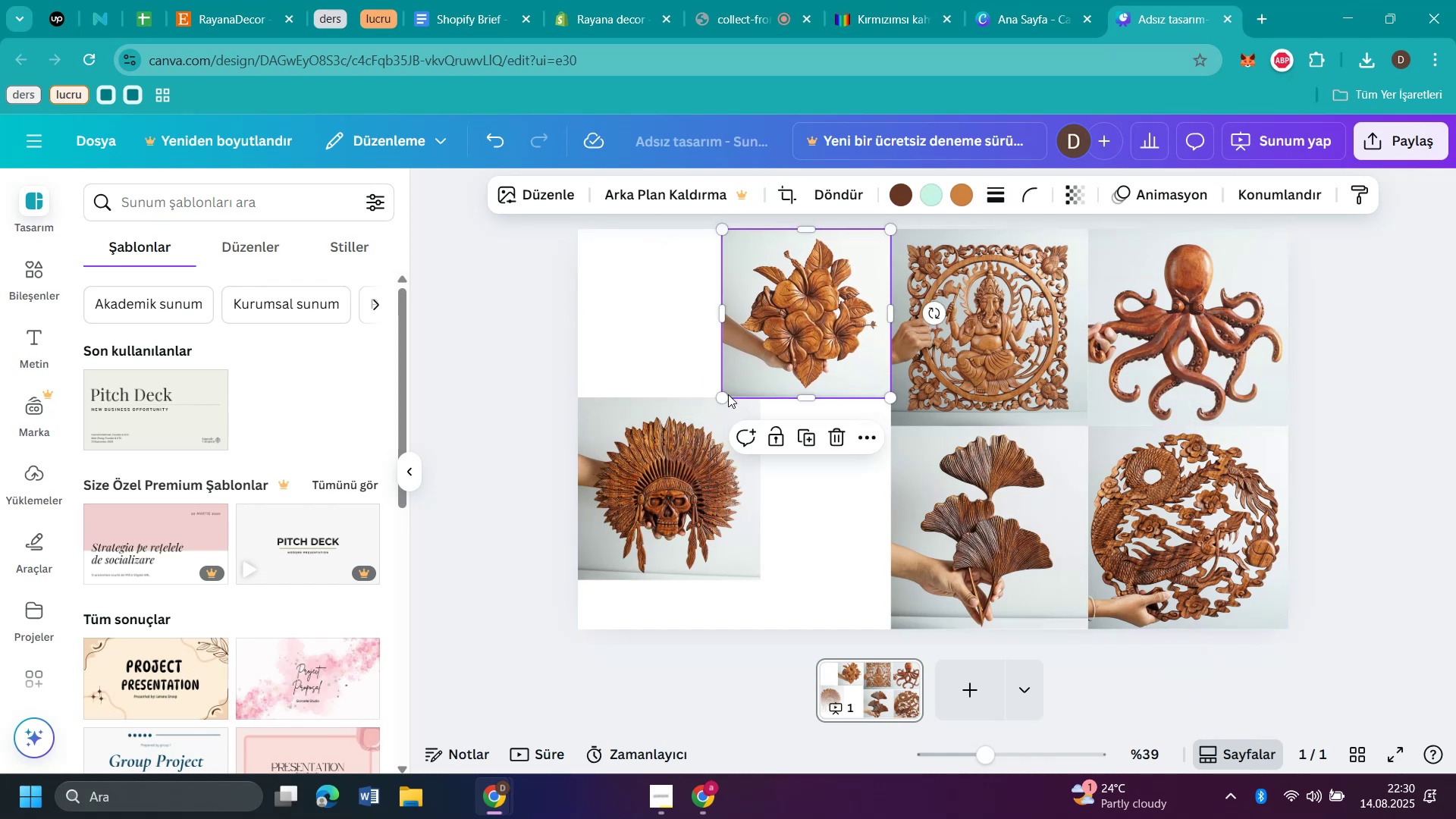 
left_click_drag(start_coordinate=[724, 400], to_coordinate=[684, 411])
 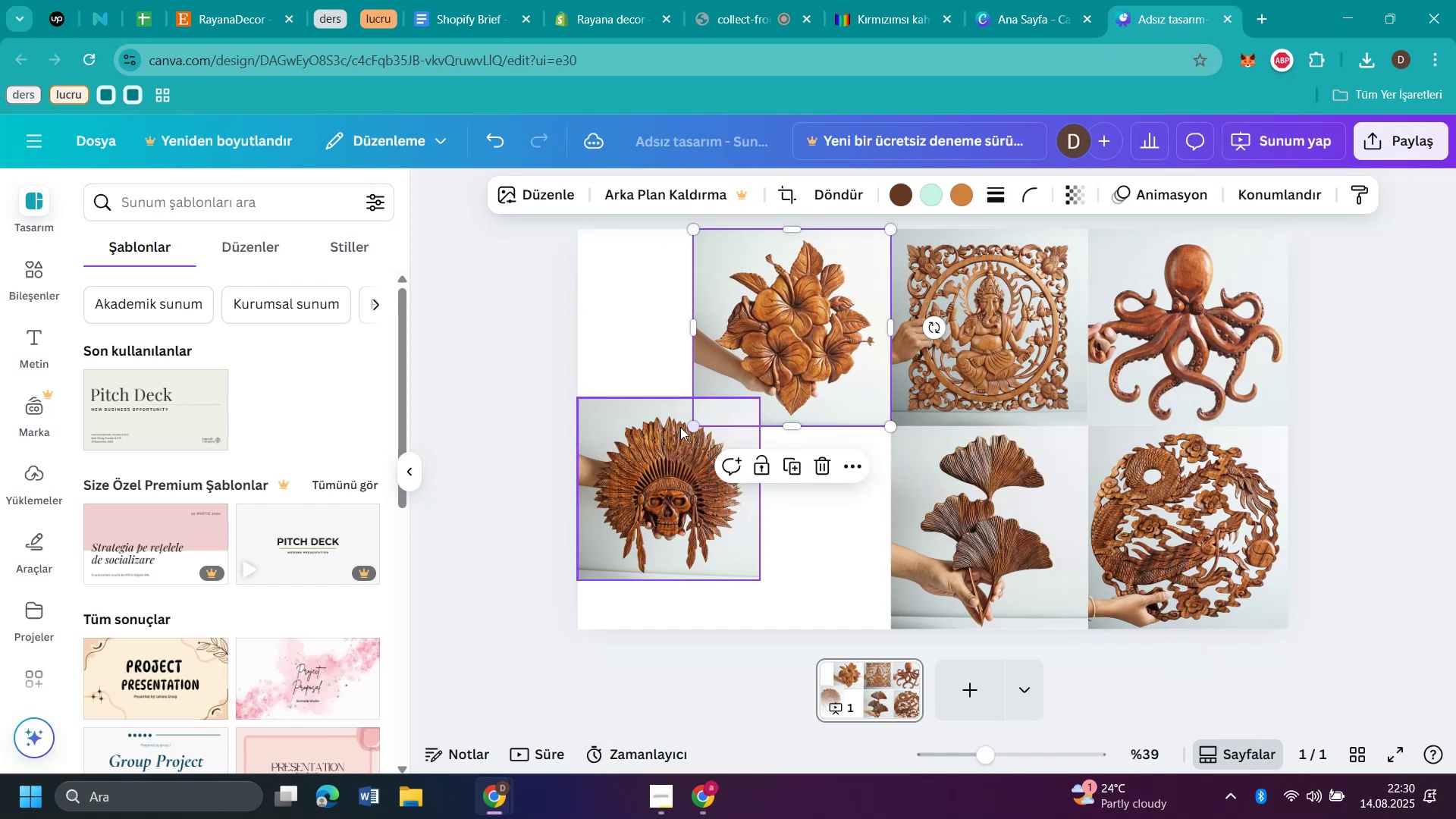 
left_click_drag(start_coordinate=[658, 500], to_coordinate=[789, 528])
 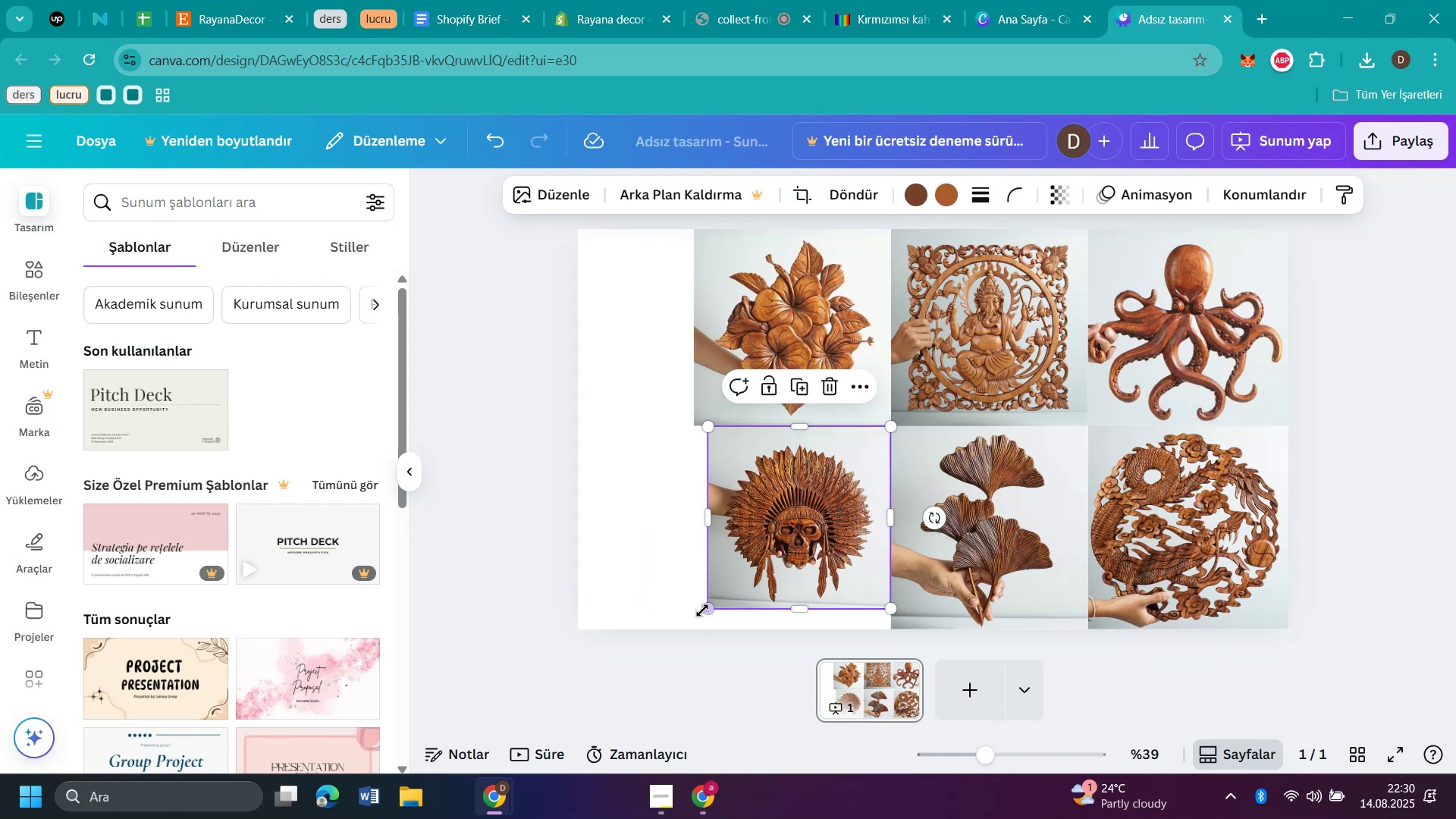 
left_click_drag(start_coordinate=[704, 608], to_coordinate=[682, 620])
 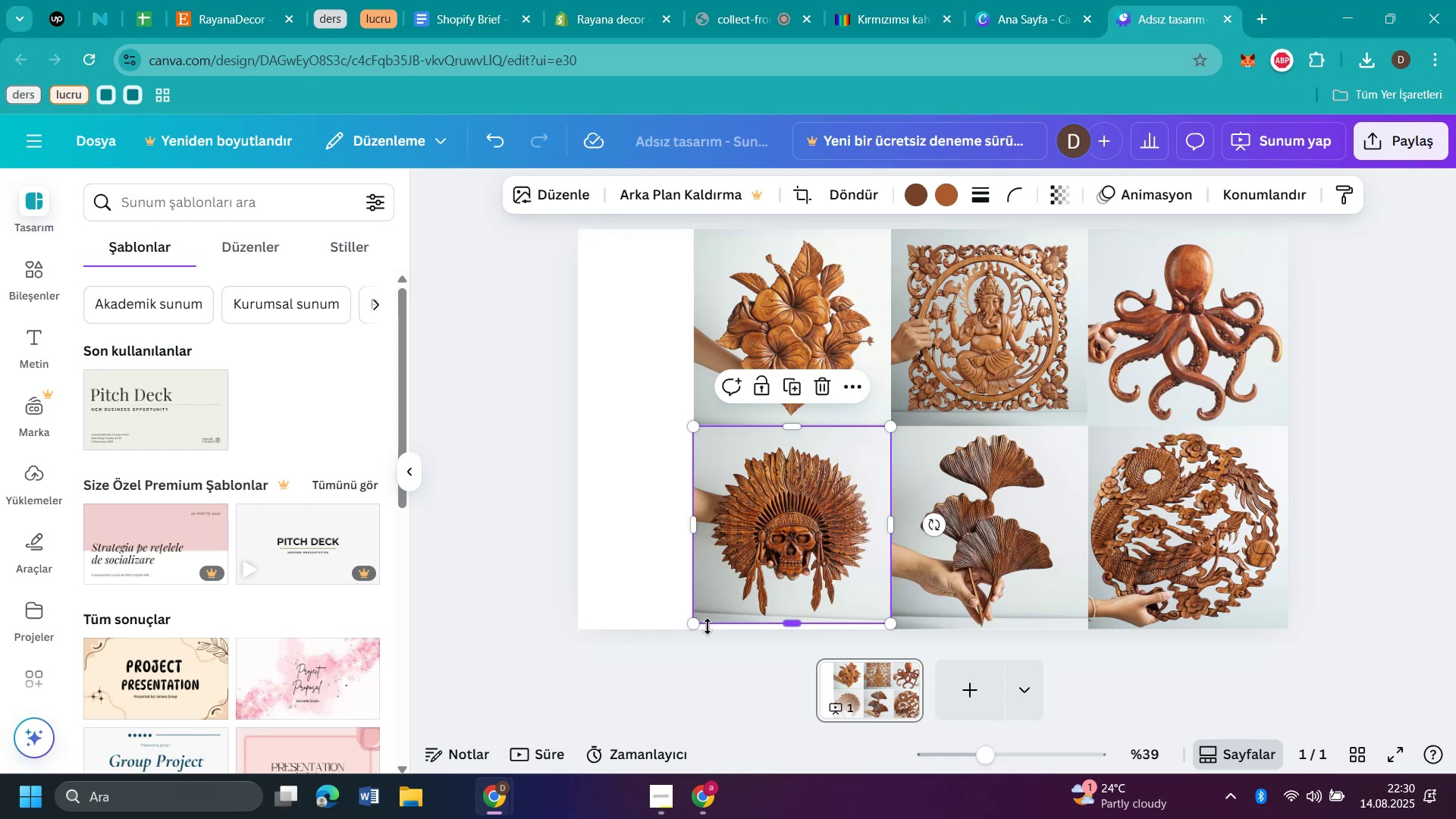 
left_click_drag(start_coordinate=[693, 626], to_coordinate=[692, 638])
 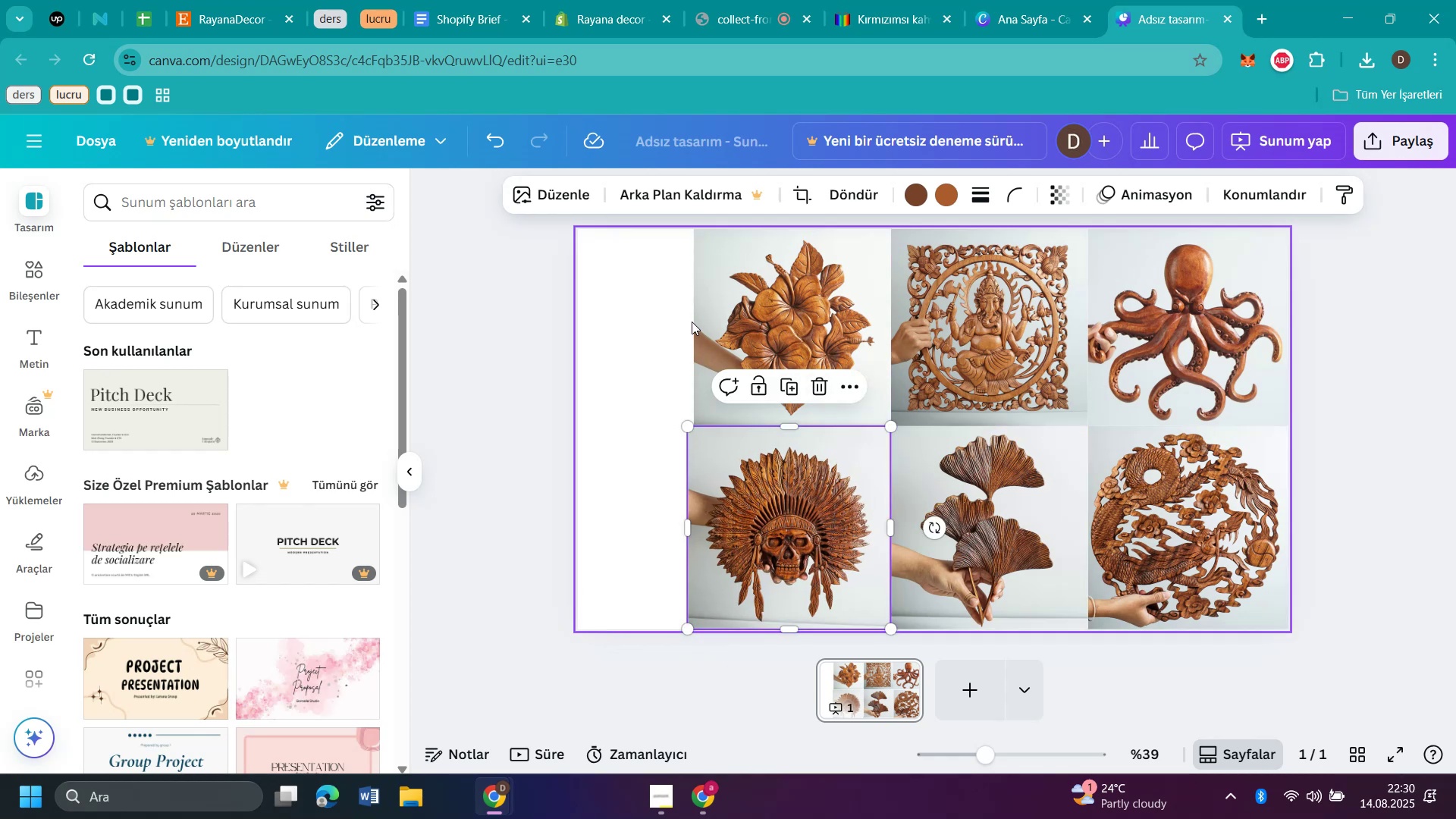 
left_click([738, 321])
 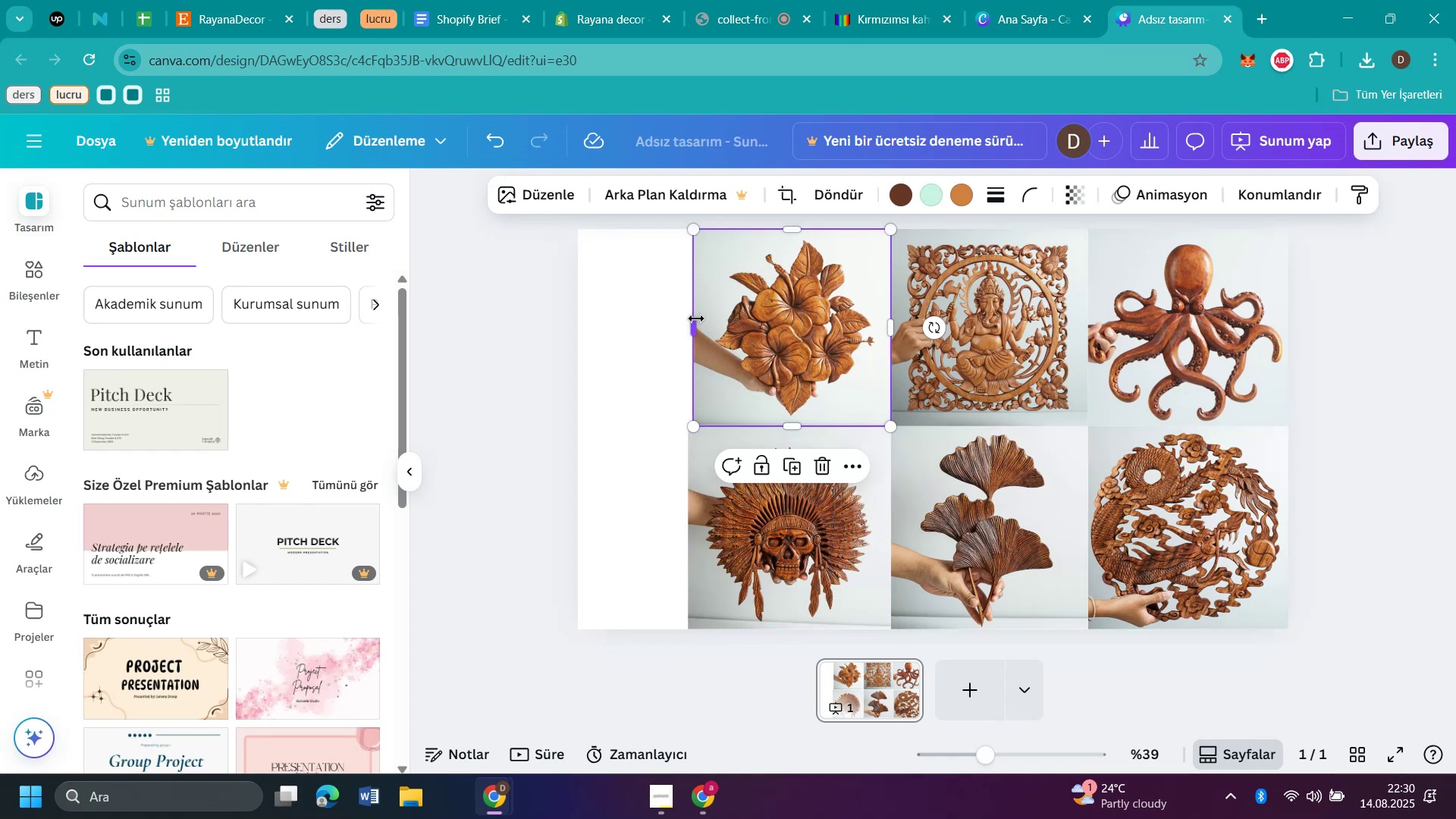 
left_click_drag(start_coordinate=[696, 324], to_coordinate=[679, 327])
 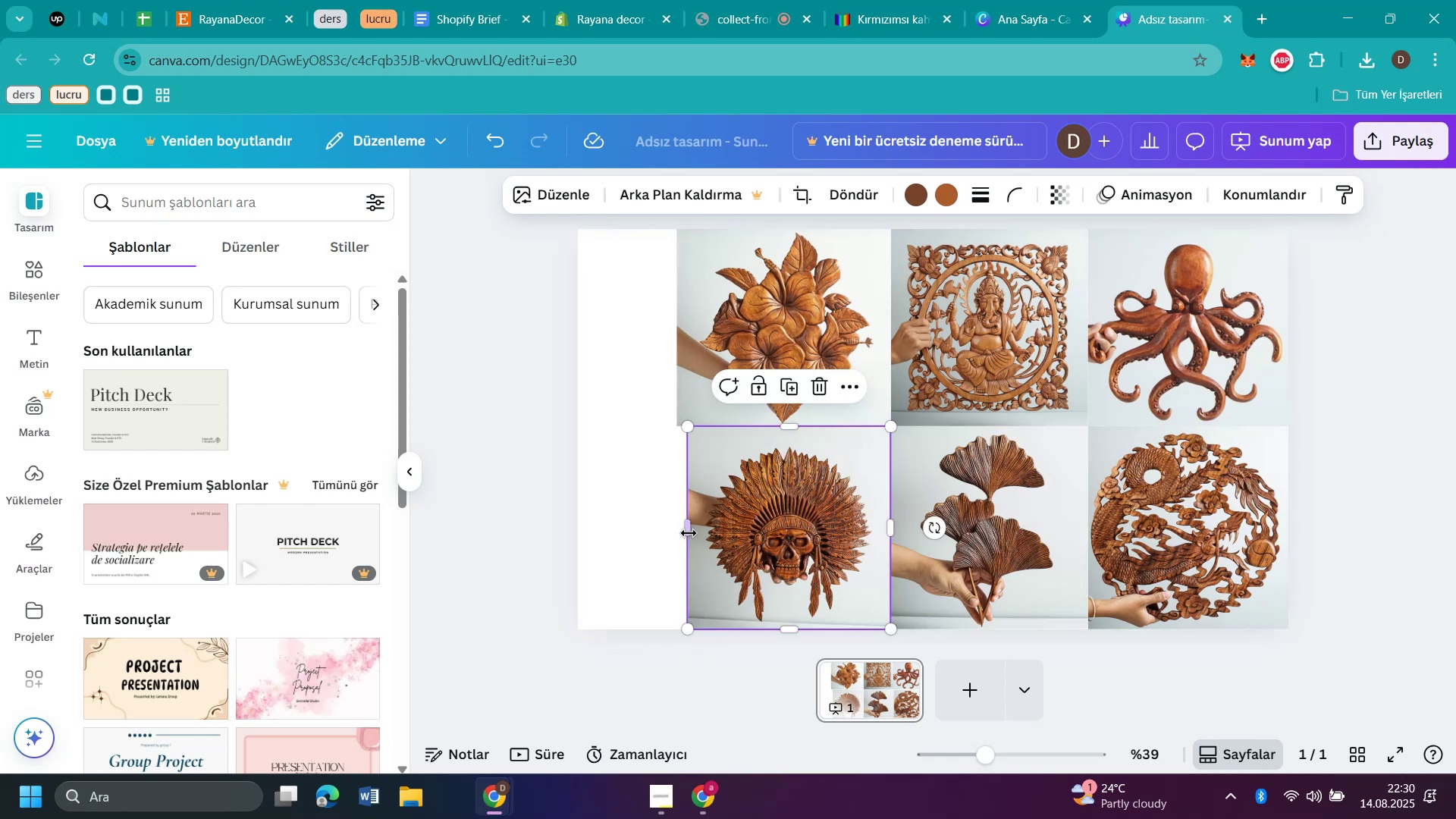 
left_click([679, 526])
 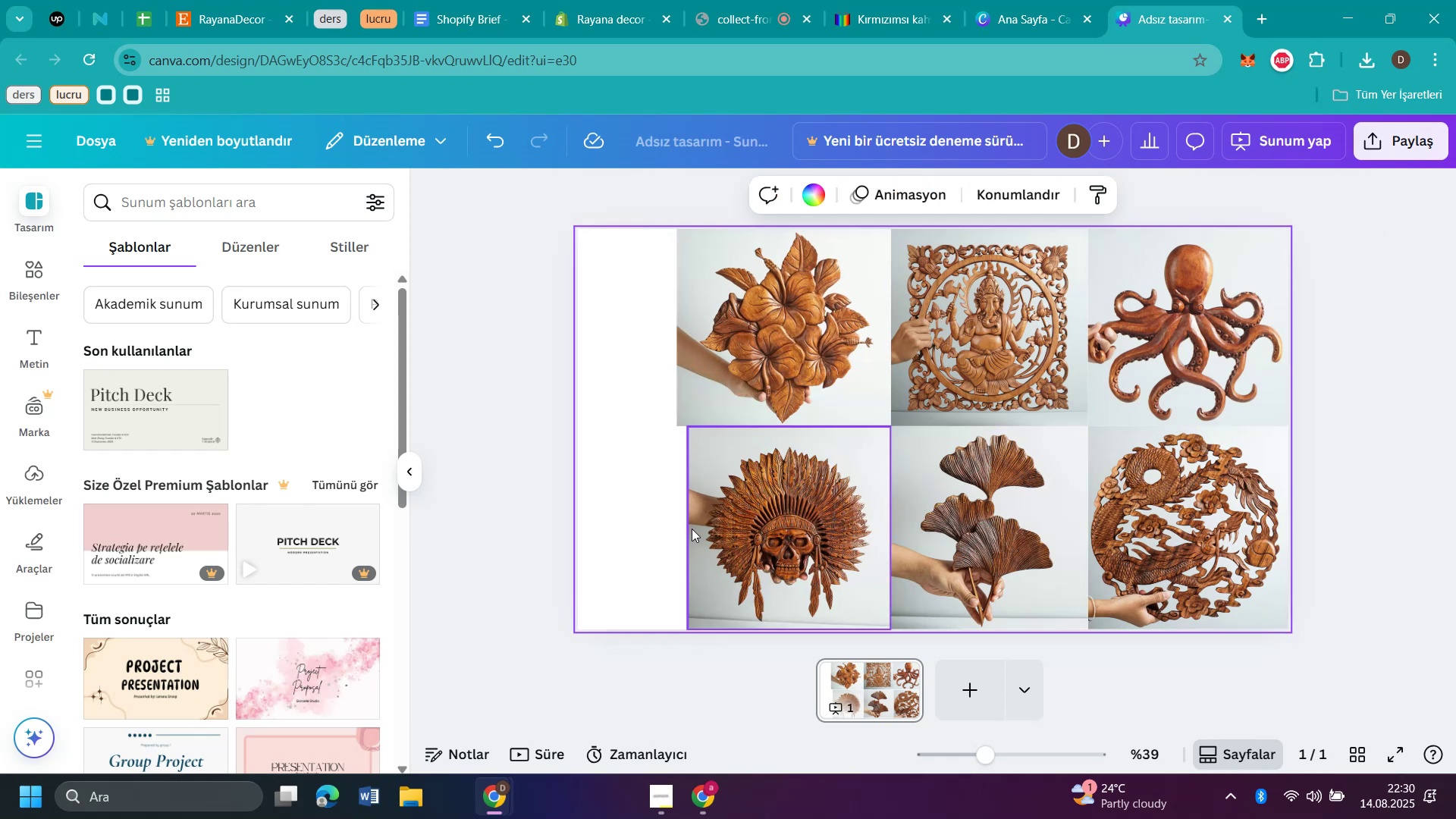 
left_click([692, 527])
 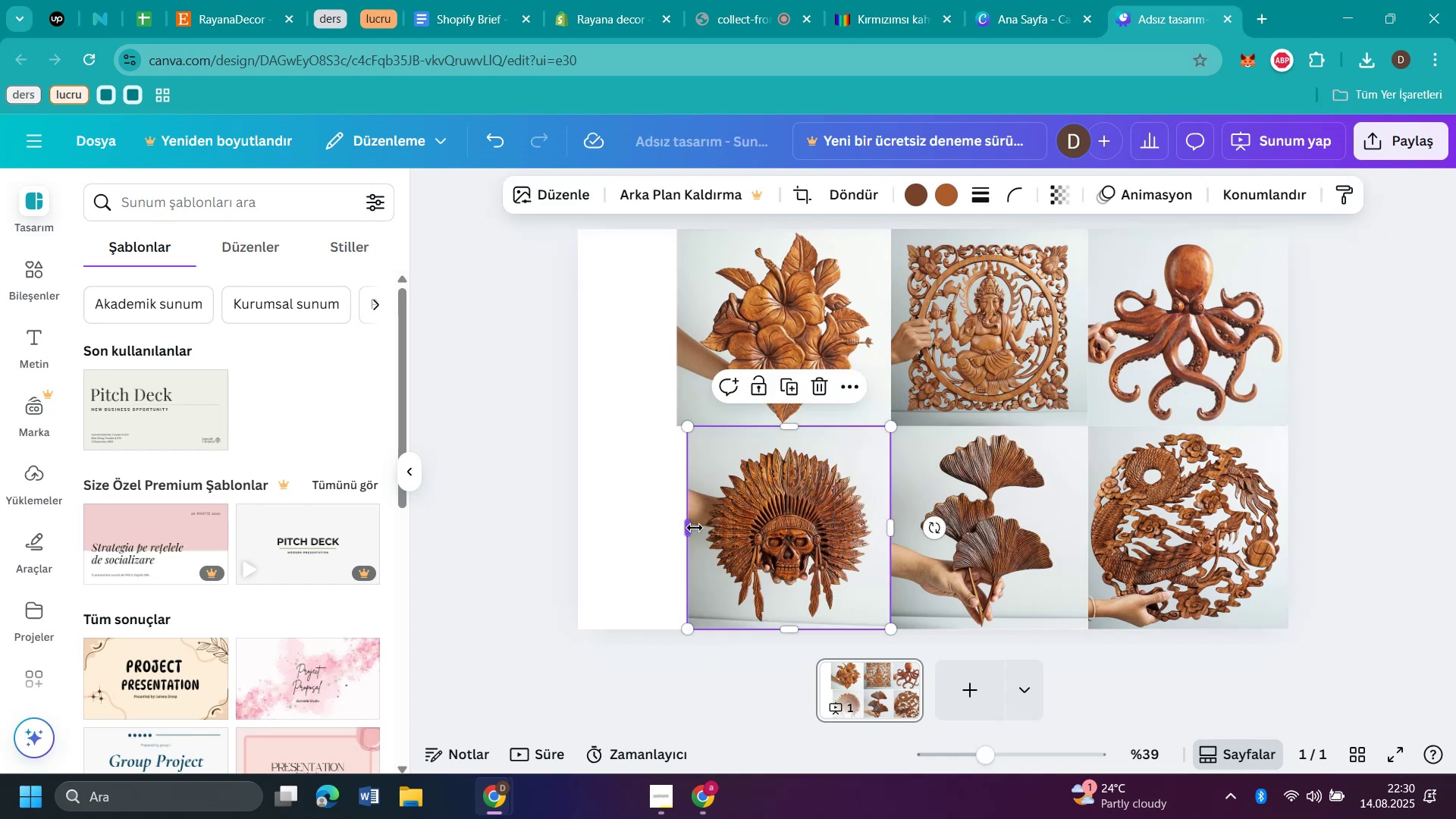 
left_click_drag(start_coordinate=[691, 527], to_coordinate=[680, 525])
 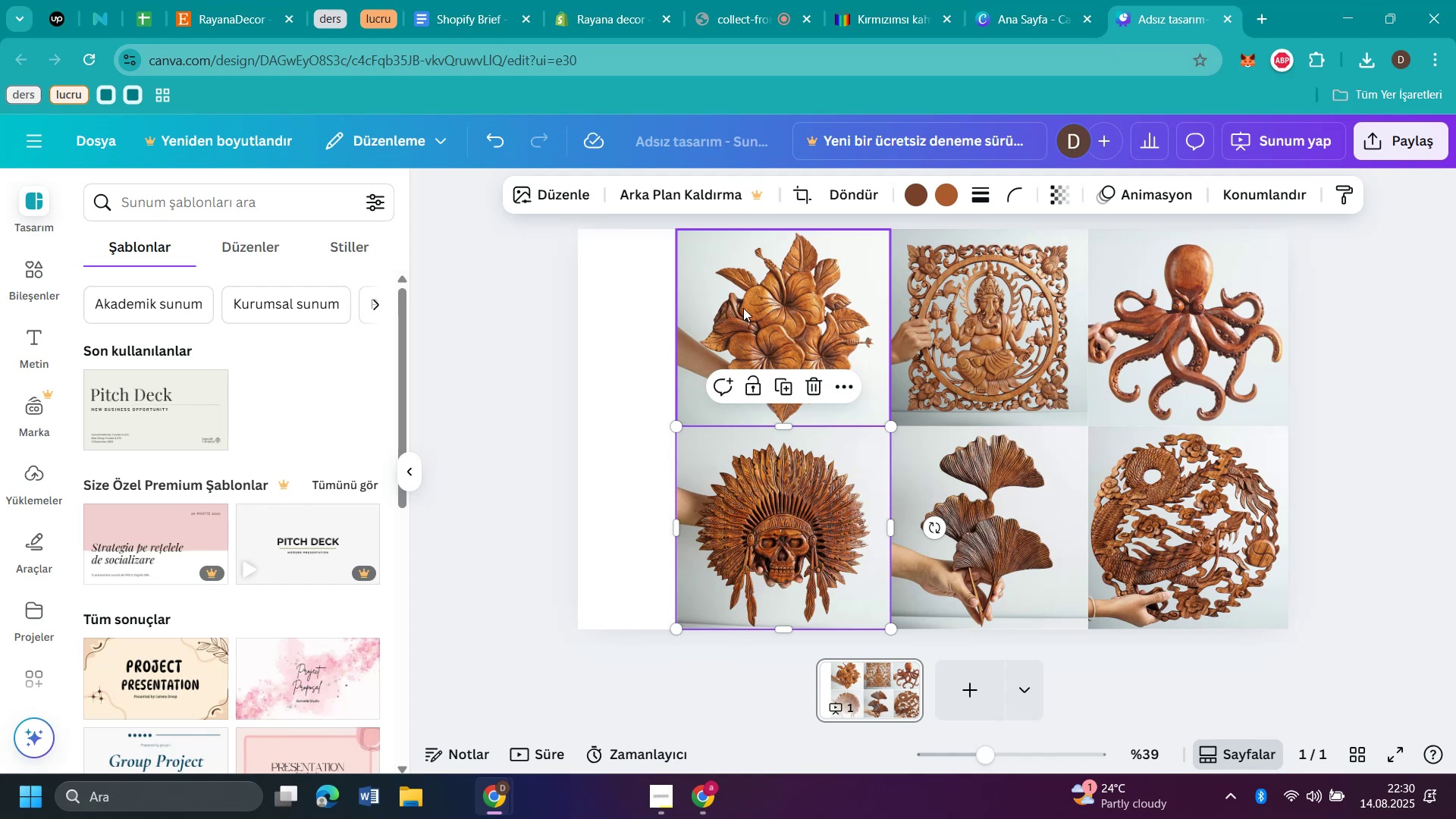 
left_click([692, 320])
 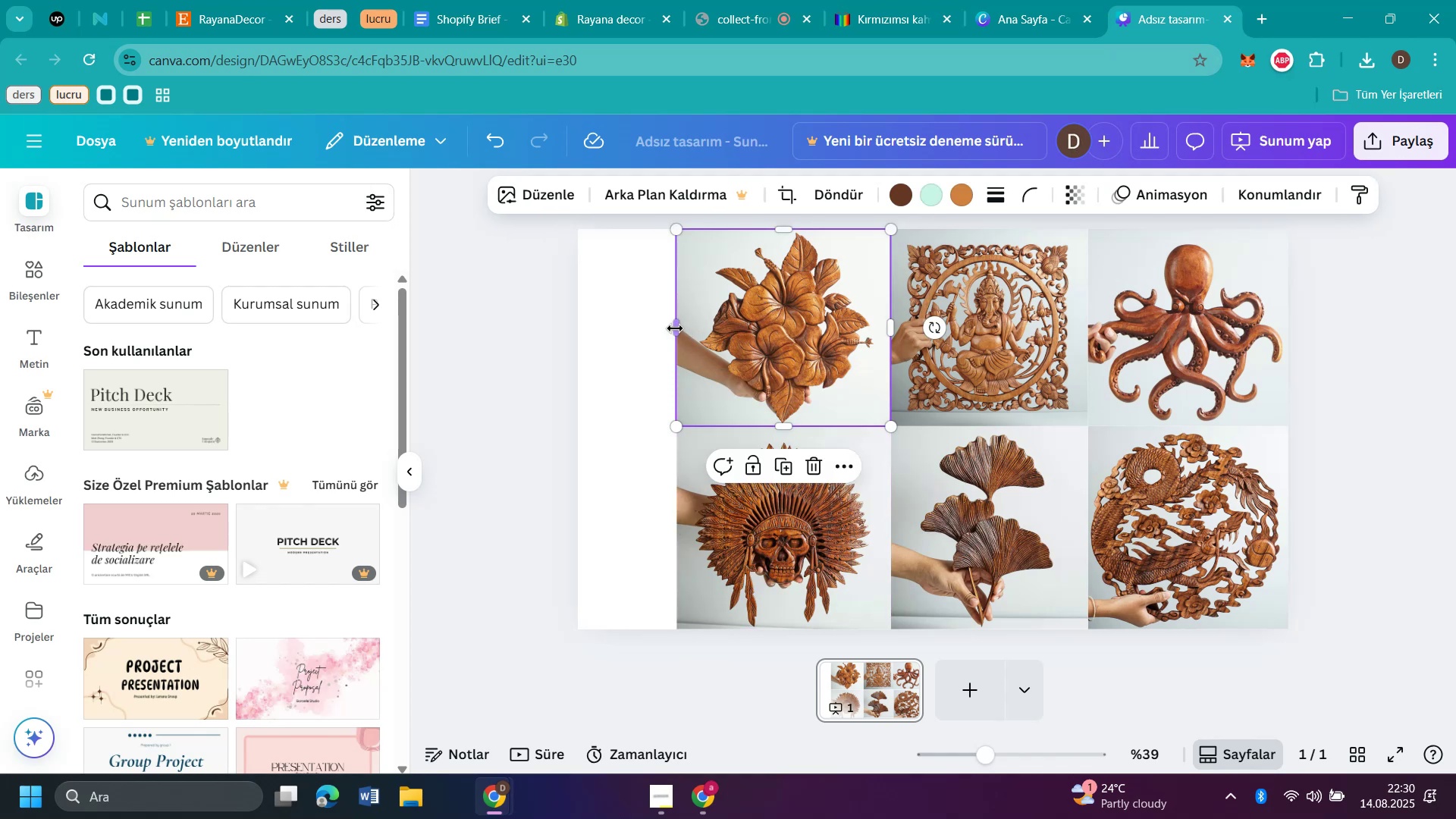 
left_click_drag(start_coordinate=[675, 328], to_coordinate=[660, 333])
 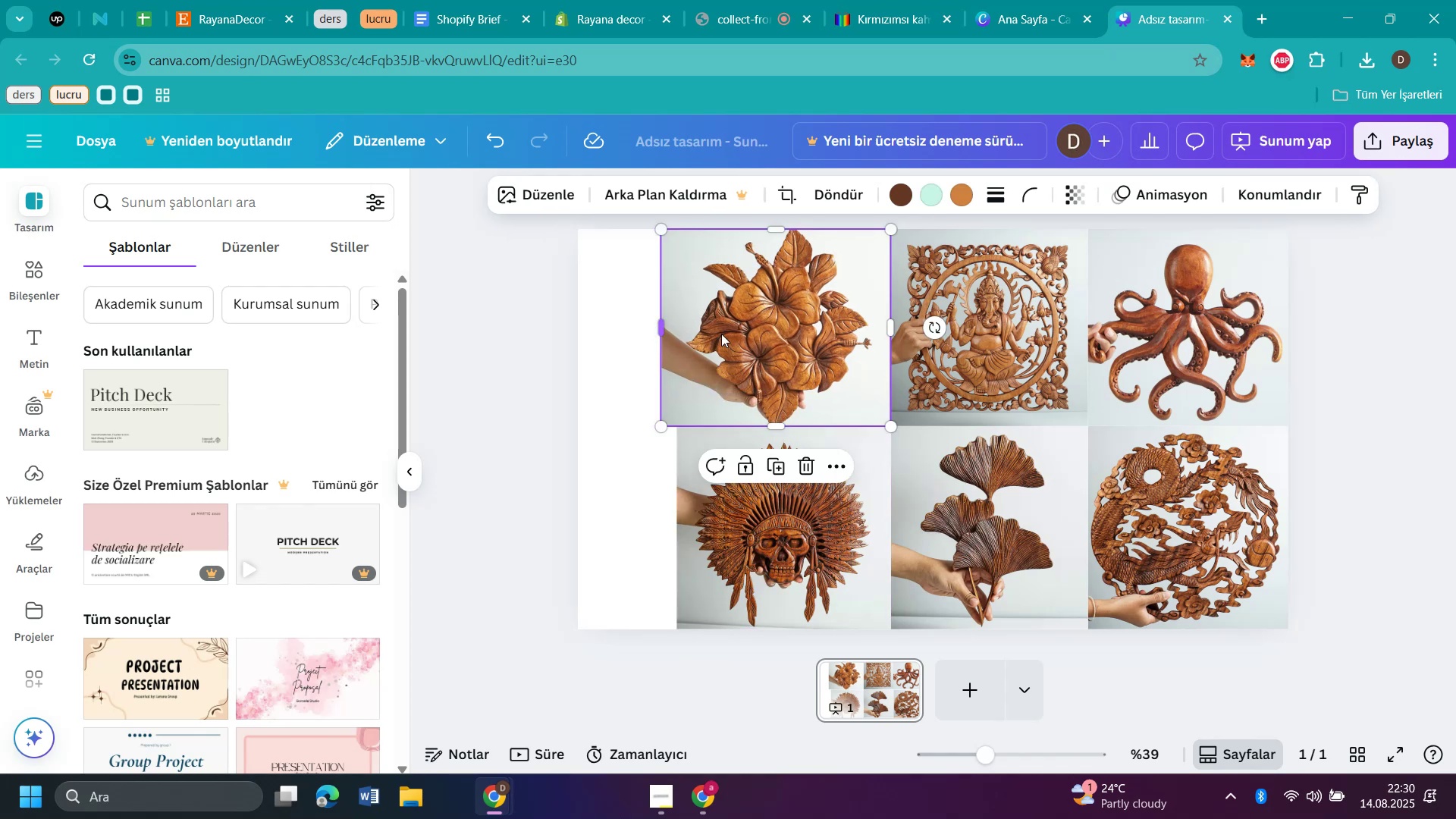 
left_click_drag(start_coordinate=[798, 331], to_coordinate=[718, 330])
 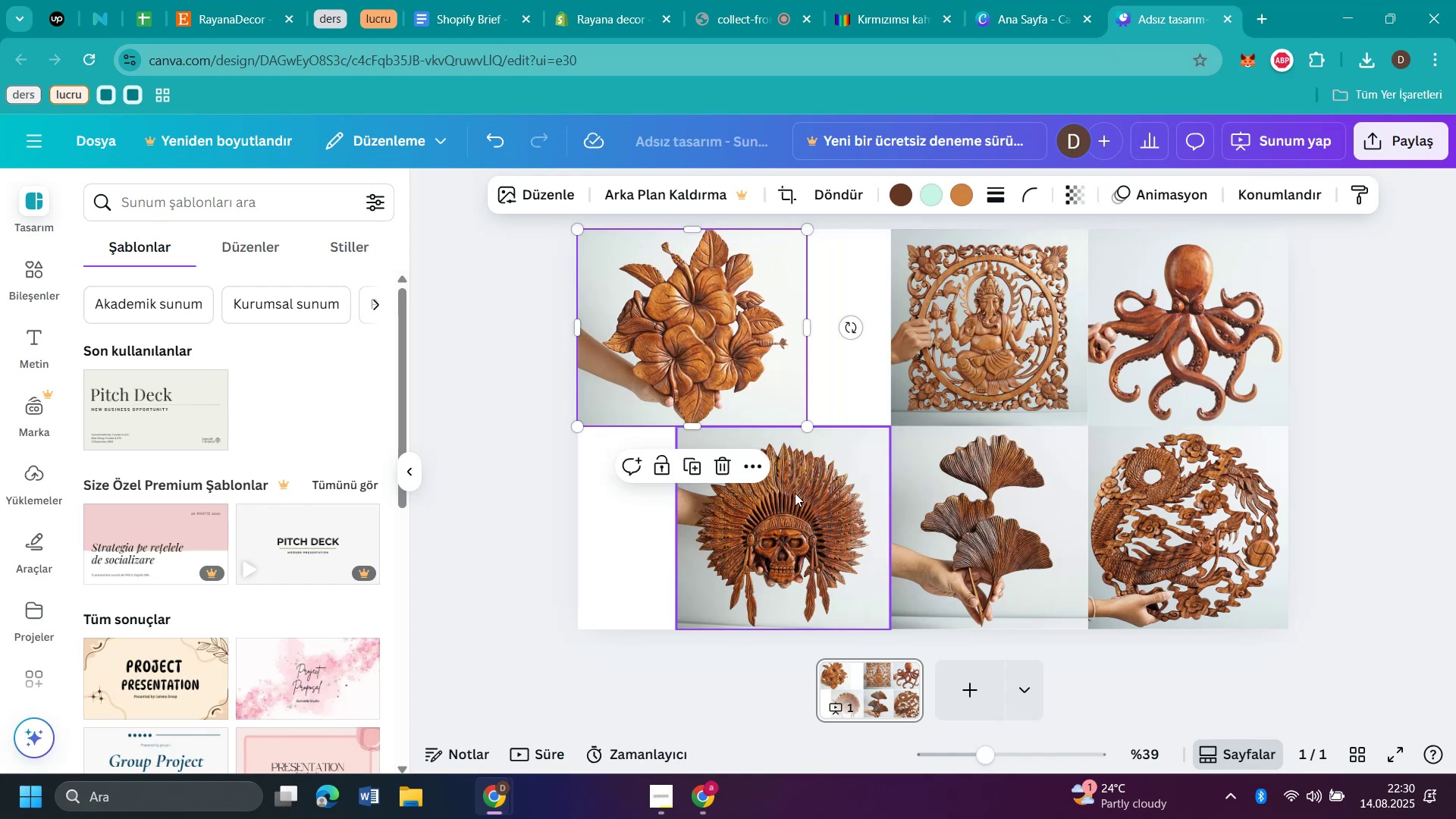 
left_click_drag(start_coordinate=[796, 499], to_coordinate=[694, 497])
 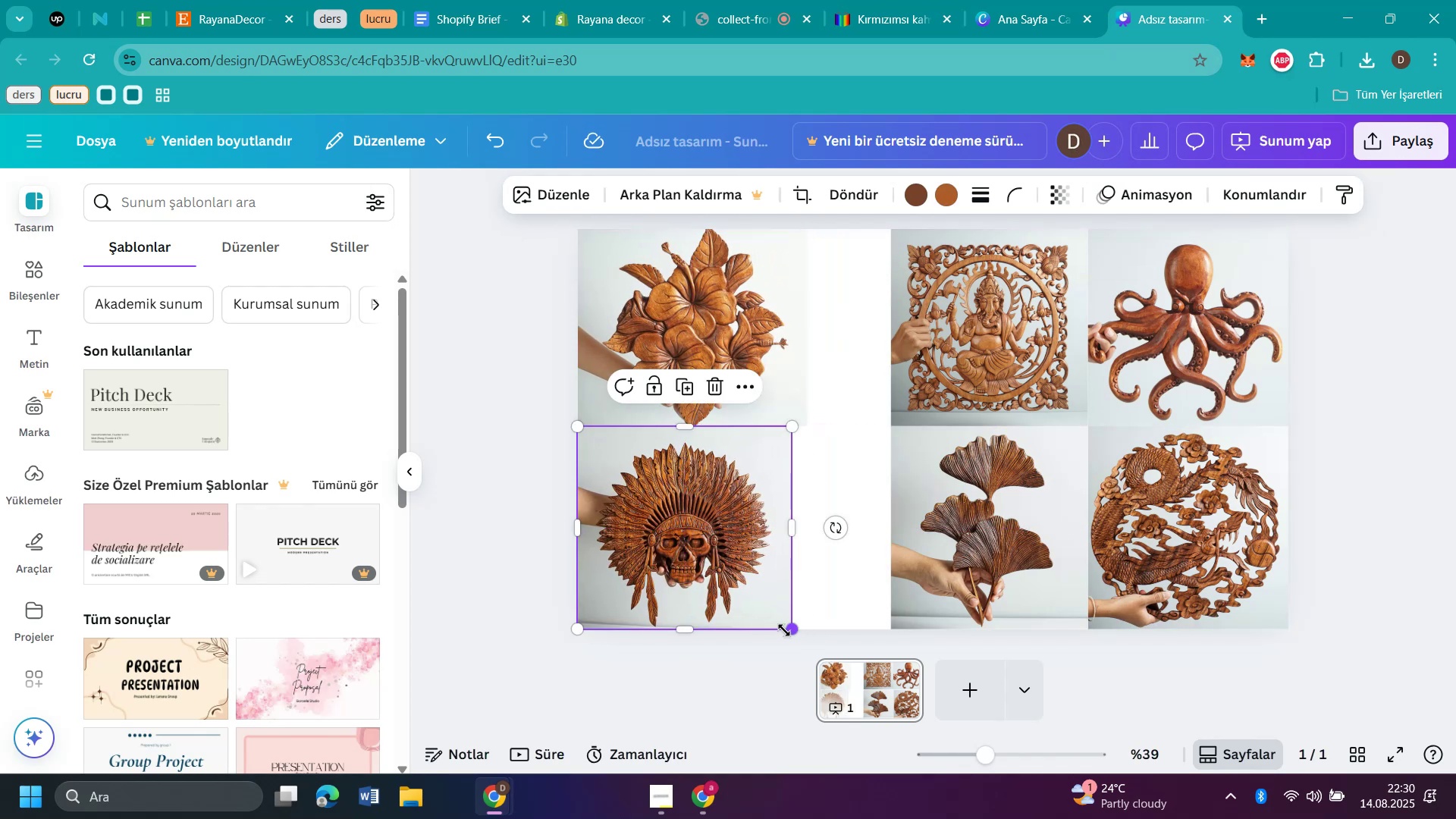 
left_click_drag(start_coordinate=[790, 629], to_coordinate=[804, 632])
 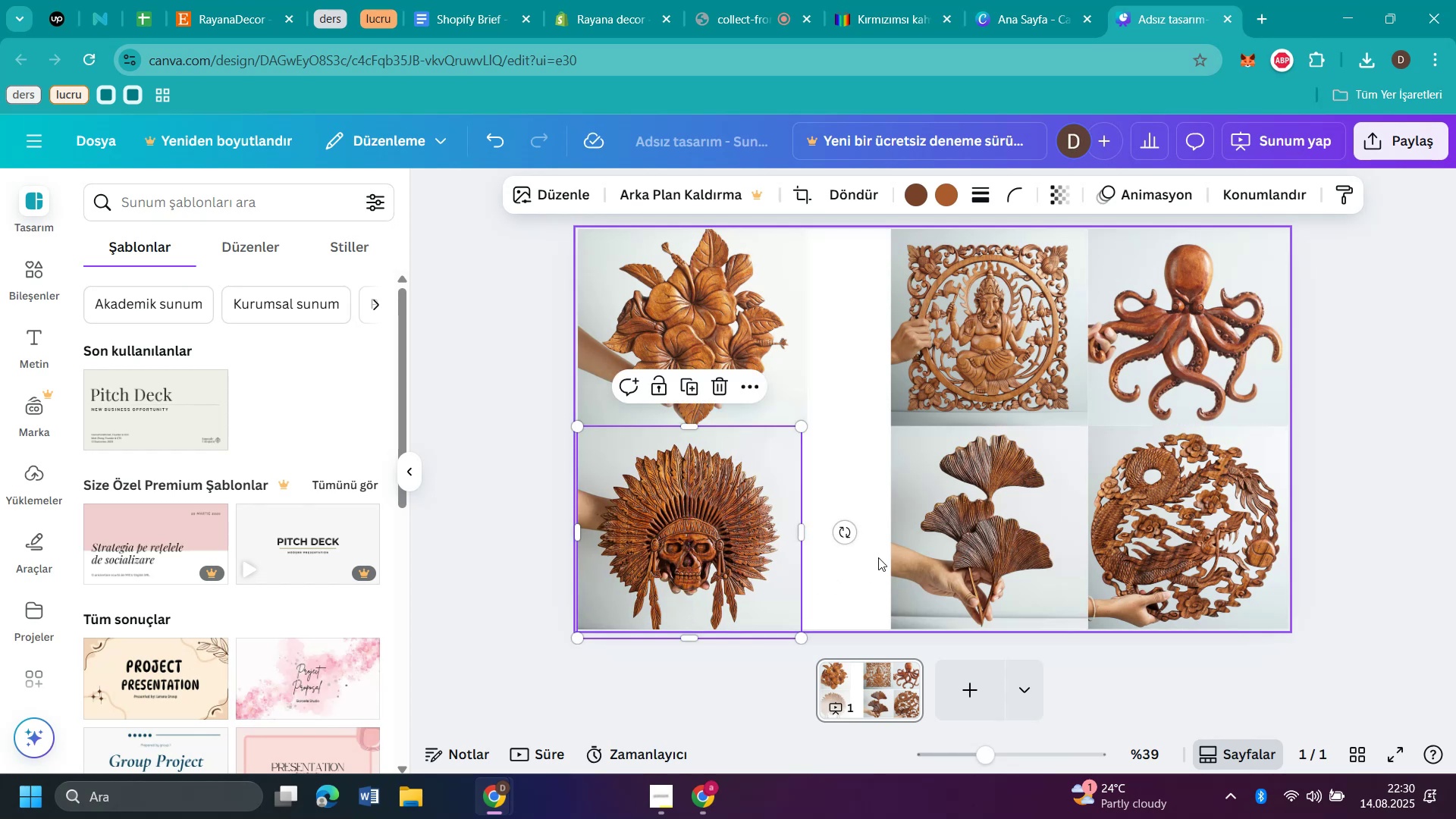 
left_click([888, 447])
 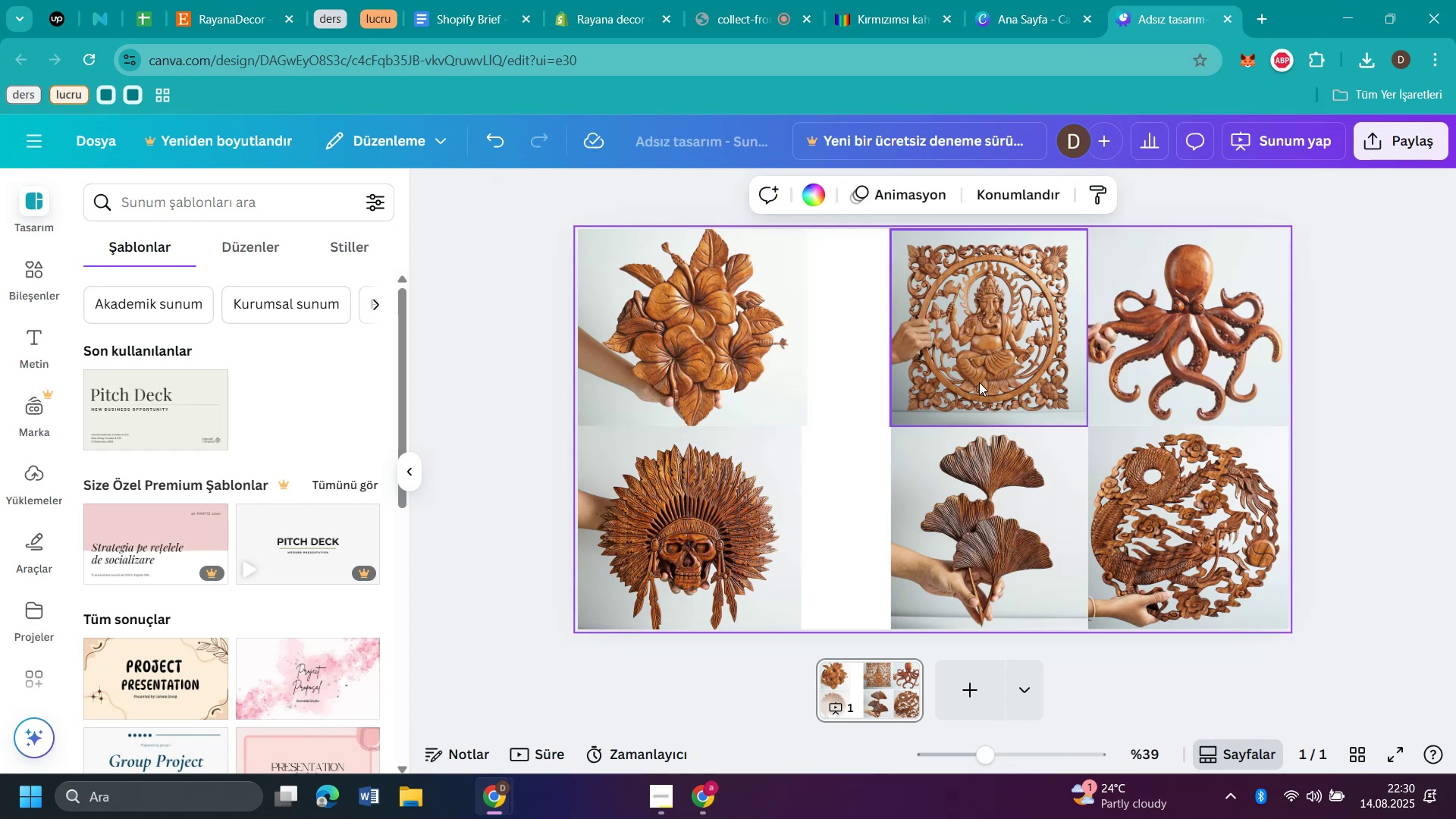 
left_click_drag(start_coordinate=[1030, 356], to_coordinate=[949, 360])
 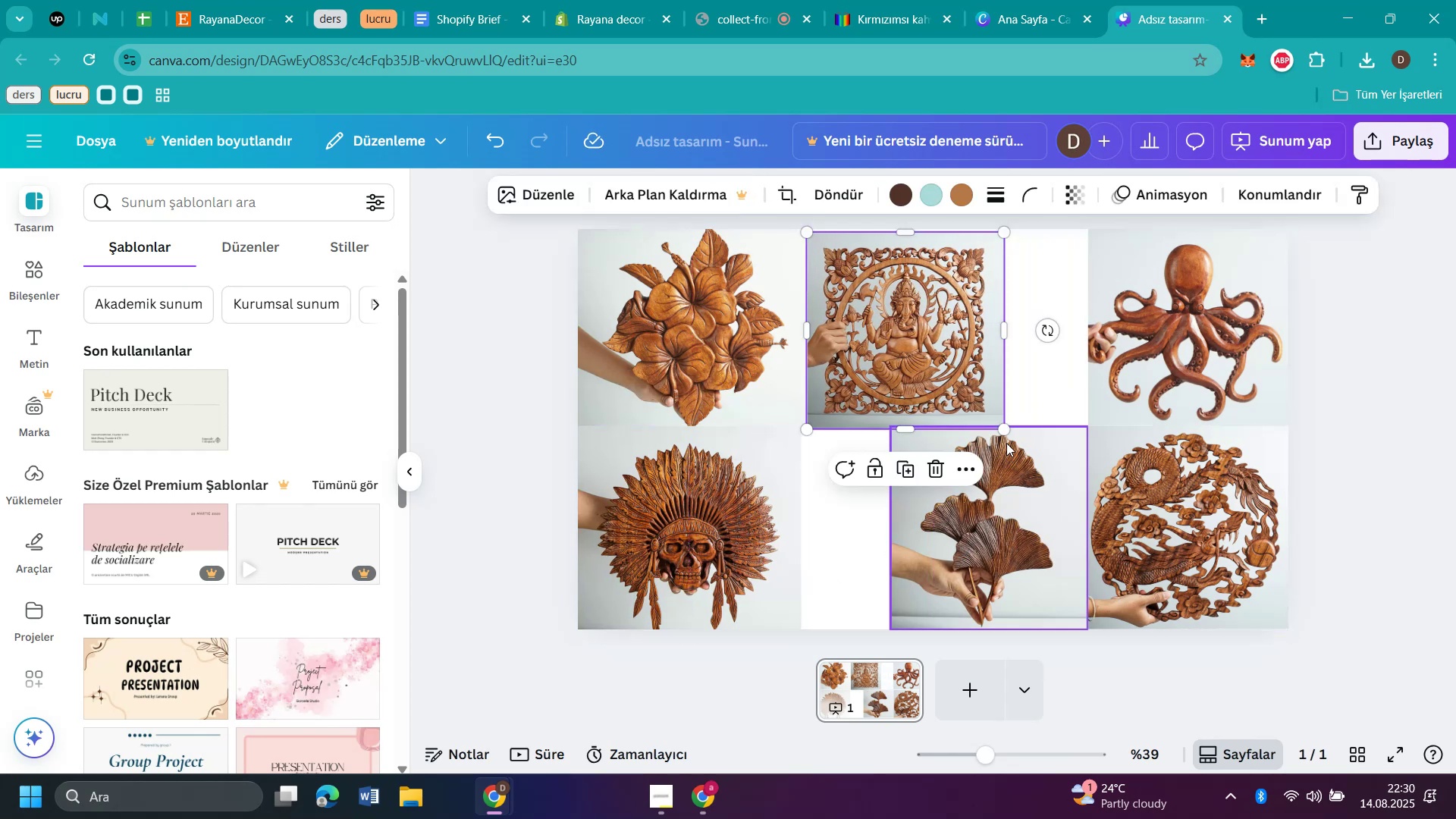 
left_click_drag(start_coordinate=[1006, 429], to_coordinate=[1018, 437])
 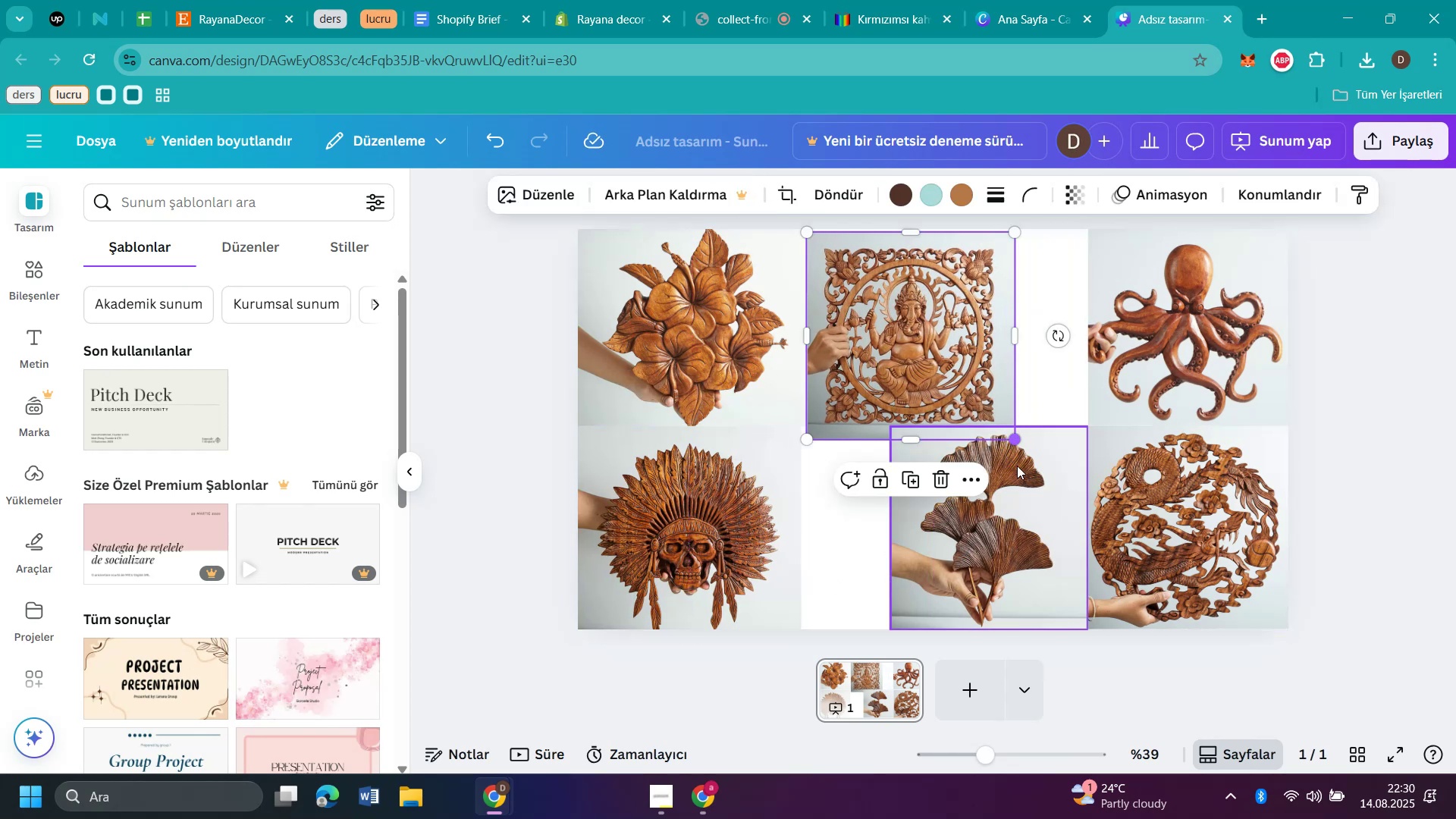 
left_click_drag(start_coordinate=[1022, 529], to_coordinate=[938, 525])
 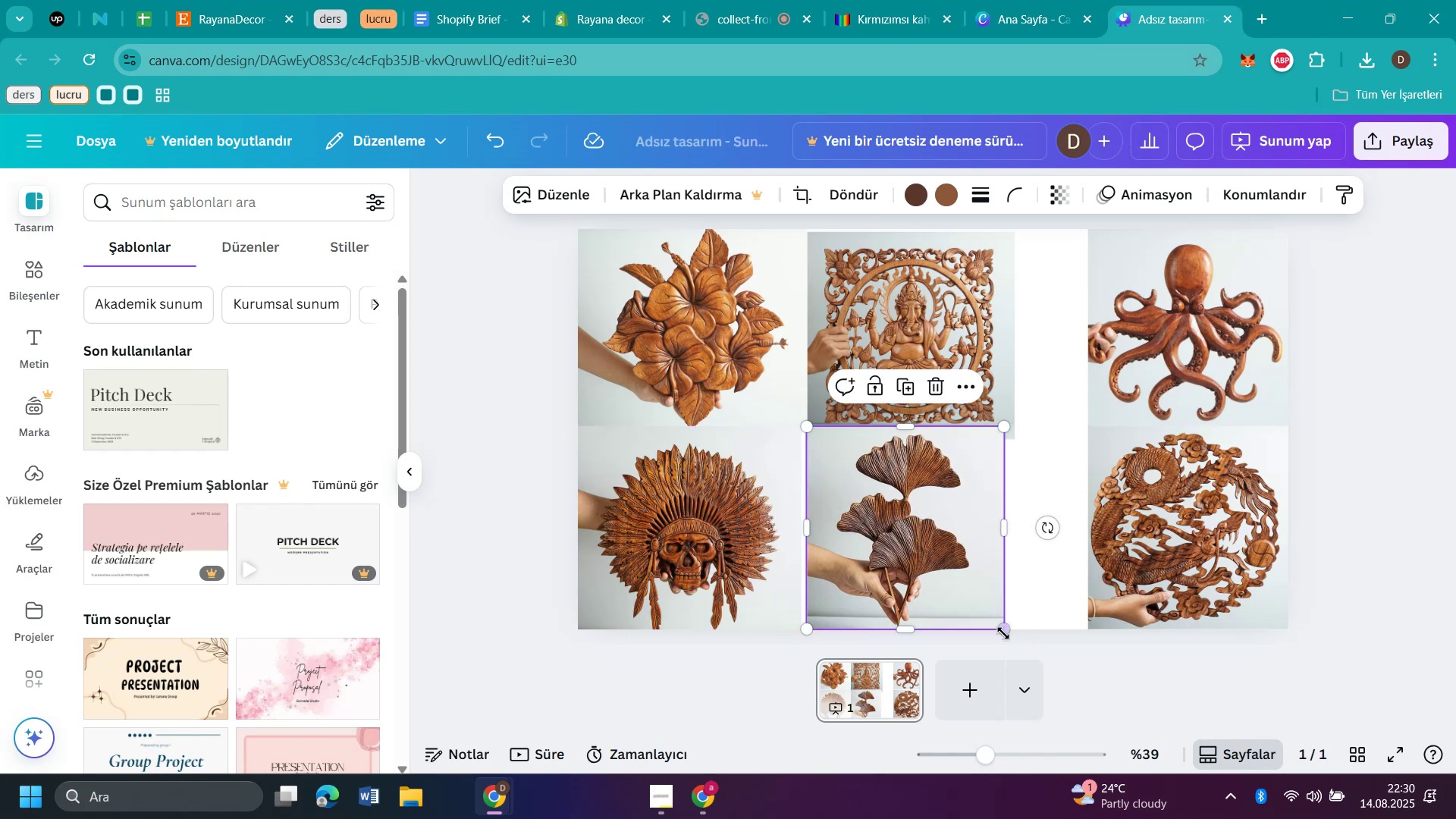 
left_click_drag(start_coordinate=[1006, 631], to_coordinate=[1018, 635])
 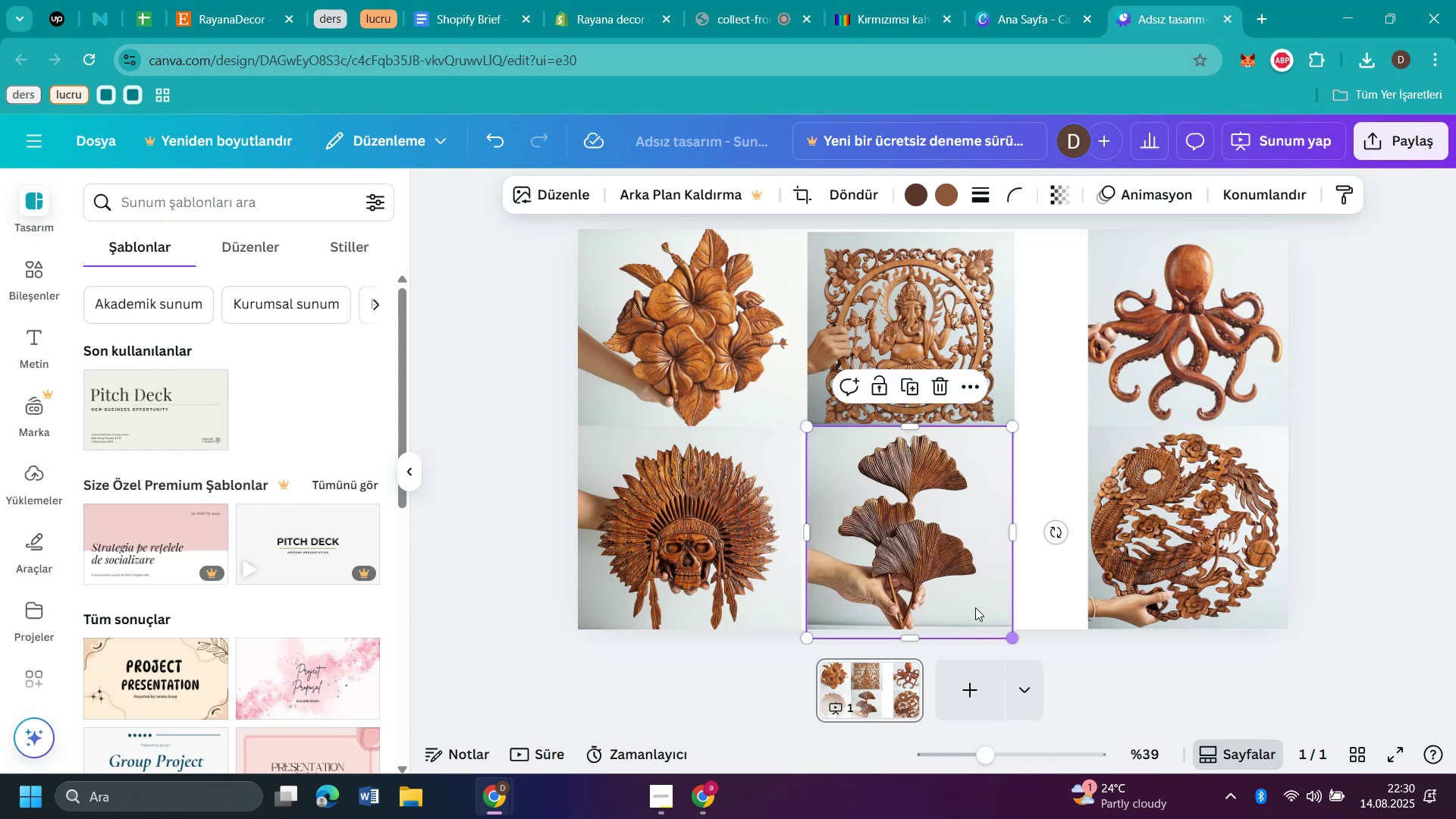 
left_click_drag(start_coordinate=[959, 587], to_coordinate=[952, 585])
 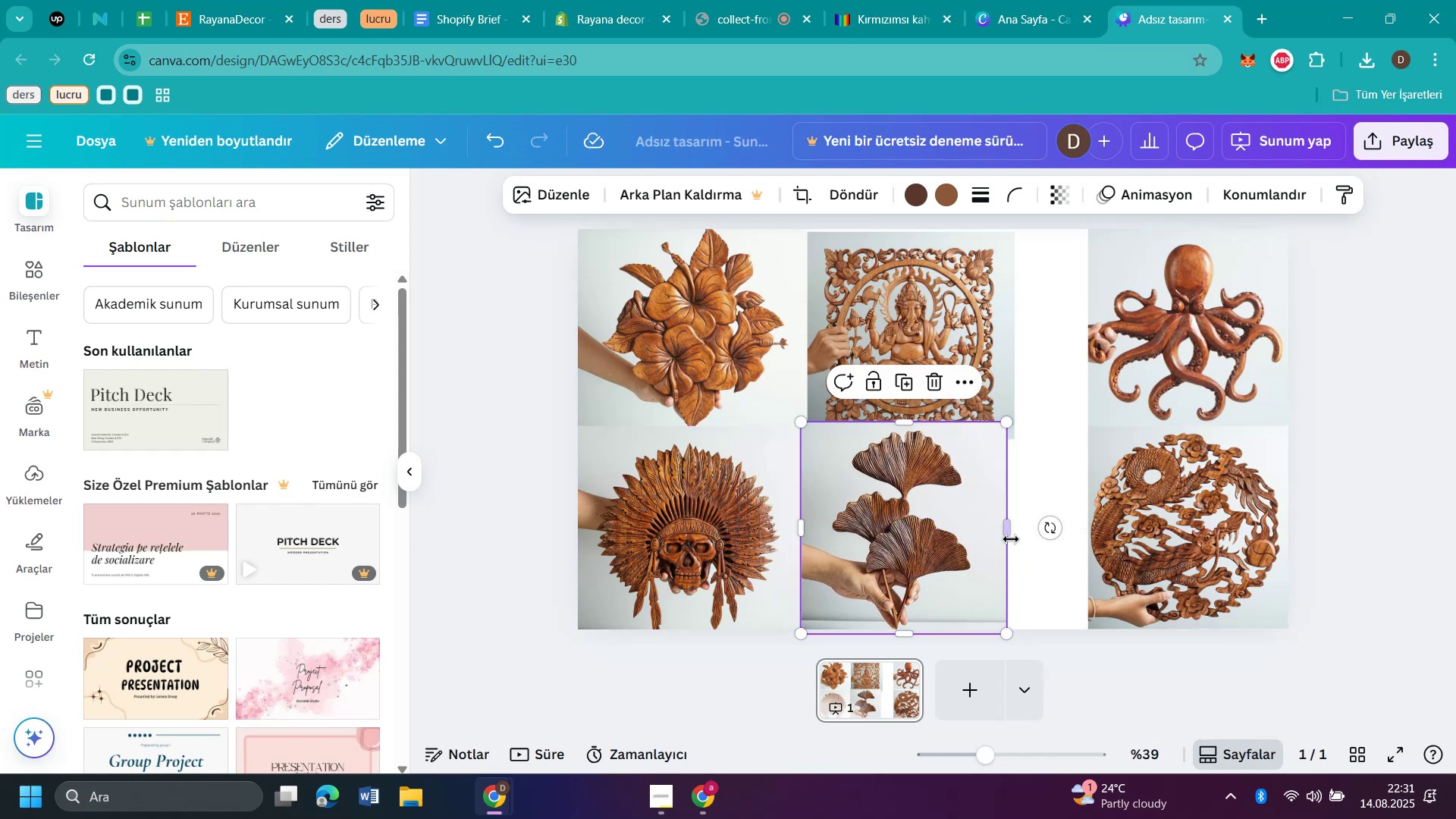 
left_click_drag(start_coordinate=[1009, 530], to_coordinate=[1016, 534])
 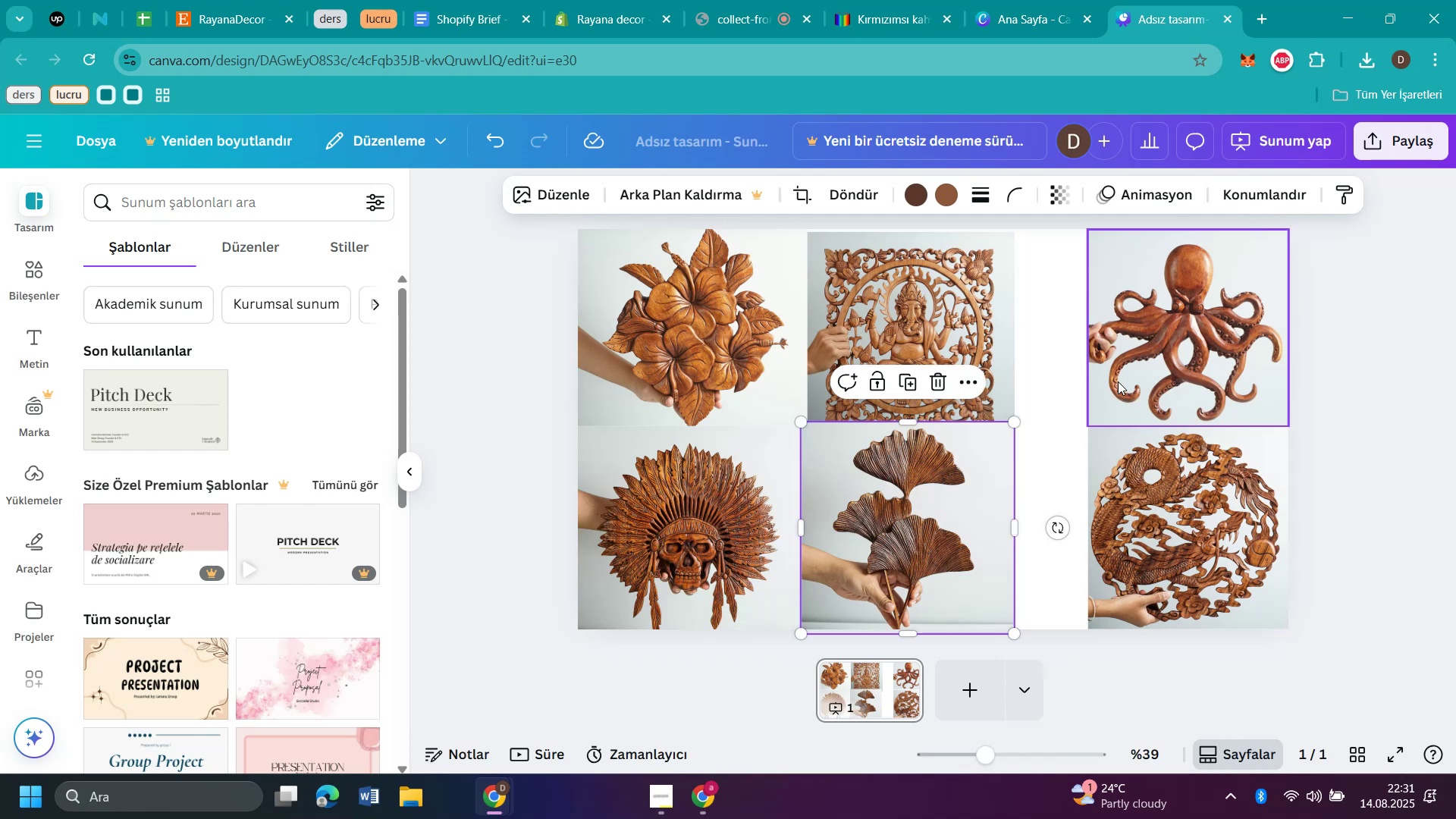 
left_click_drag(start_coordinate=[1203, 344], to_coordinate=[1128, 345])
 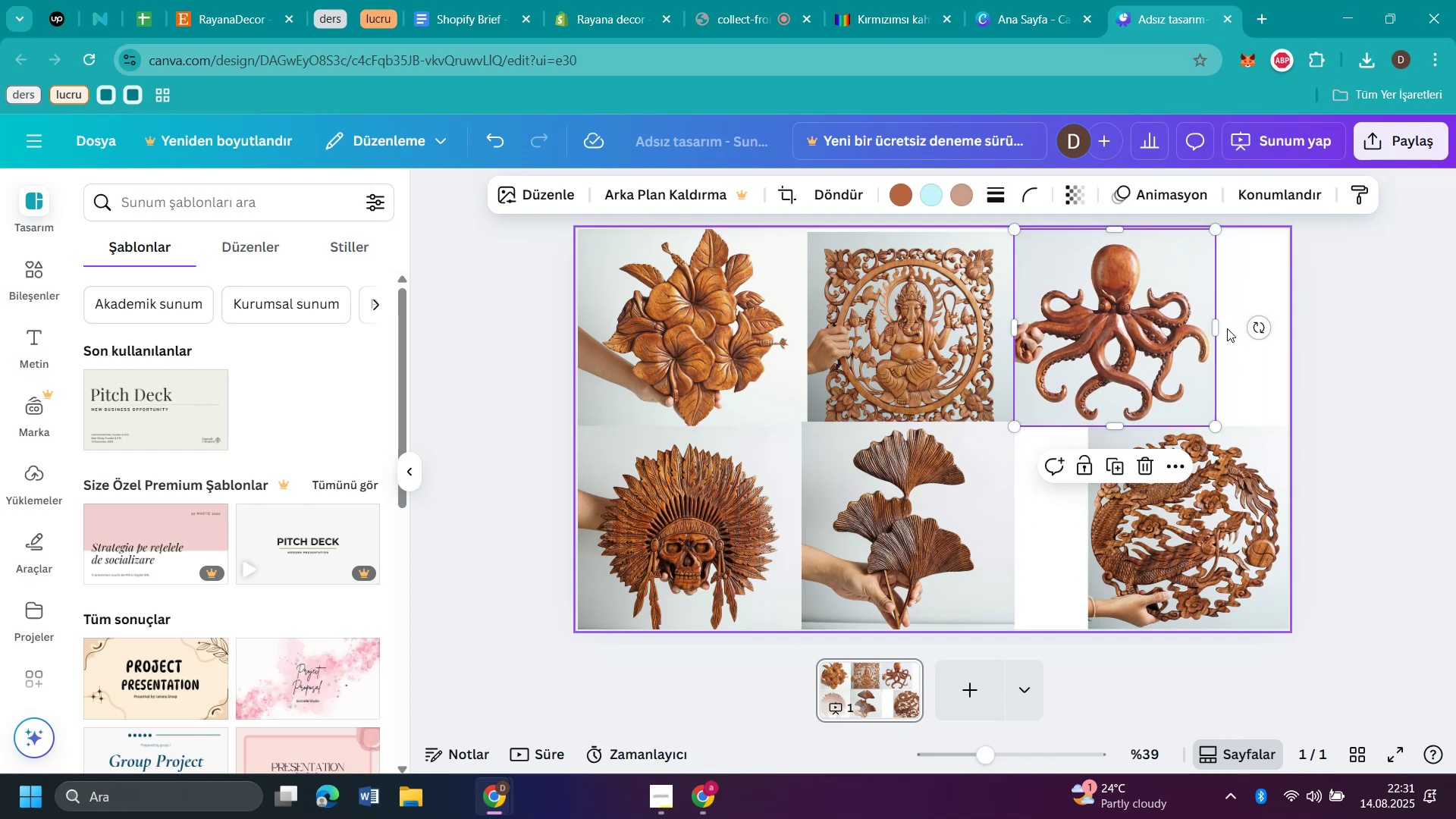 
left_click_drag(start_coordinate=[1216, 329], to_coordinate=[1237, 334])
 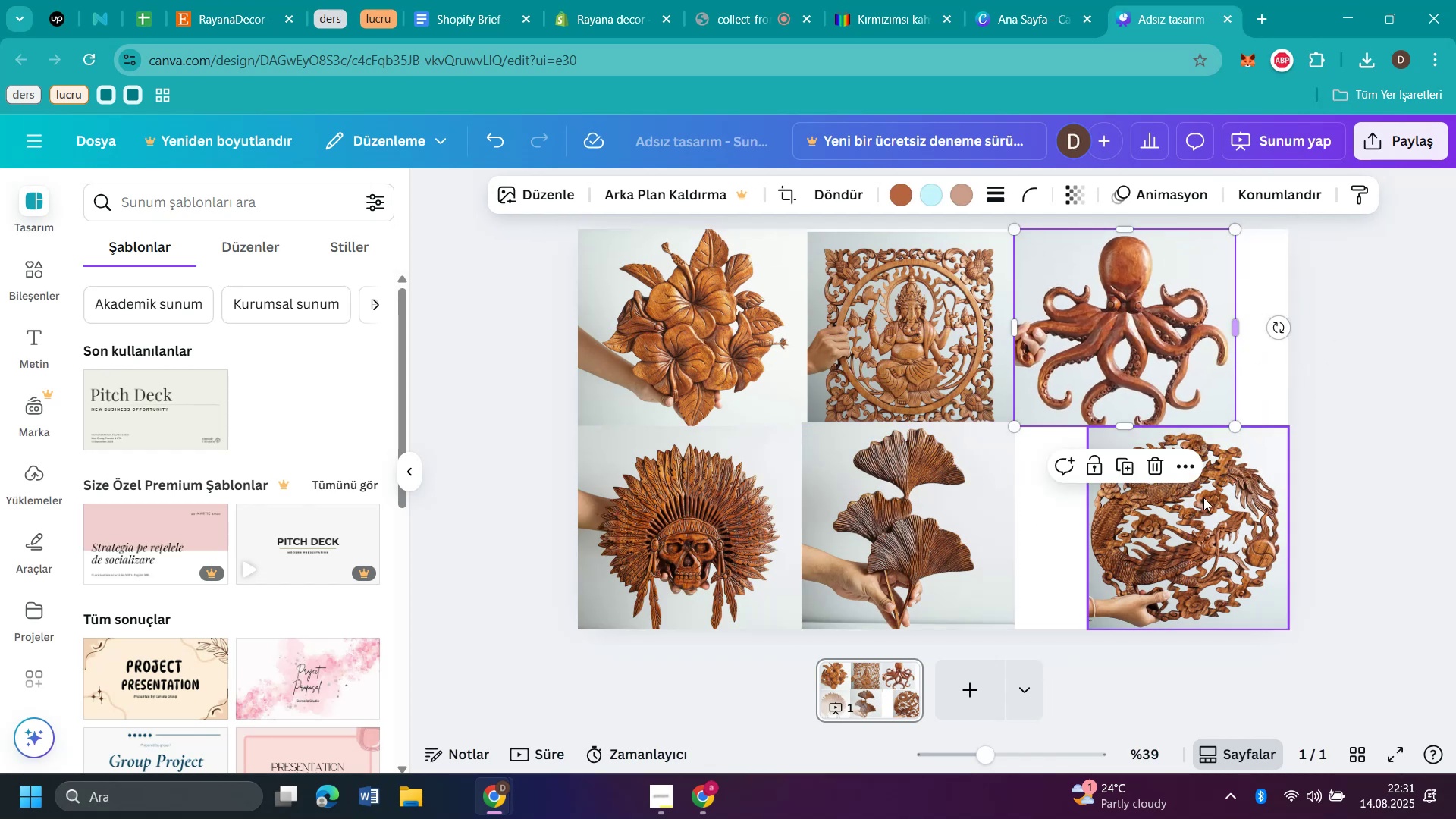 
left_click_drag(start_coordinate=[1194, 531], to_coordinate=[1122, 530])
 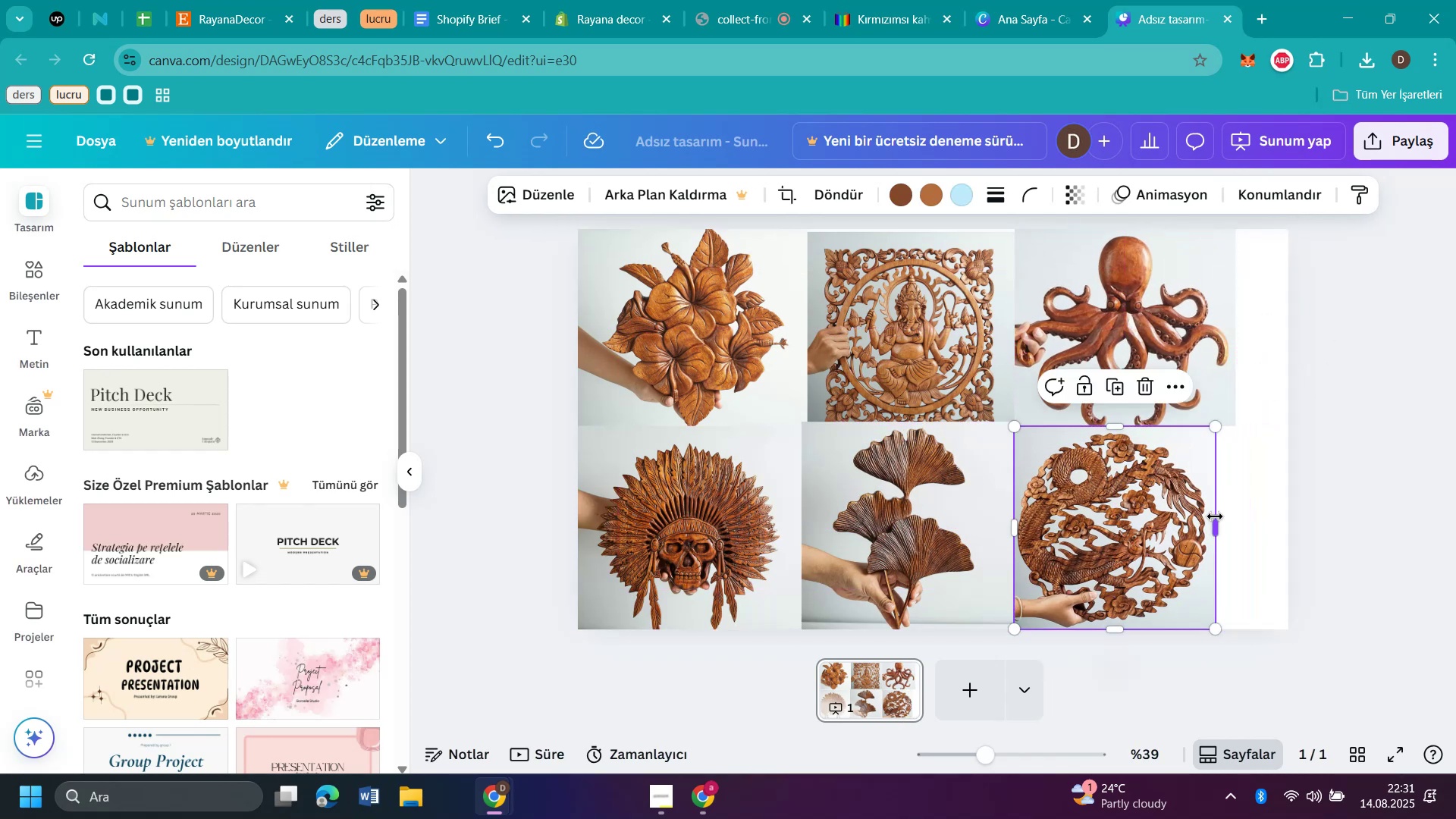 
left_click_drag(start_coordinate=[1216, 532], to_coordinate=[1235, 532])
 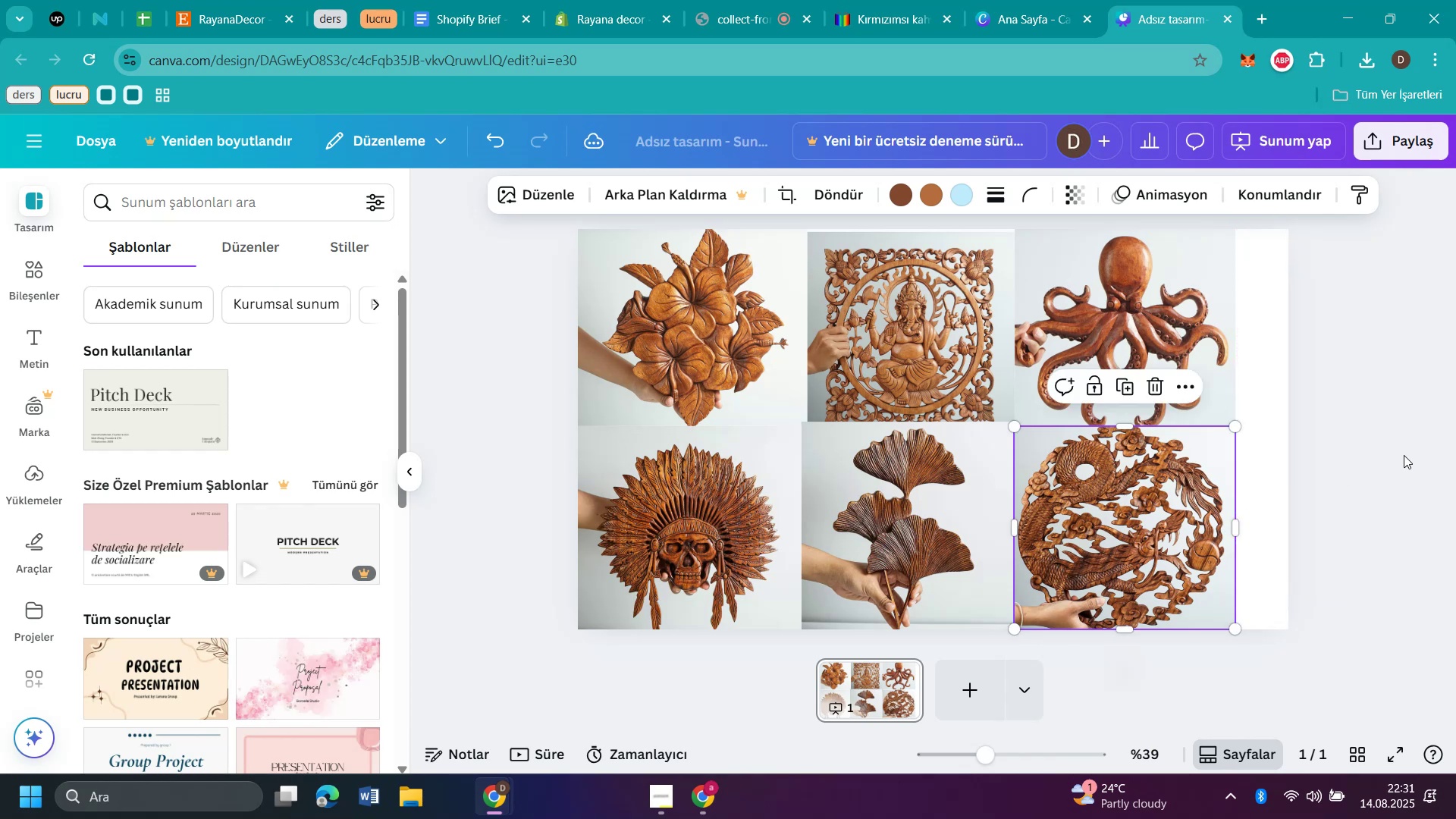 
left_click([1415, 442])
 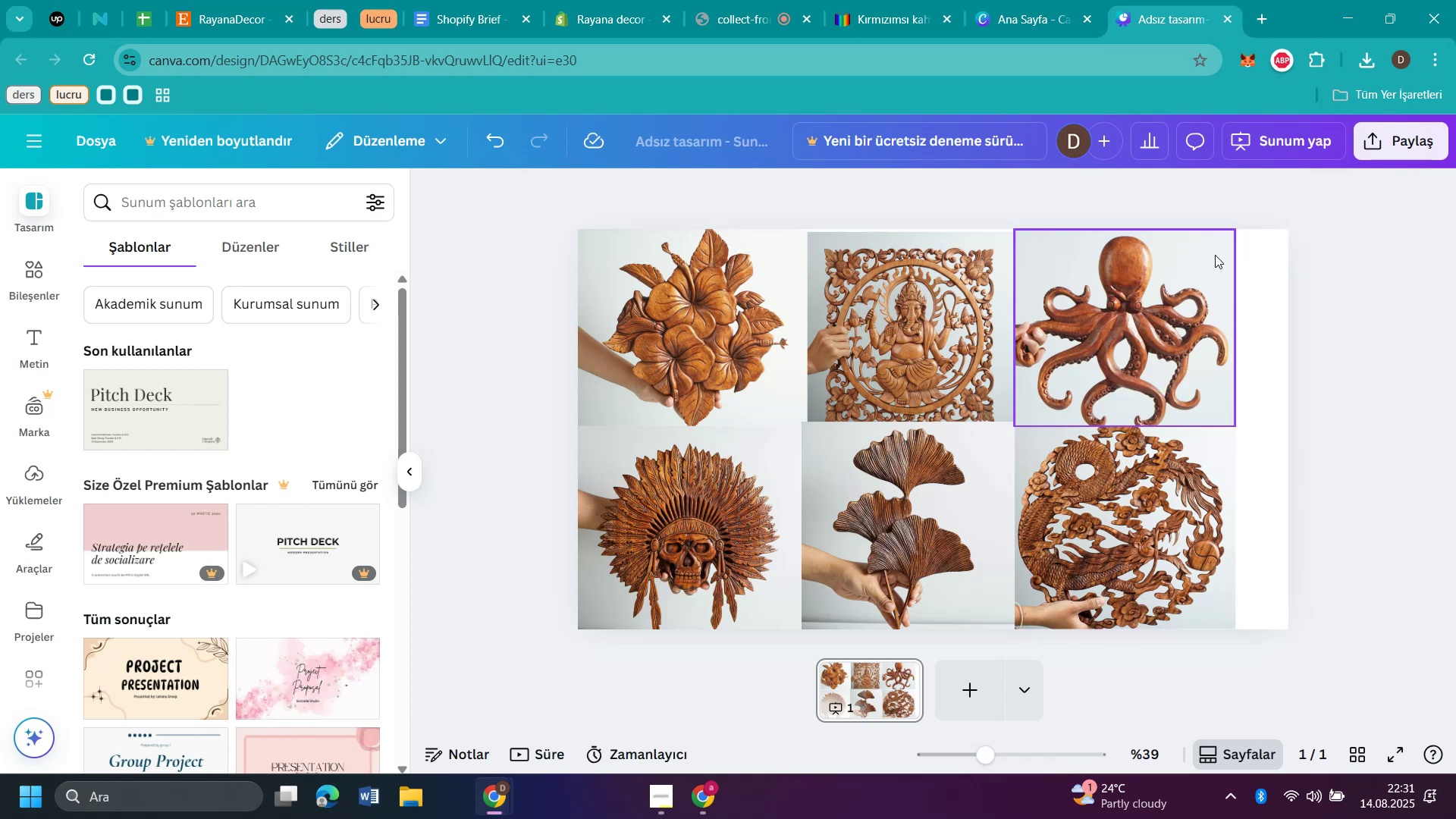 
left_click_drag(start_coordinate=[849, 291], to_coordinate=[851, 284])
 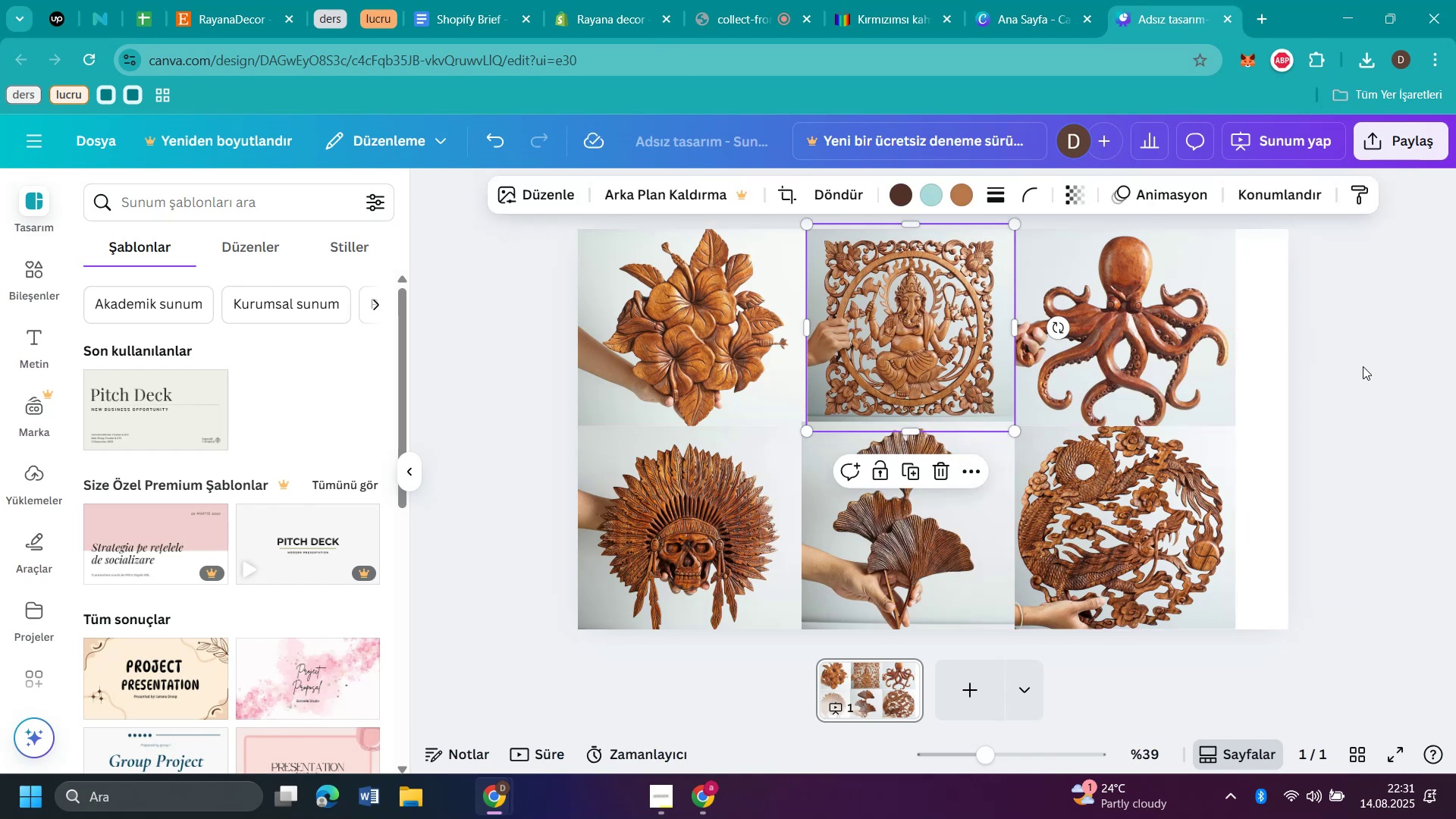 
left_click([1338, 369])
 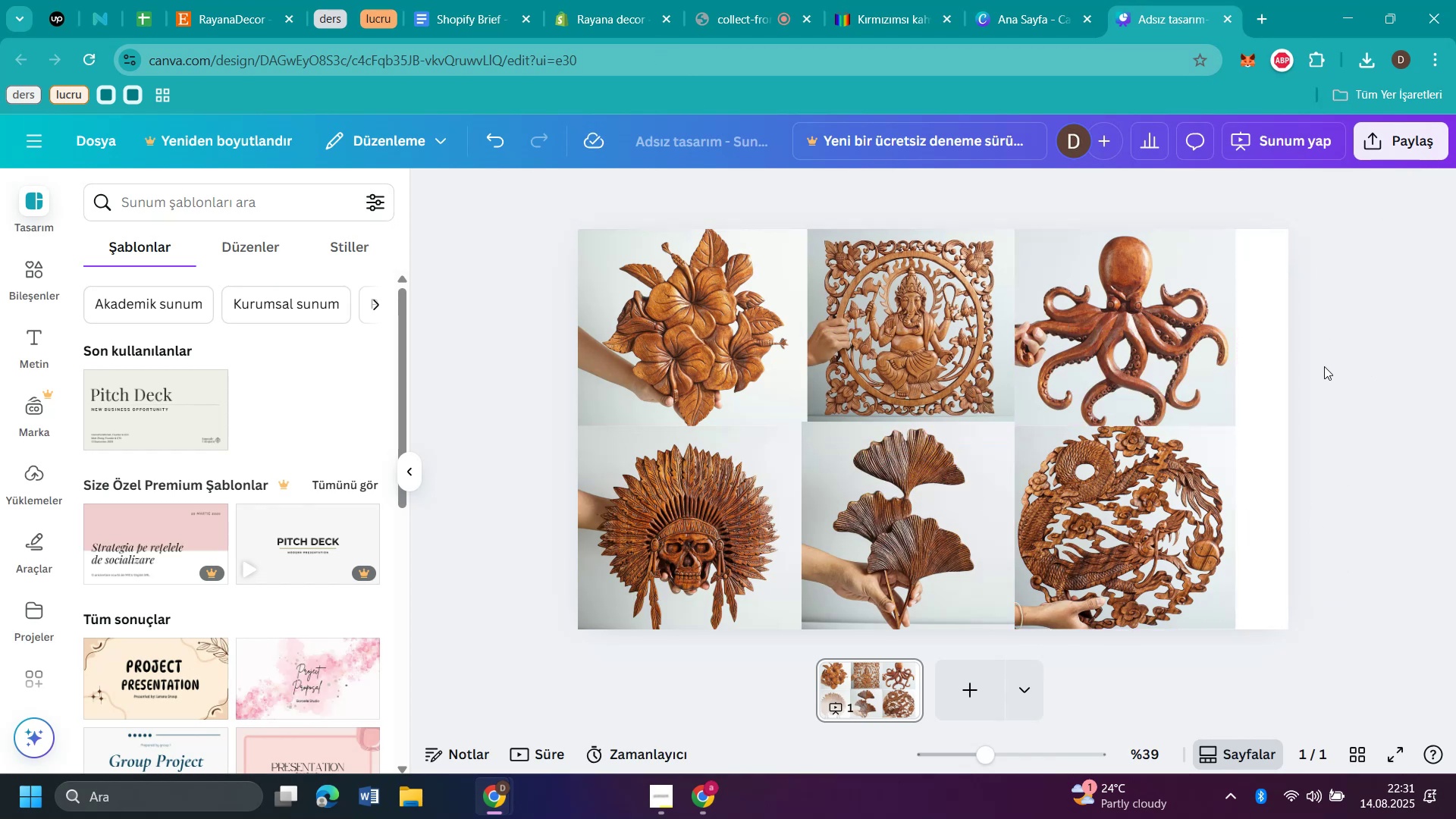 
left_click_drag(start_coordinate=[1189, 338], to_coordinate=[1240, 340])
 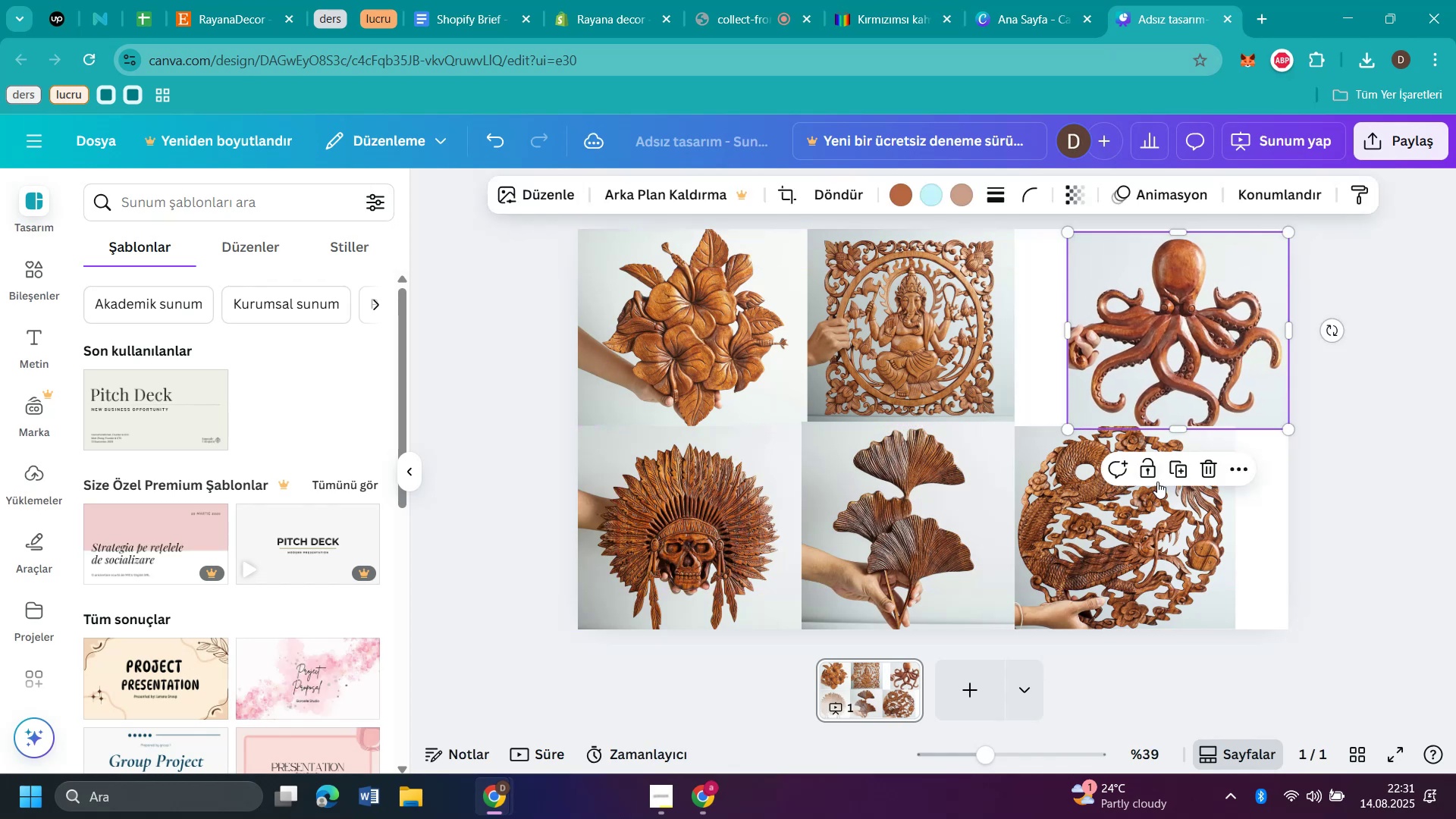 
left_click_drag(start_coordinate=[1119, 531], to_coordinate=[1170, 530])
 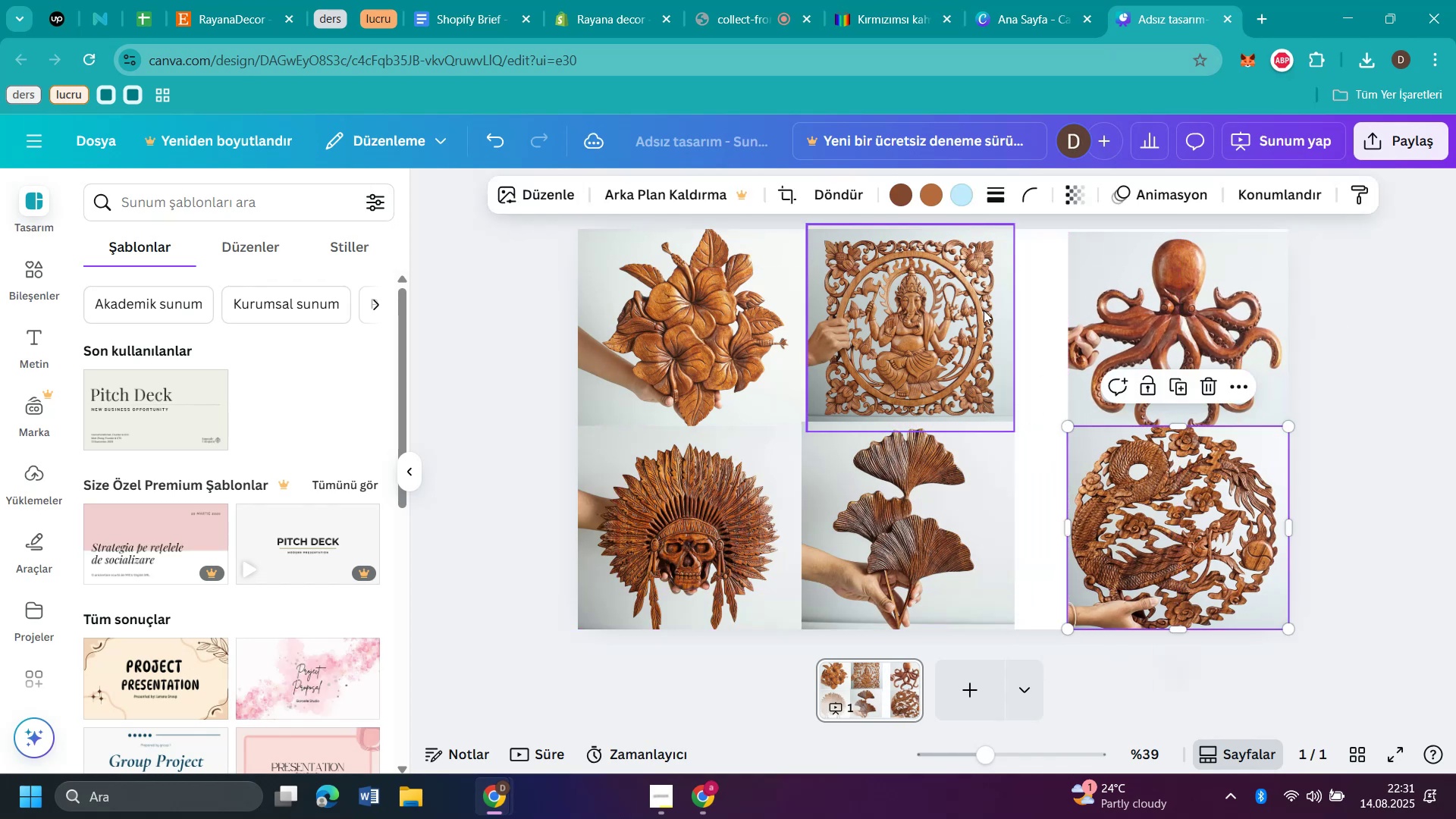 
left_click([1003, 316])
 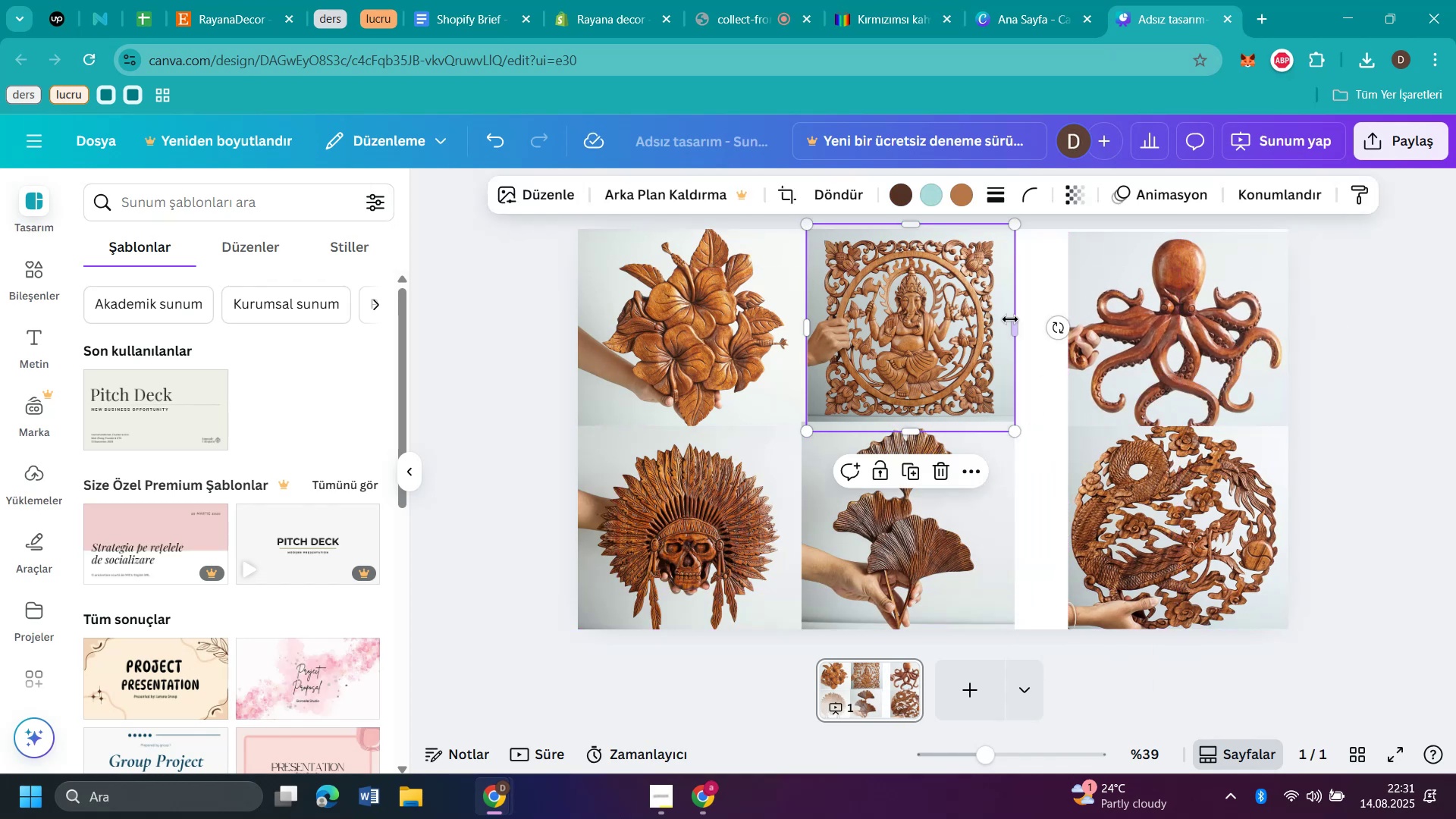 
left_click_drag(start_coordinate=[1012, 322], to_coordinate=[1022, 325])
 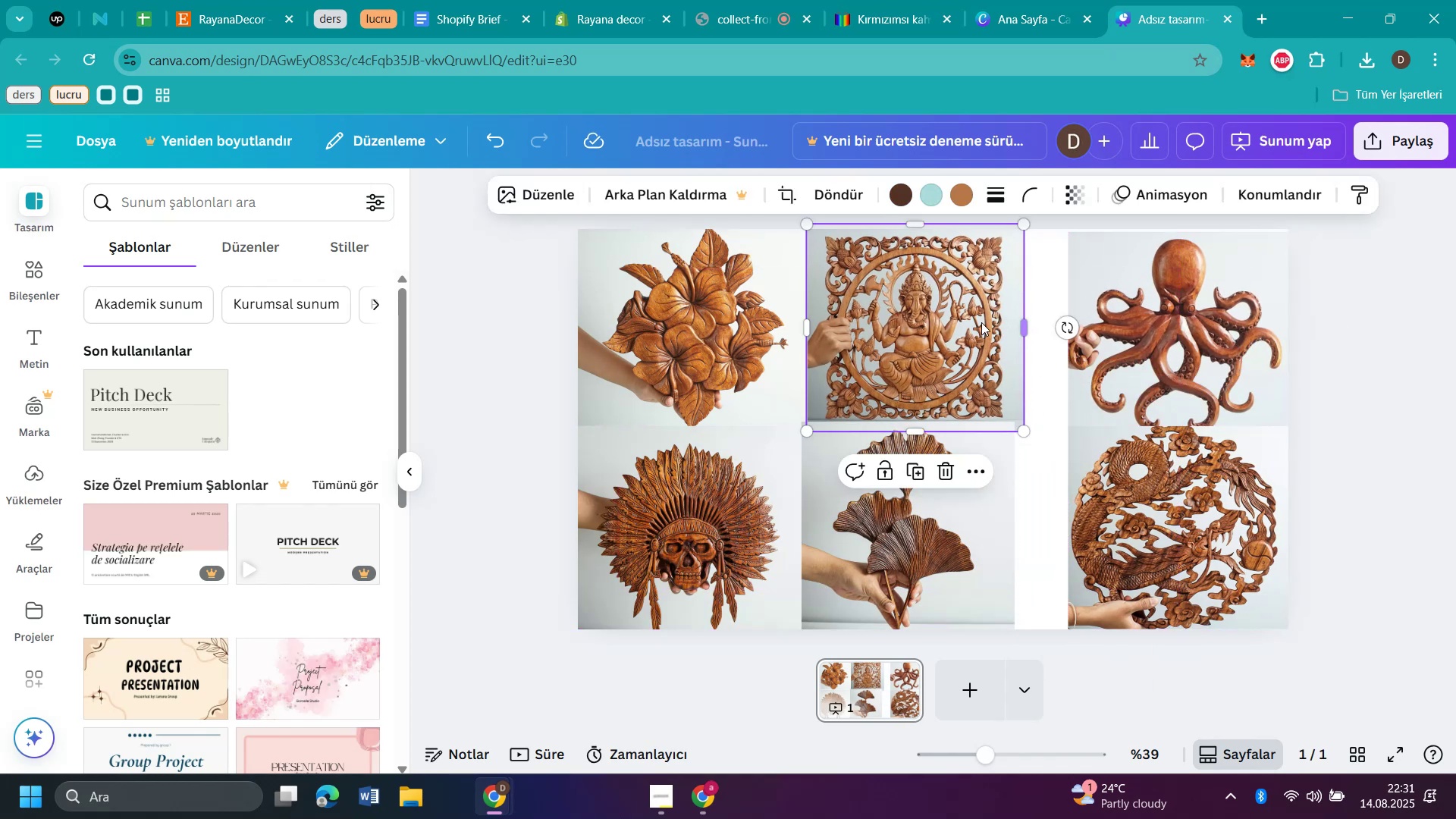 
left_click_drag(start_coordinate=[941, 326], to_coordinate=[982, 335])
 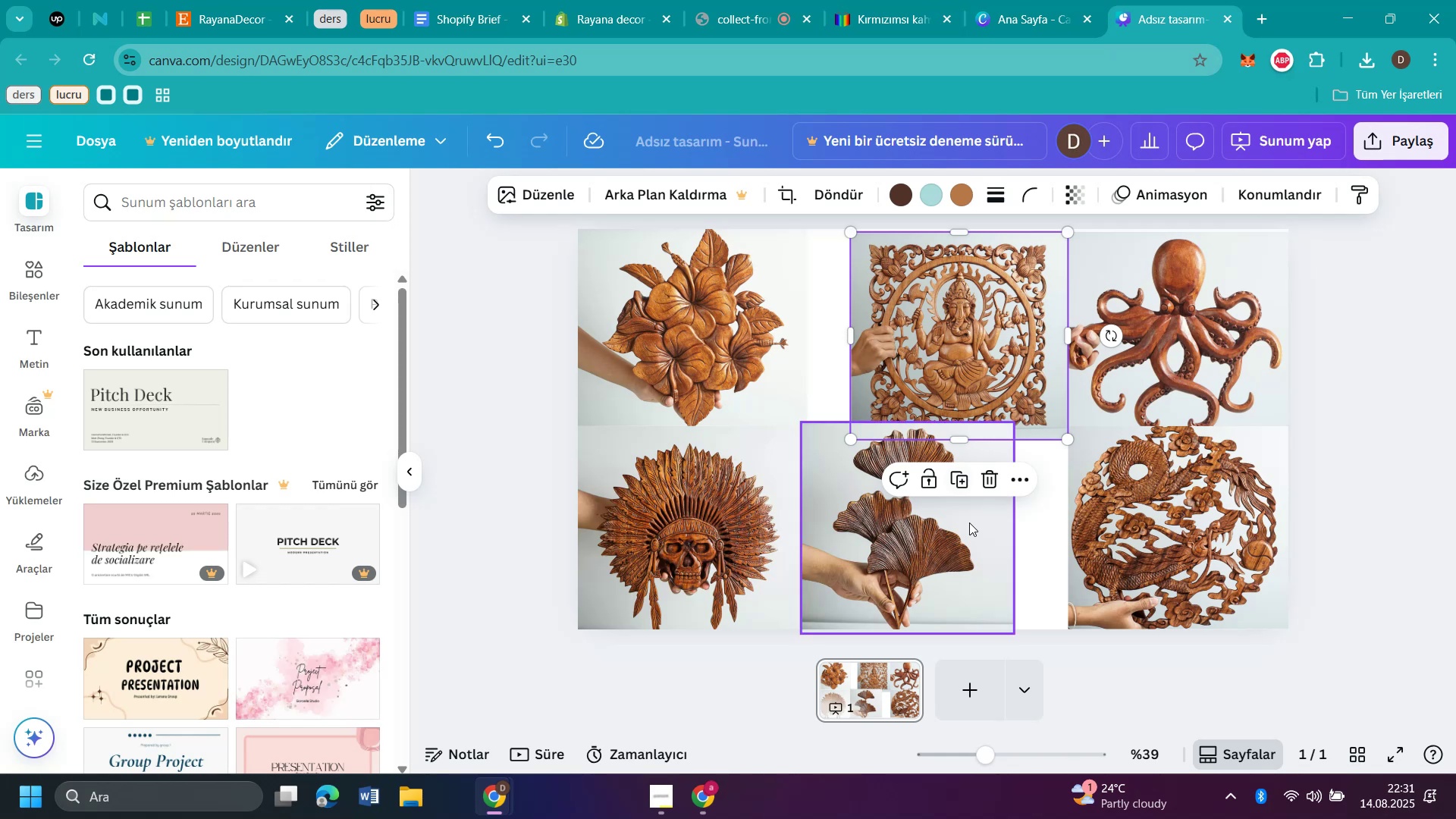 
left_click_drag(start_coordinate=[890, 575], to_coordinate=[937, 588])
 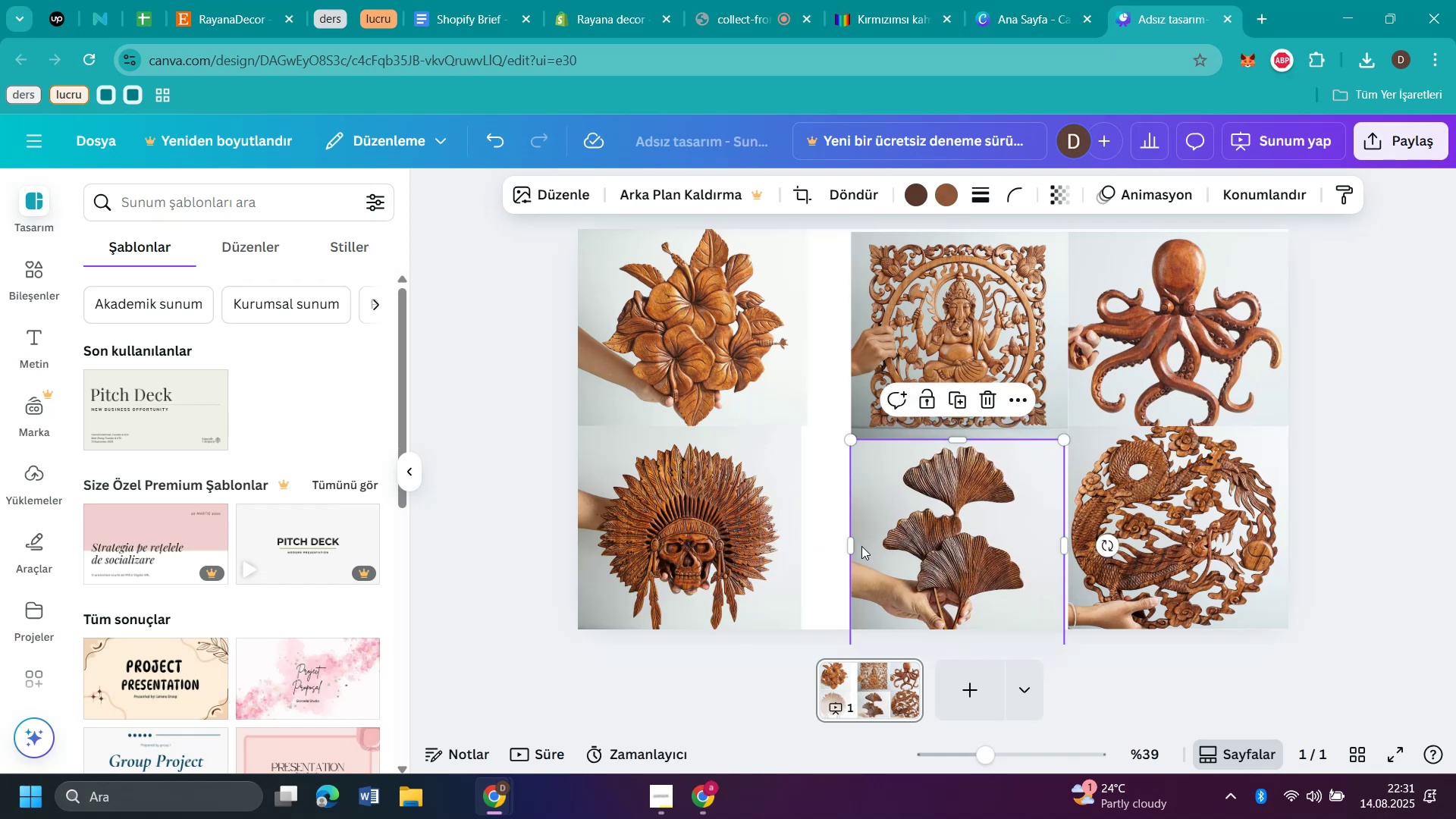 
left_click([843, 544])
 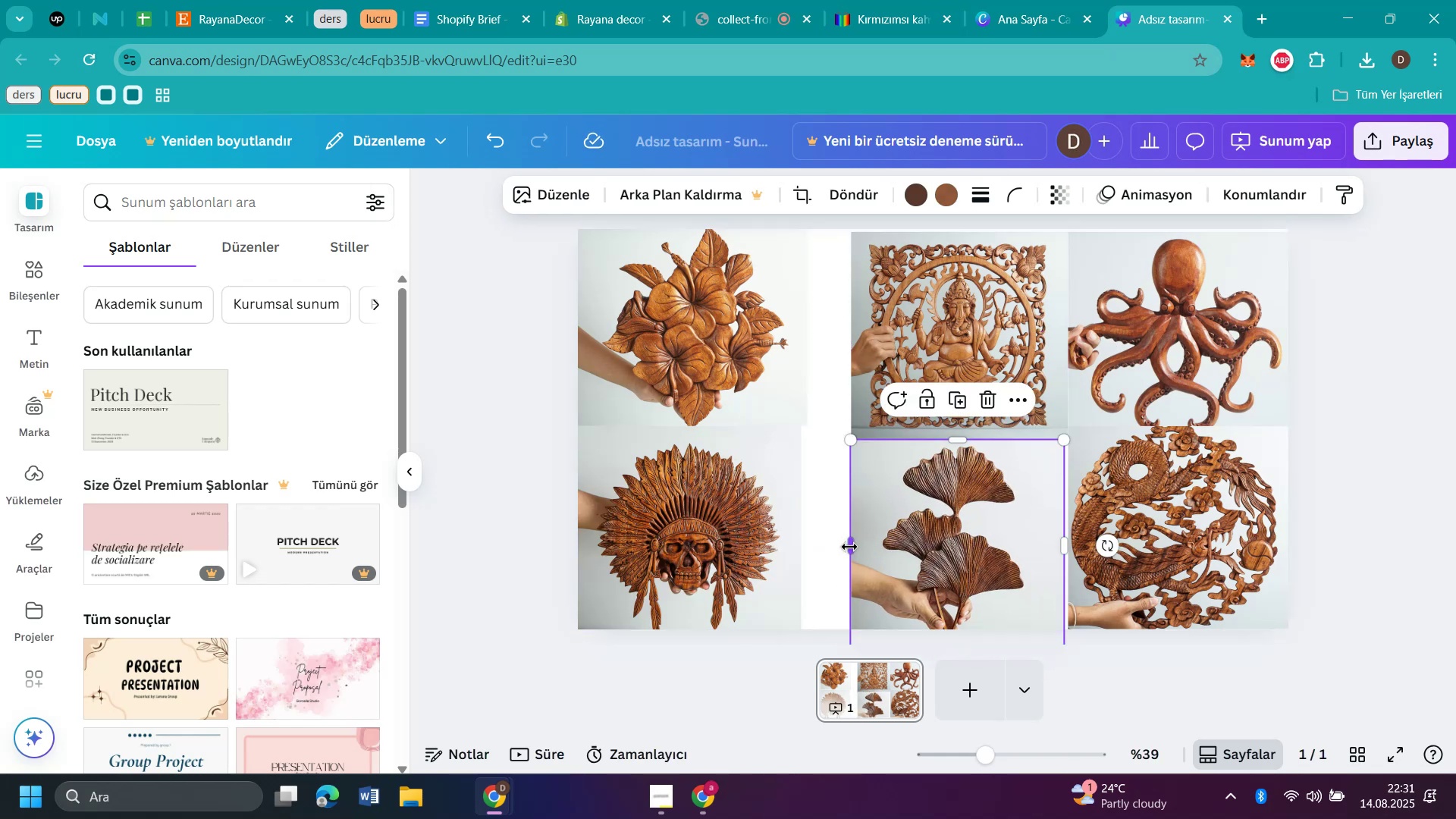 
left_click_drag(start_coordinate=[850, 547], to_coordinate=[834, 543])
 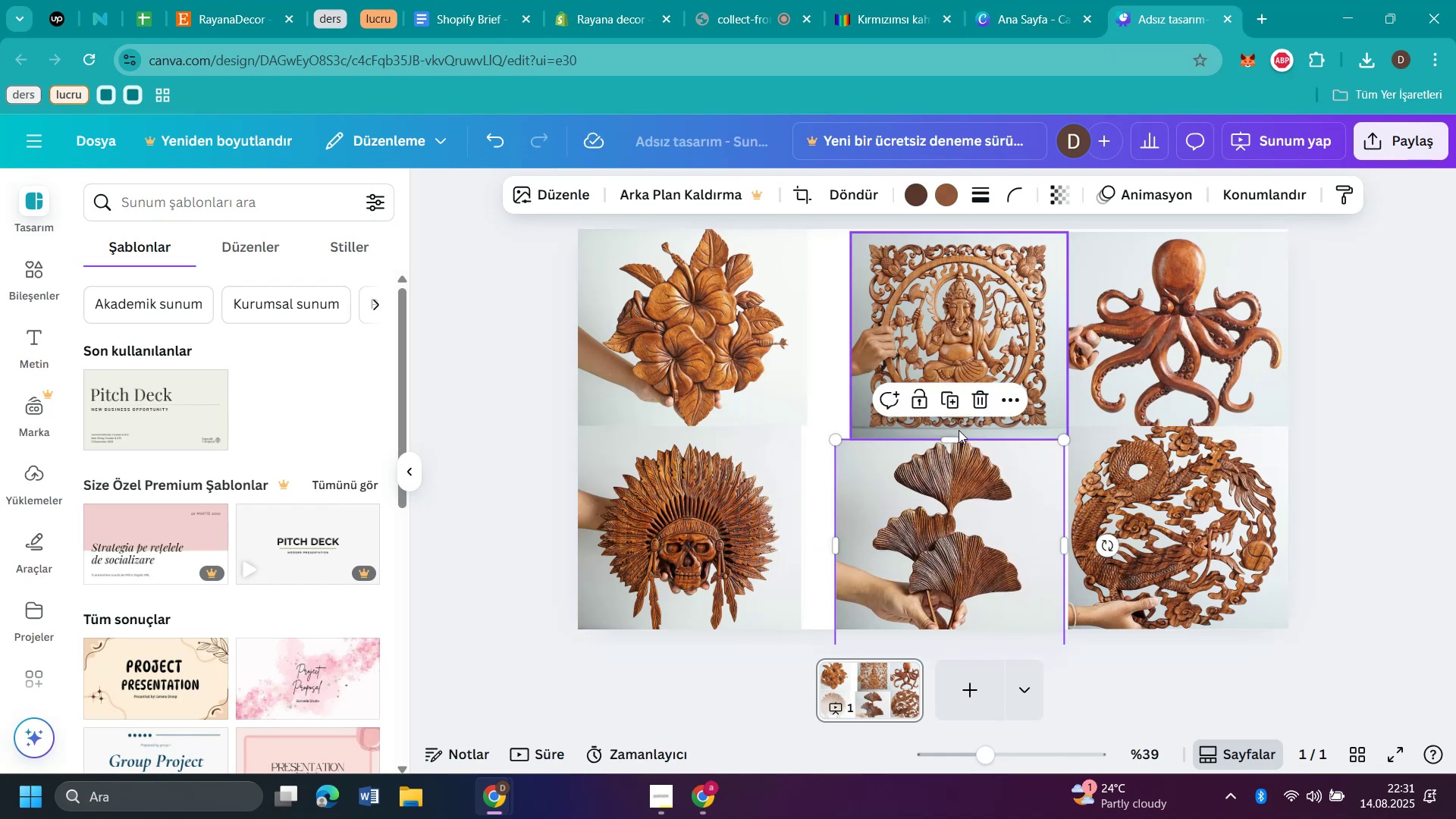 
left_click_drag(start_coordinate=[949, 440], to_coordinate=[964, 438])
 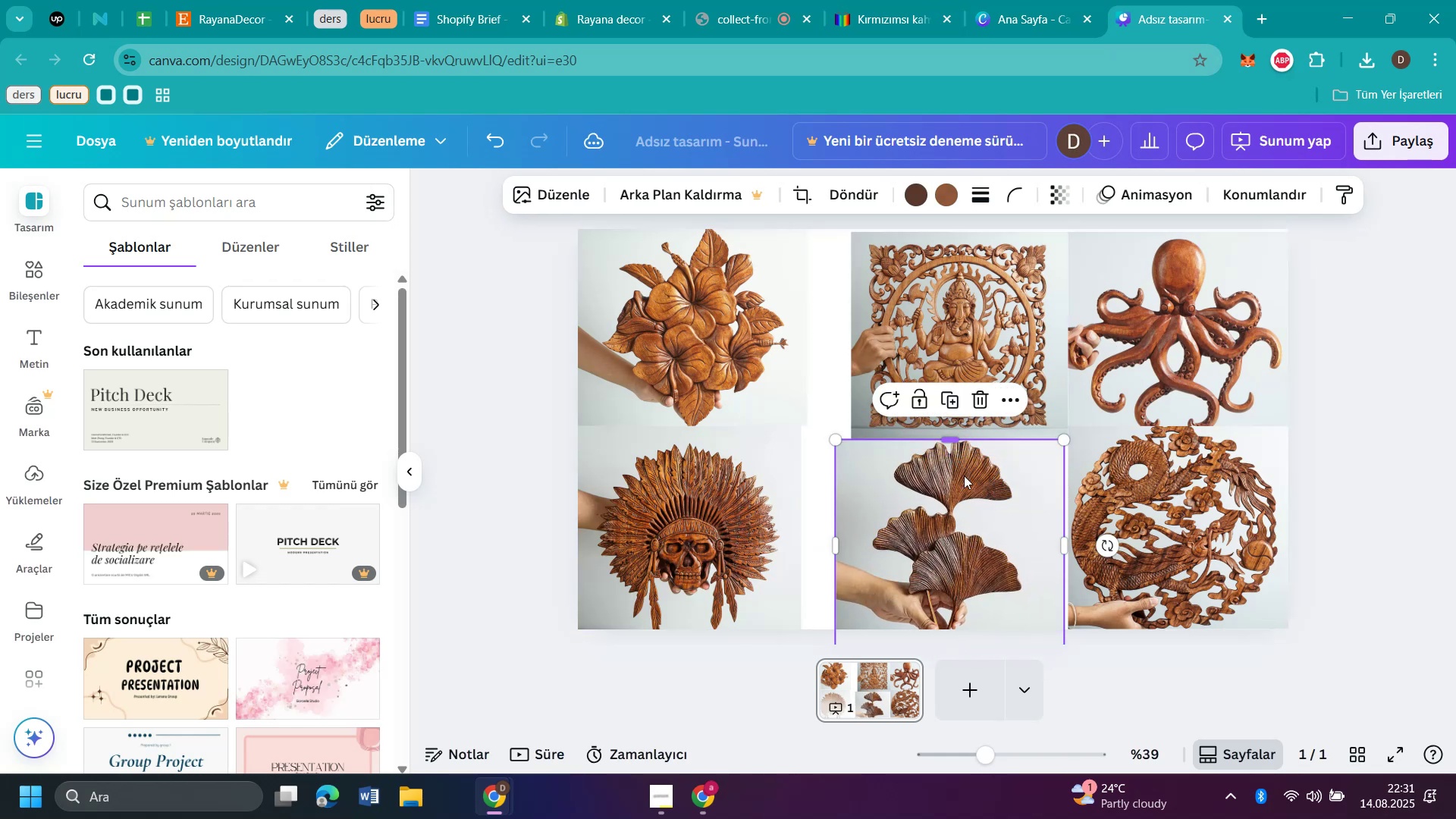 
left_click_drag(start_coordinate=[953, 563], to_coordinate=[962, 527])
 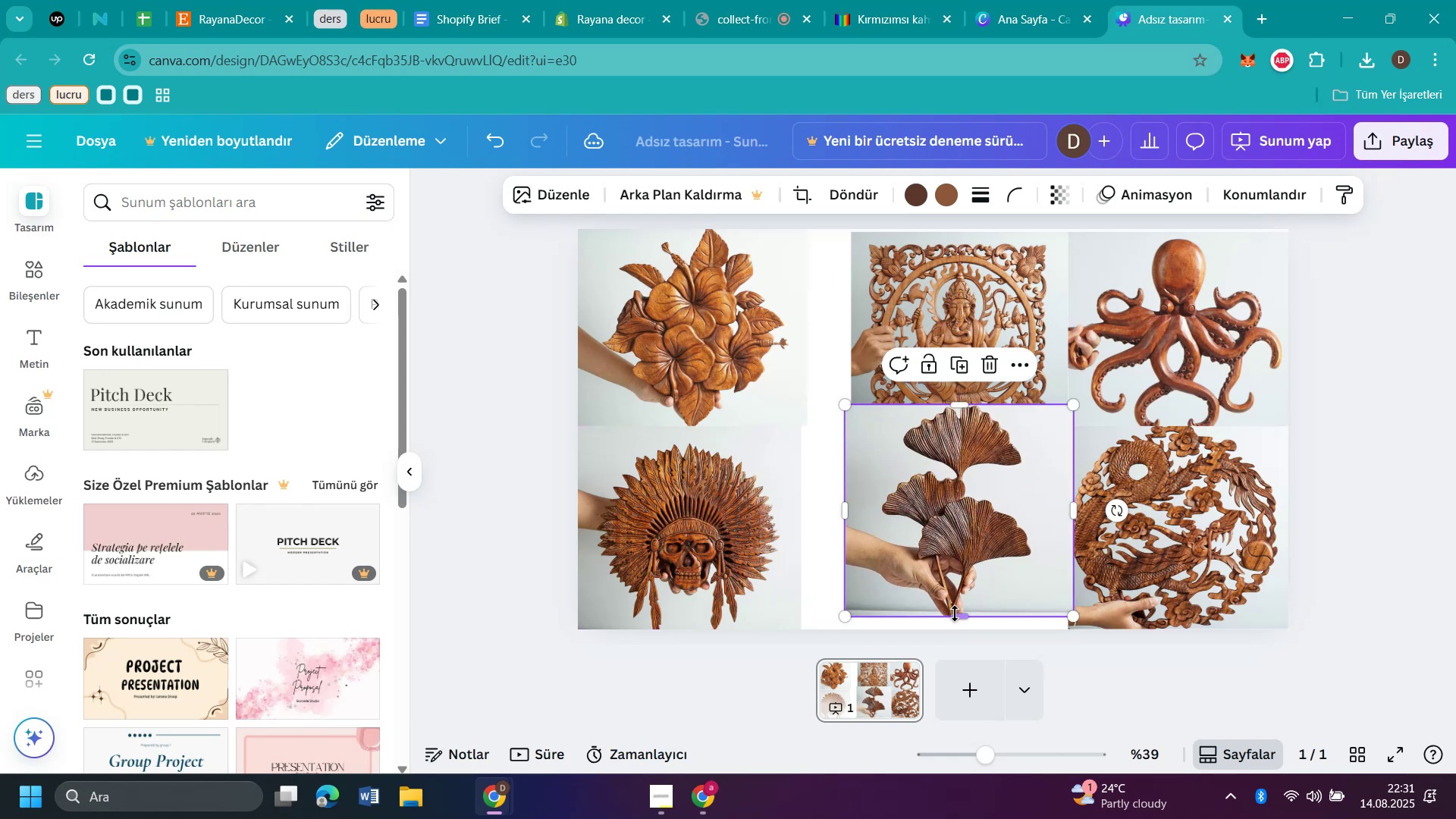 
left_click_drag(start_coordinate=[956, 615], to_coordinate=[957, 605])
 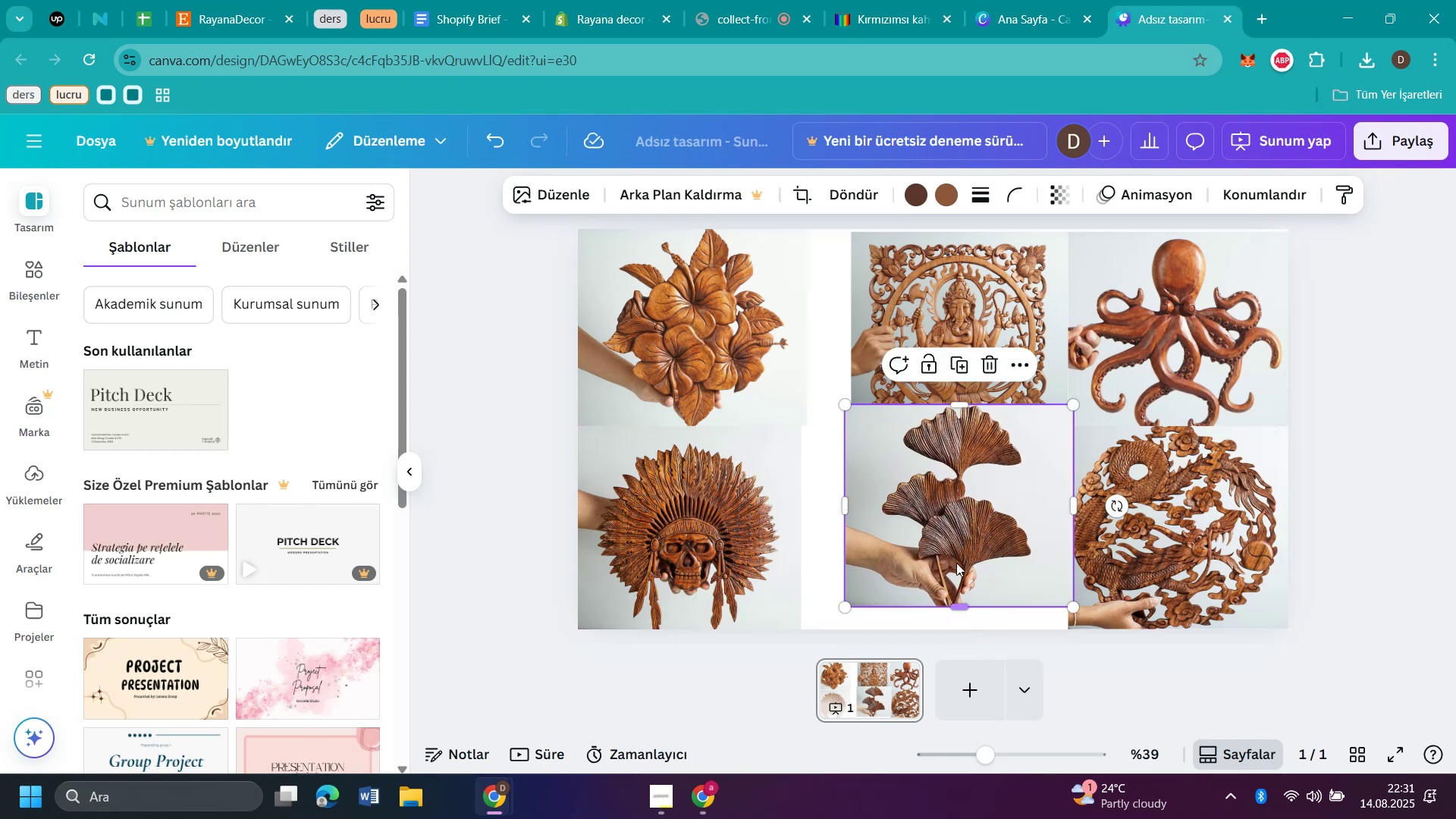 
left_click_drag(start_coordinate=[961, 533], to_coordinate=[956, 554])
 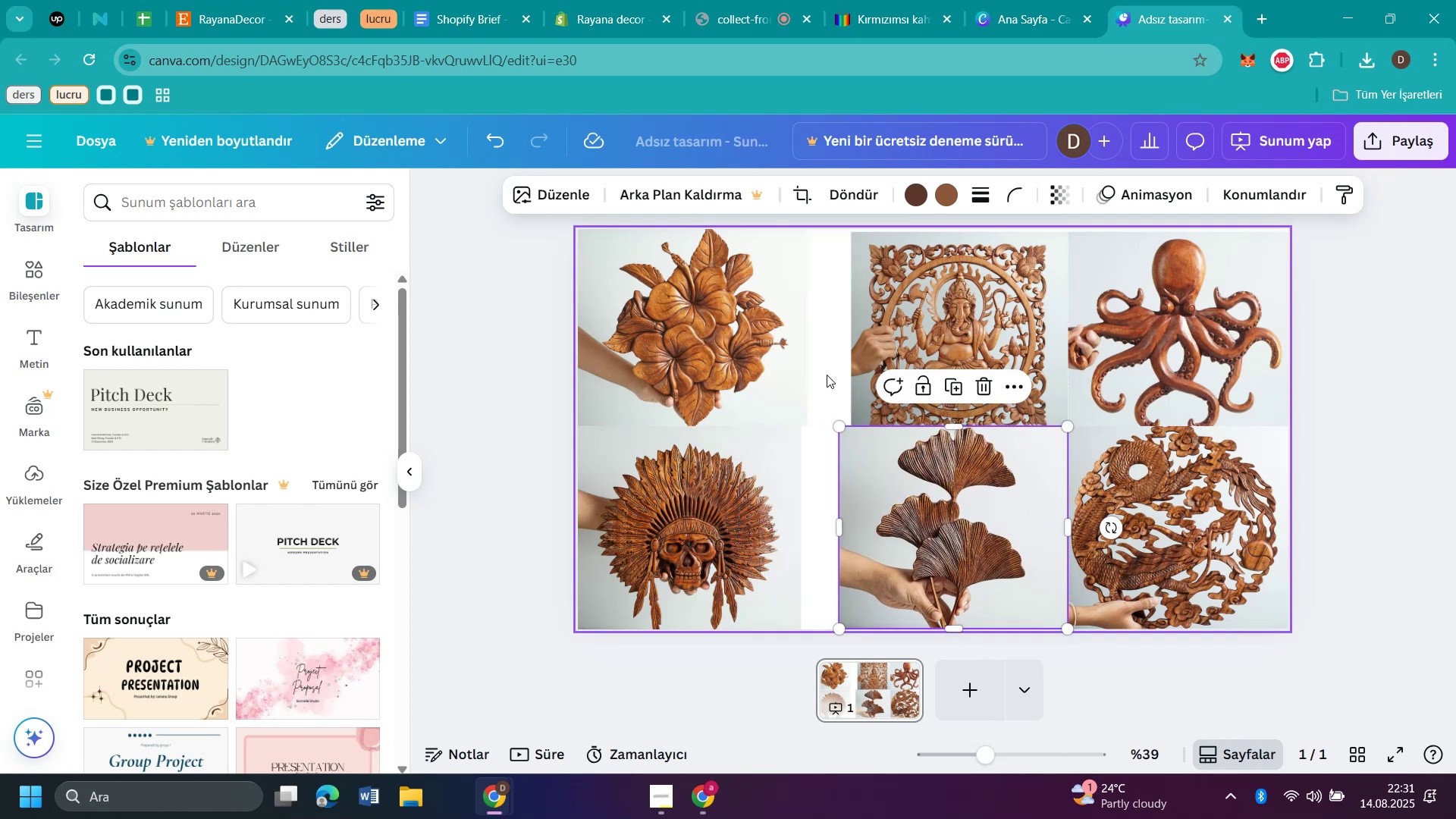 
left_click([867, 360])
 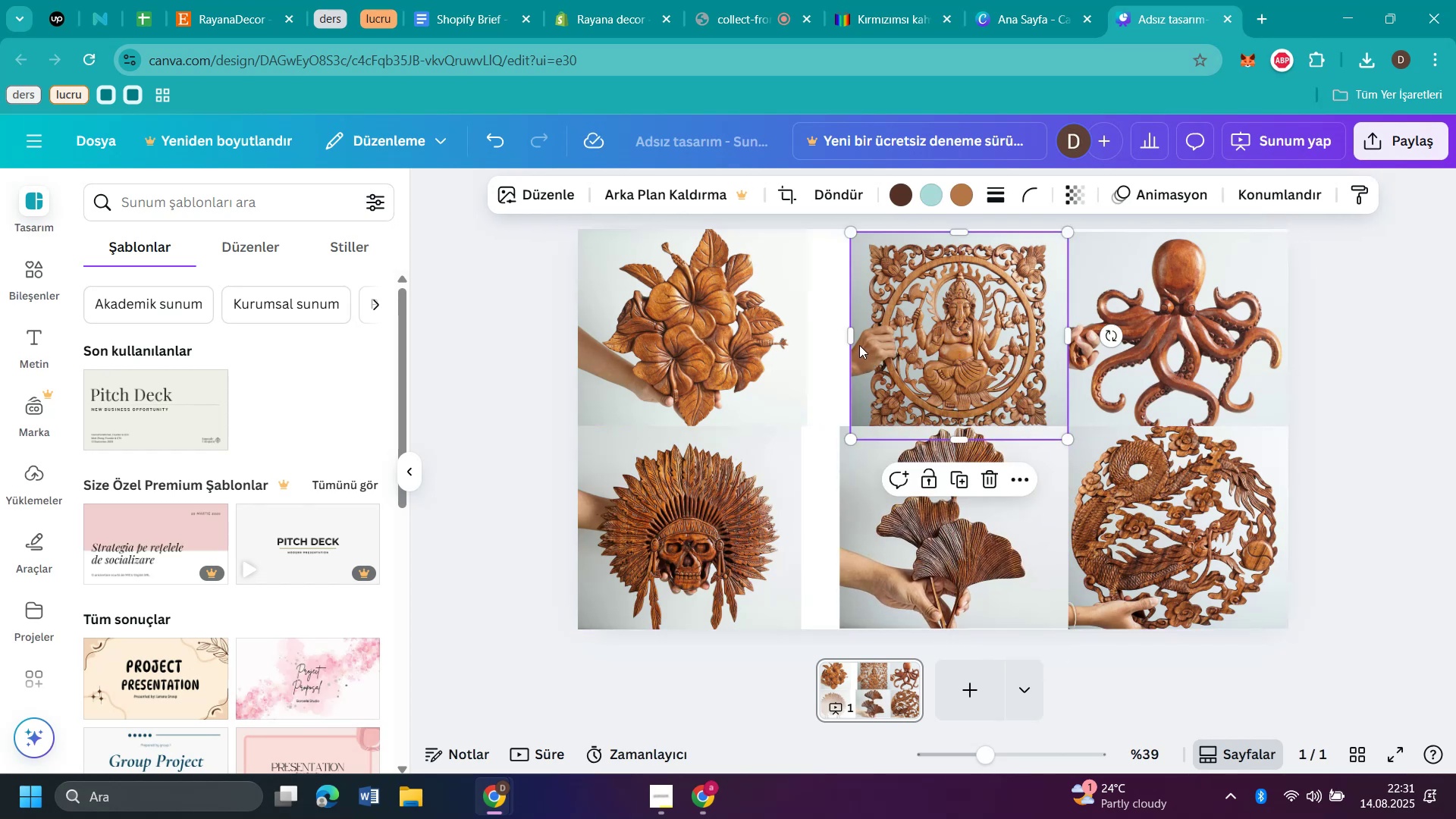 
left_click_drag(start_coordinate=[846, 337], to_coordinate=[837, 332])
 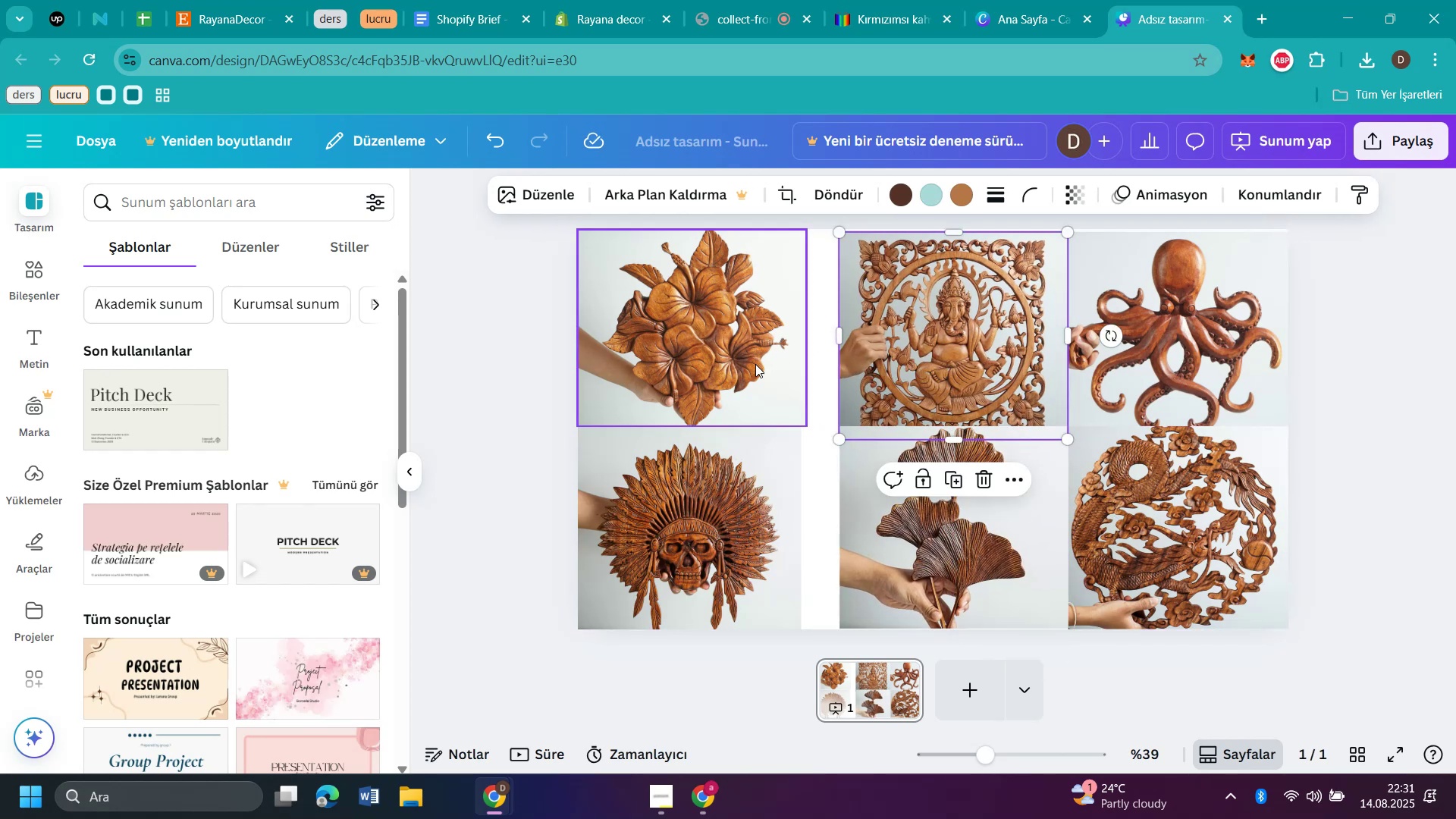 
left_click_drag(start_coordinate=[715, 375], to_coordinate=[746, 379])
 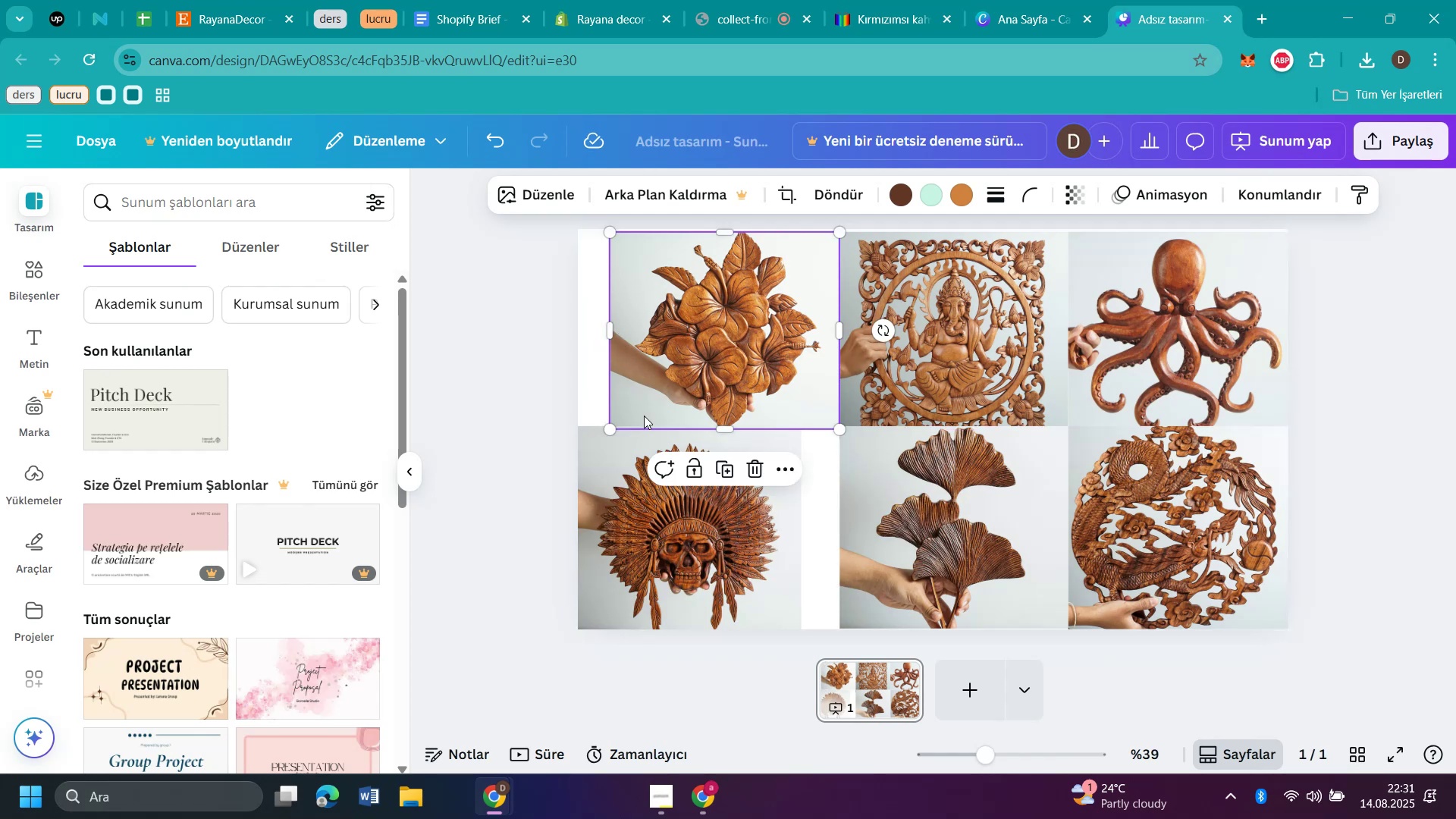 
left_click_drag(start_coordinate=[673, 569], to_coordinate=[712, 569])
 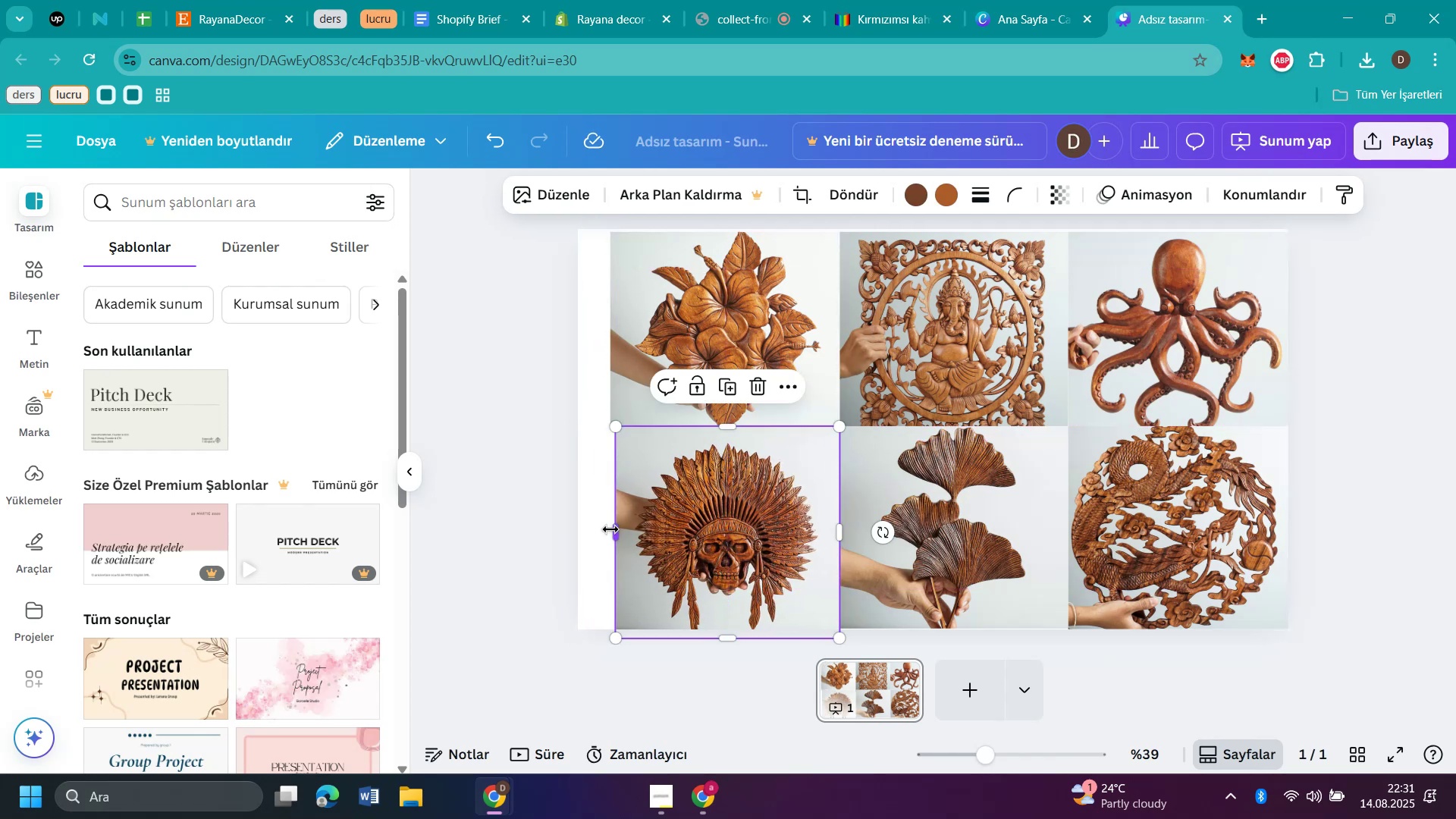 
left_click_drag(start_coordinate=[615, 528], to_coordinate=[599, 526])
 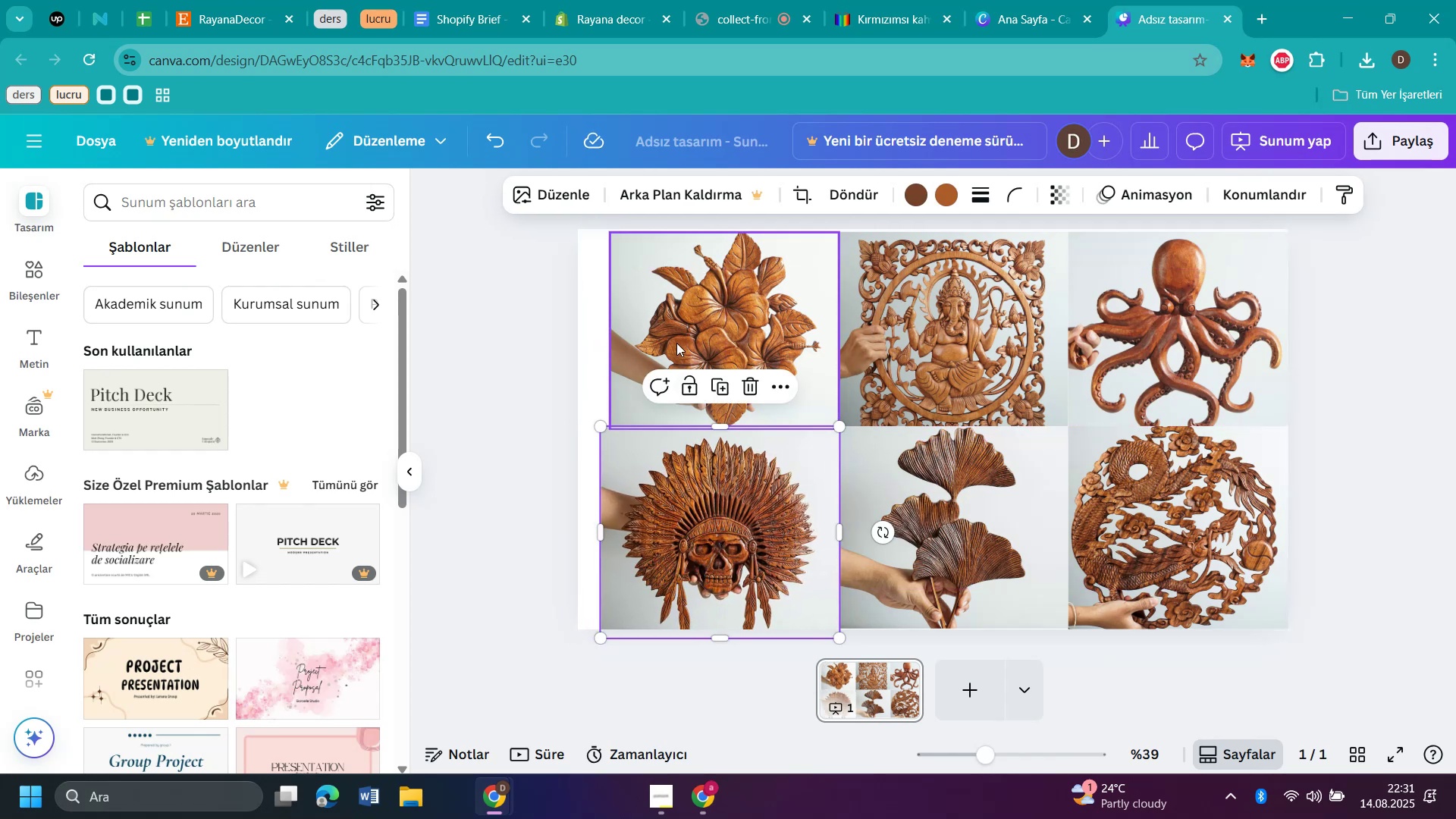 
left_click([676, 340])
 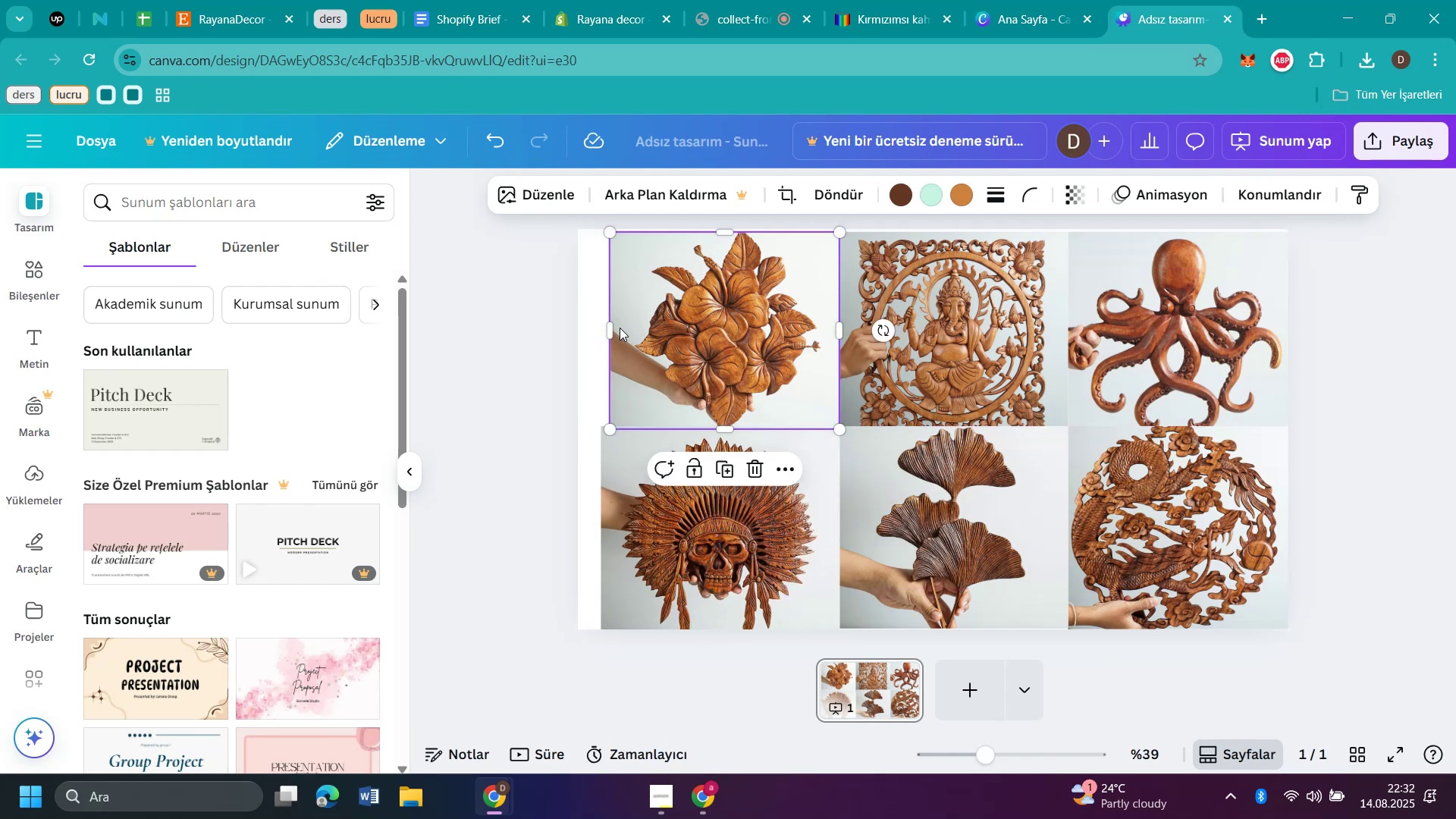 
left_click_drag(start_coordinate=[604, 329], to_coordinate=[588, 322])
 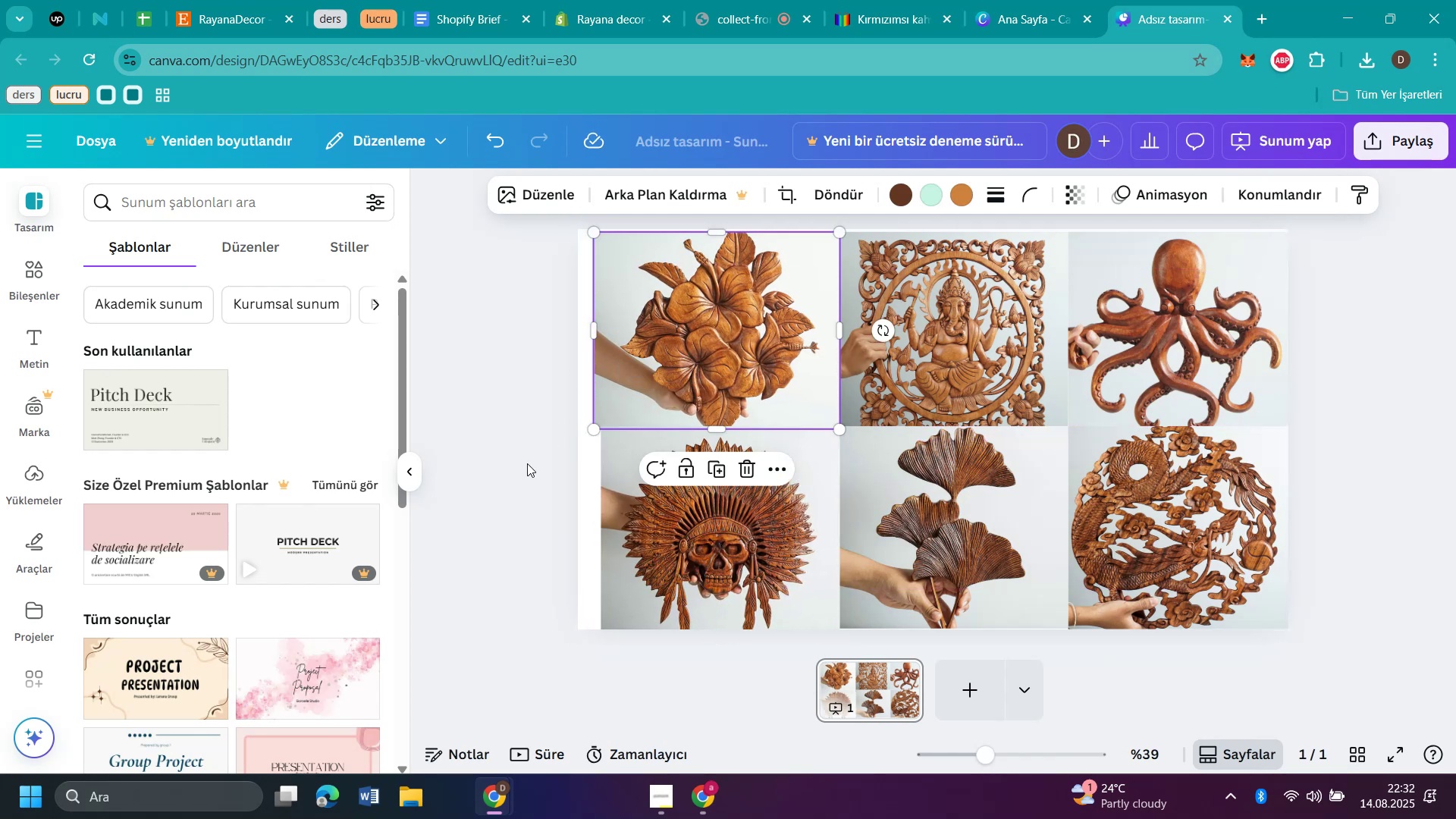 
left_click([531, 469])
 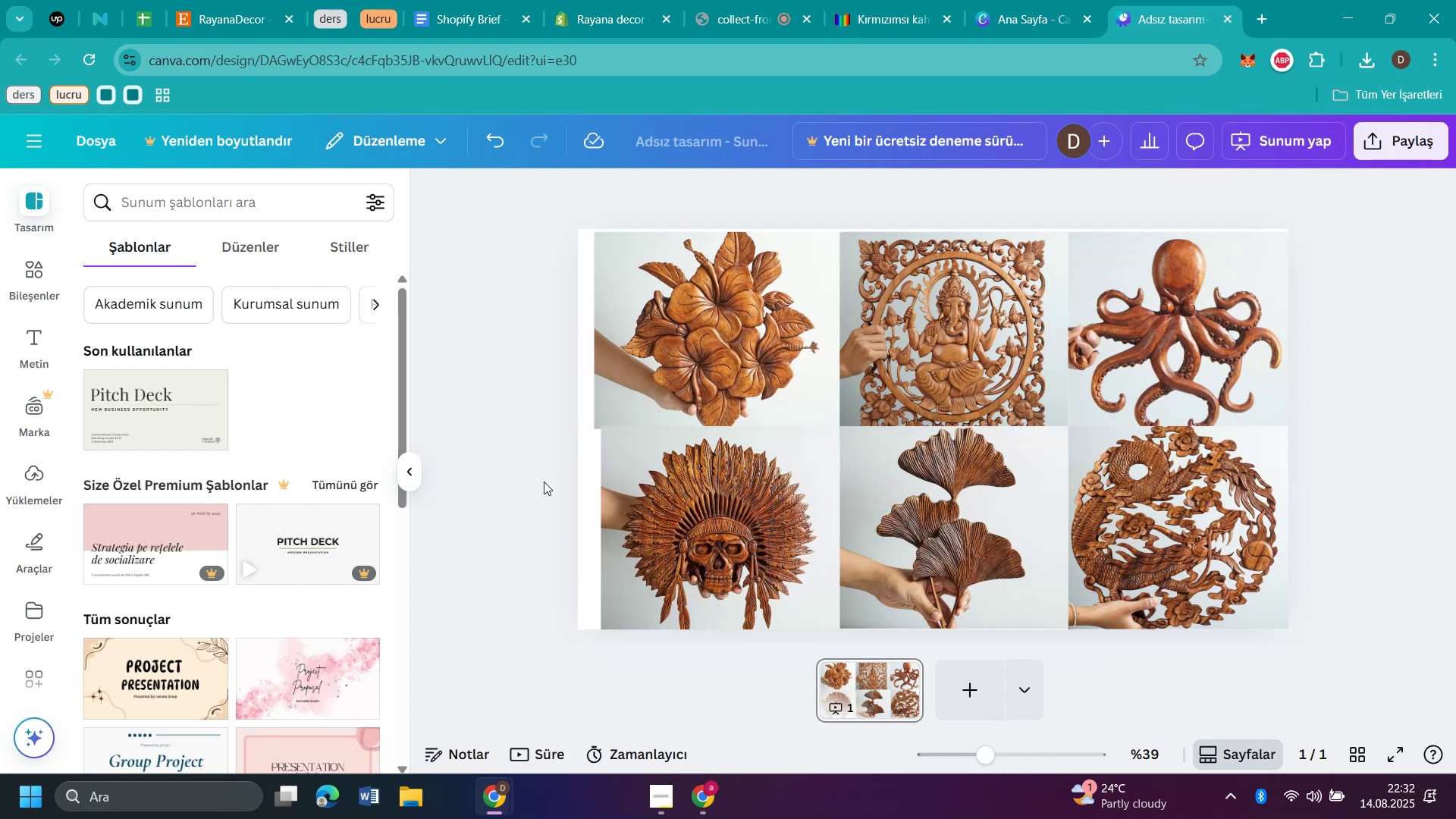 
left_click([584, 497])
 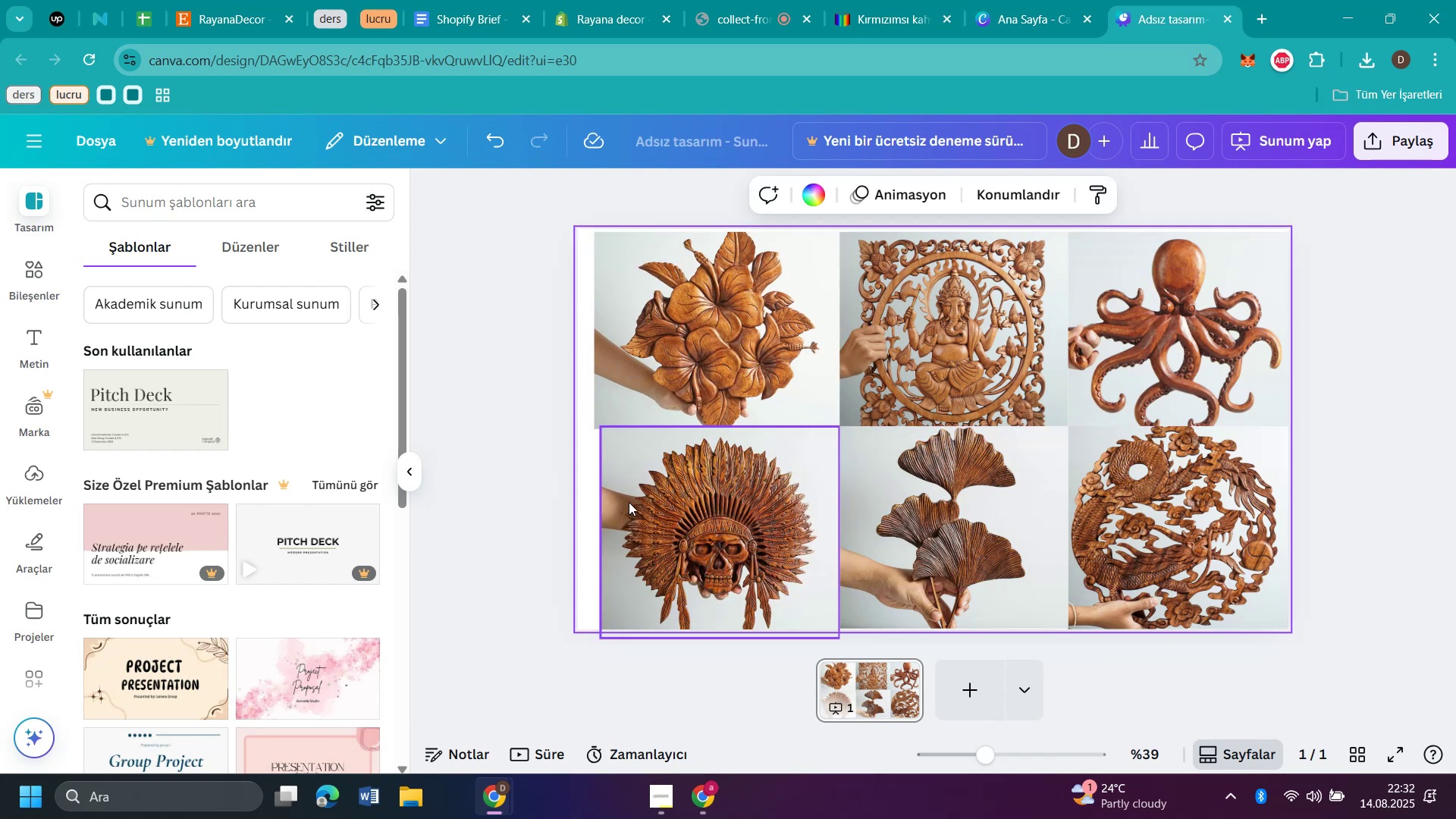 
left_click([635, 502])
 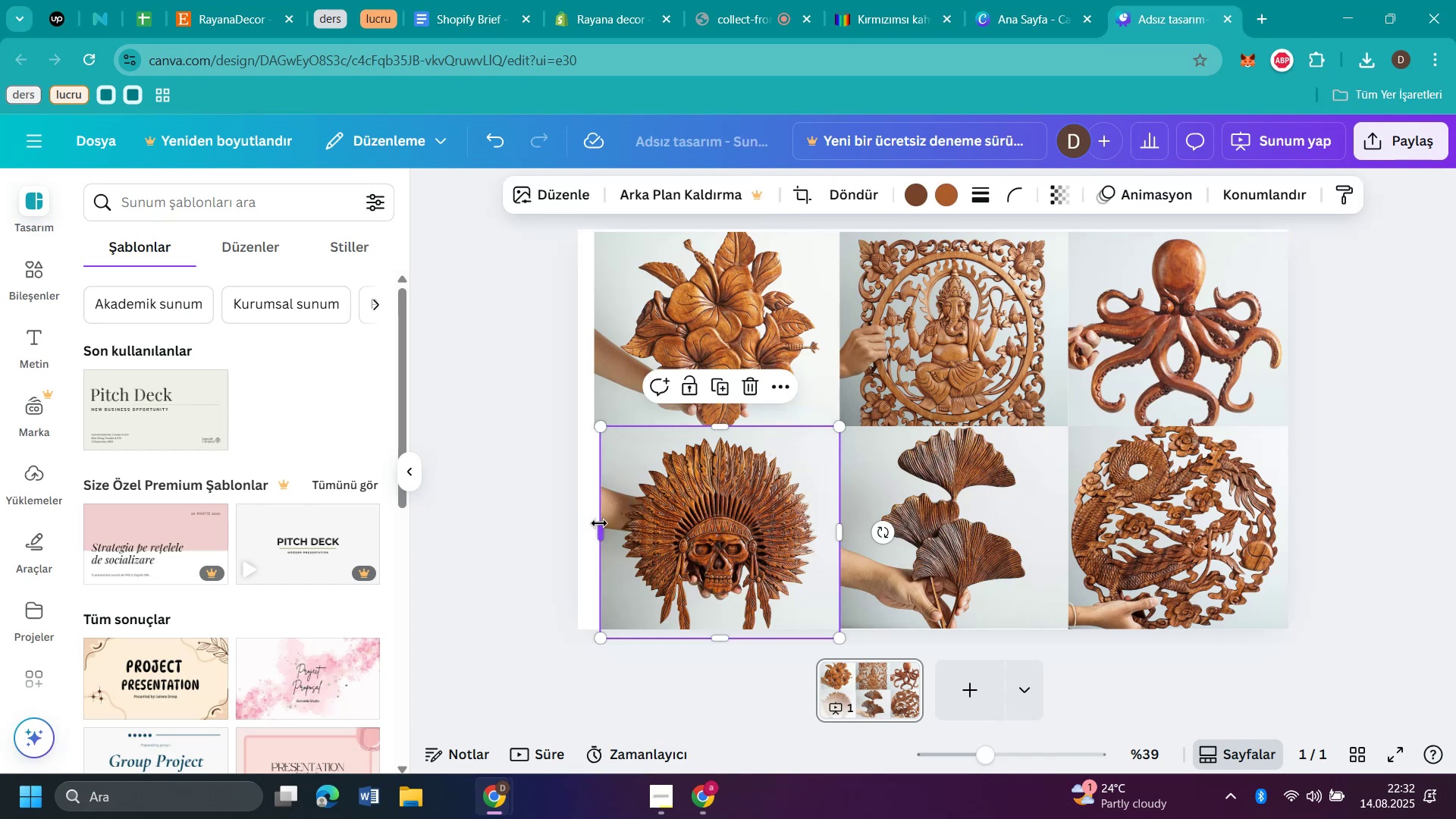 
left_click_drag(start_coordinate=[600, 529], to_coordinate=[594, 530])
 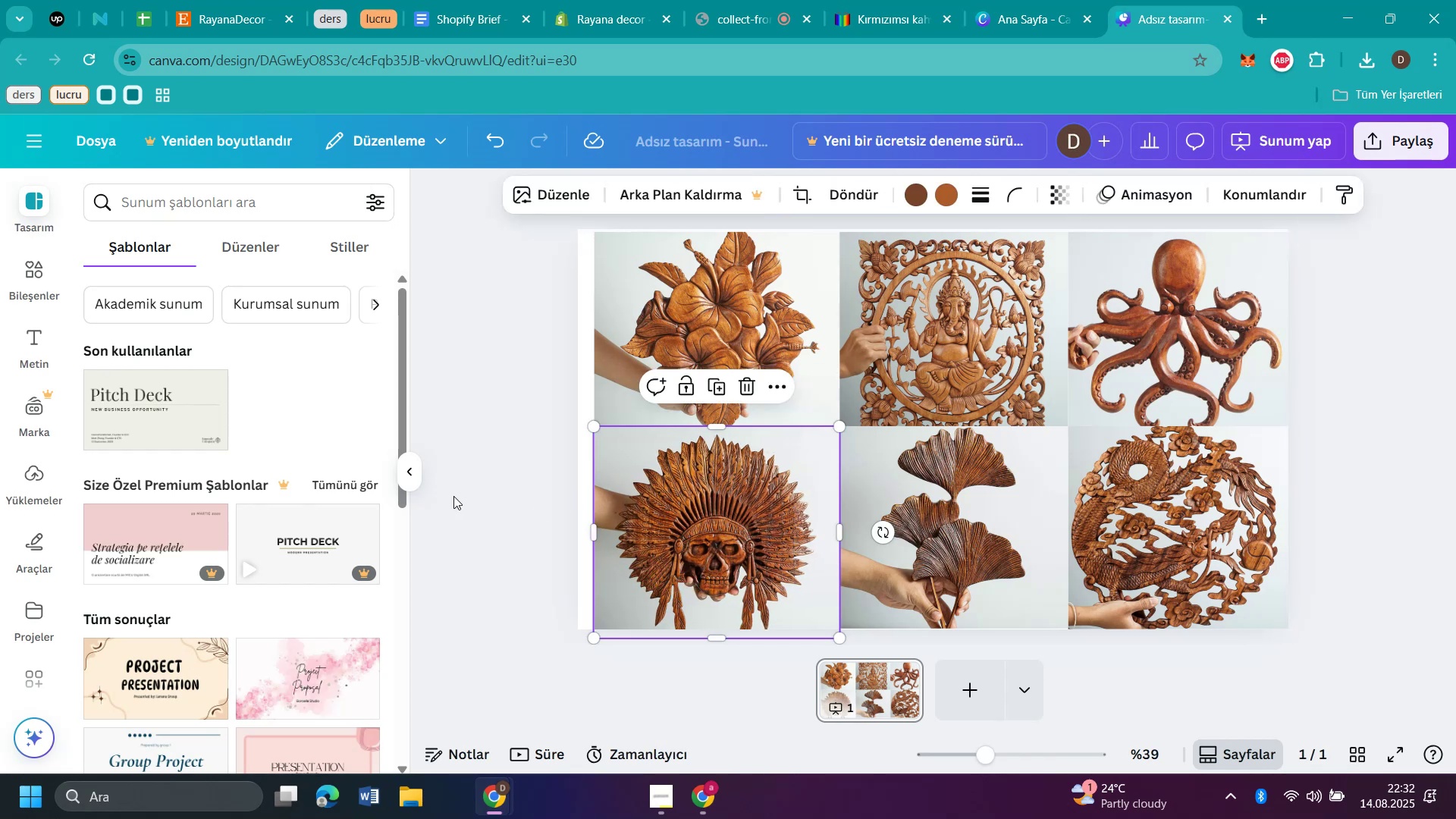 
left_click([450, 494])
 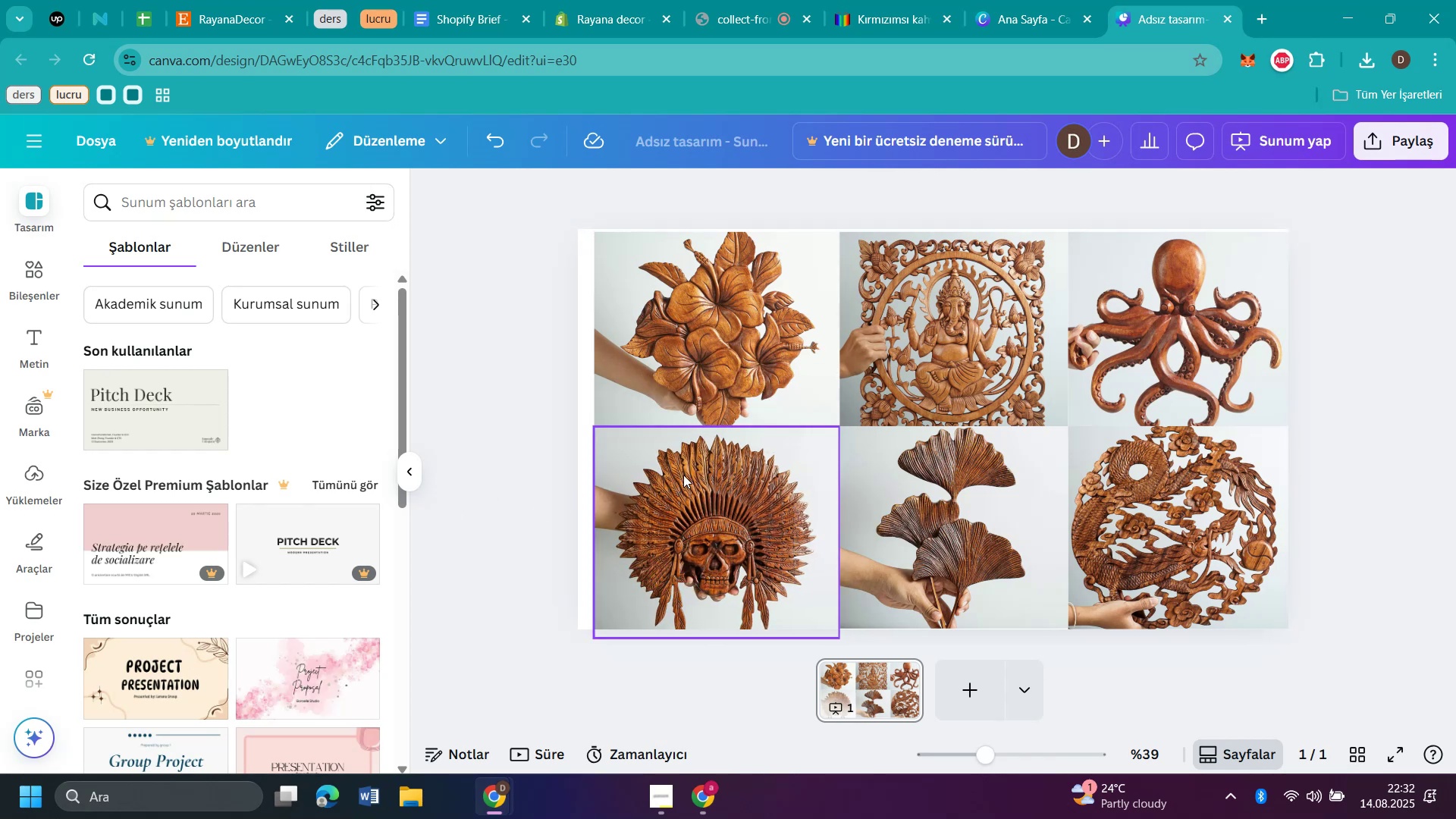 
left_click_drag(start_coordinate=[708, 340], to_coordinate=[701, 337])
 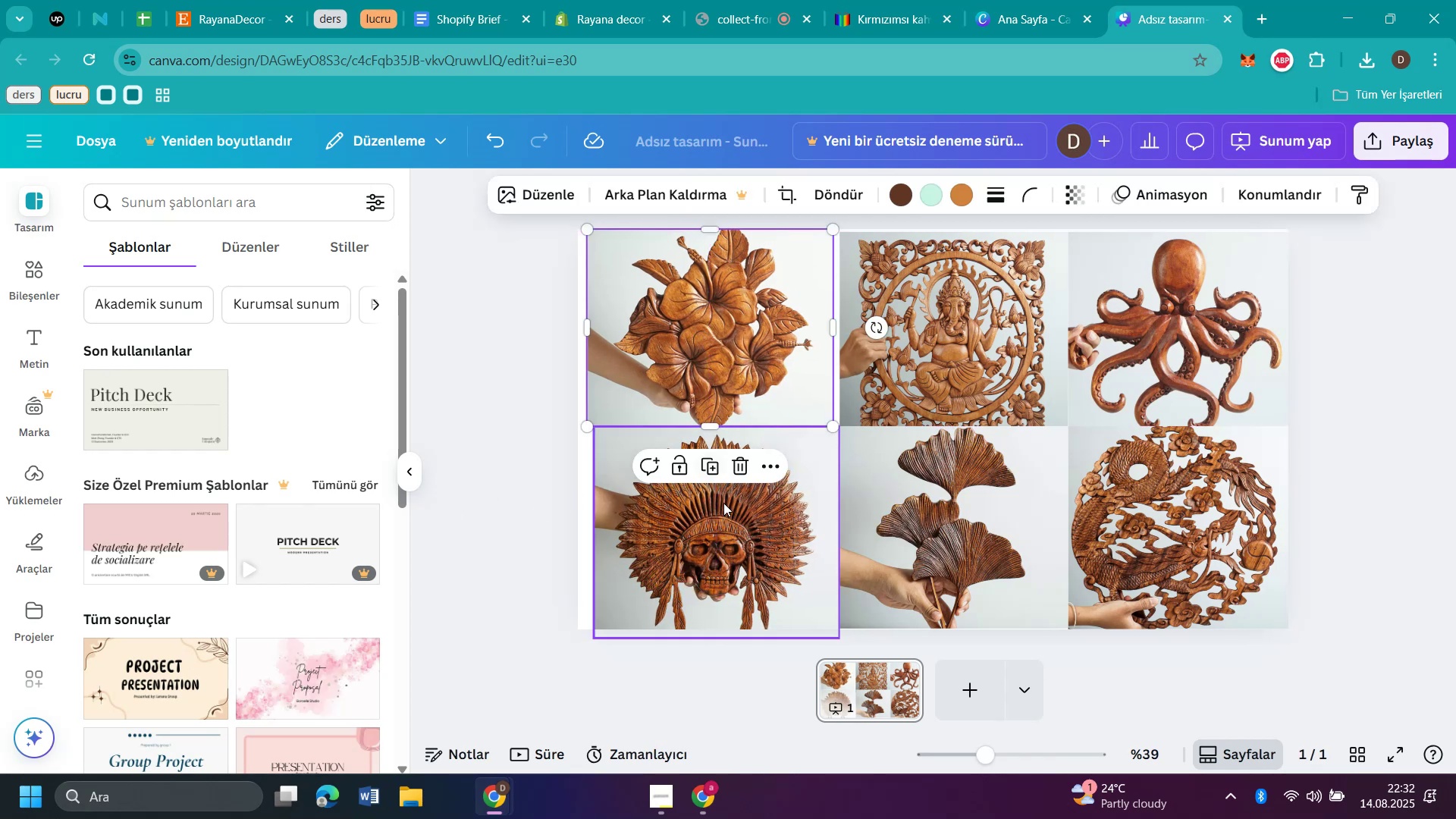 
left_click_drag(start_coordinate=[739, 544], to_coordinate=[731, 538])
 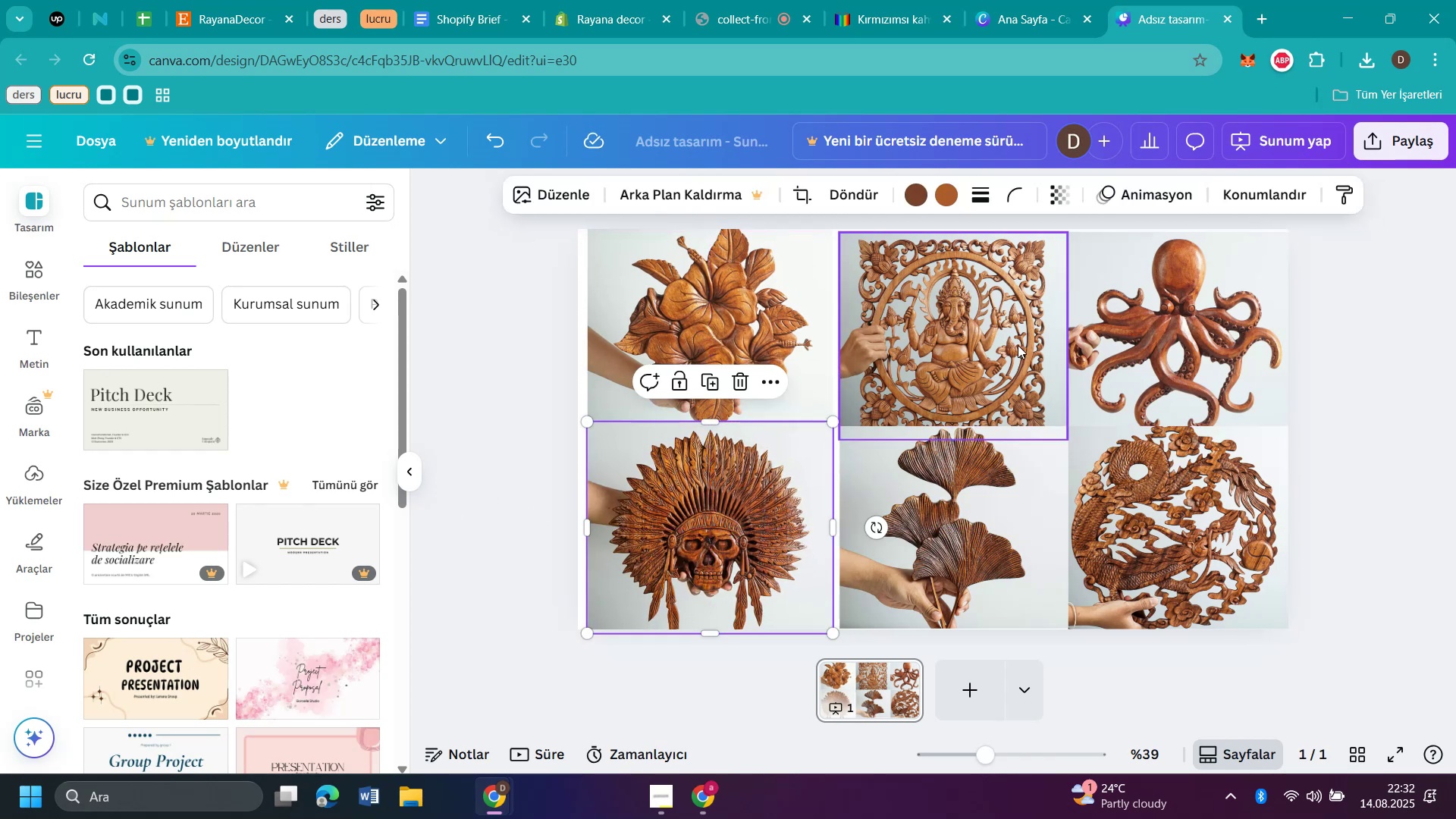 
left_click_drag(start_coordinate=[1015, 344], to_coordinate=[1003, 344])
 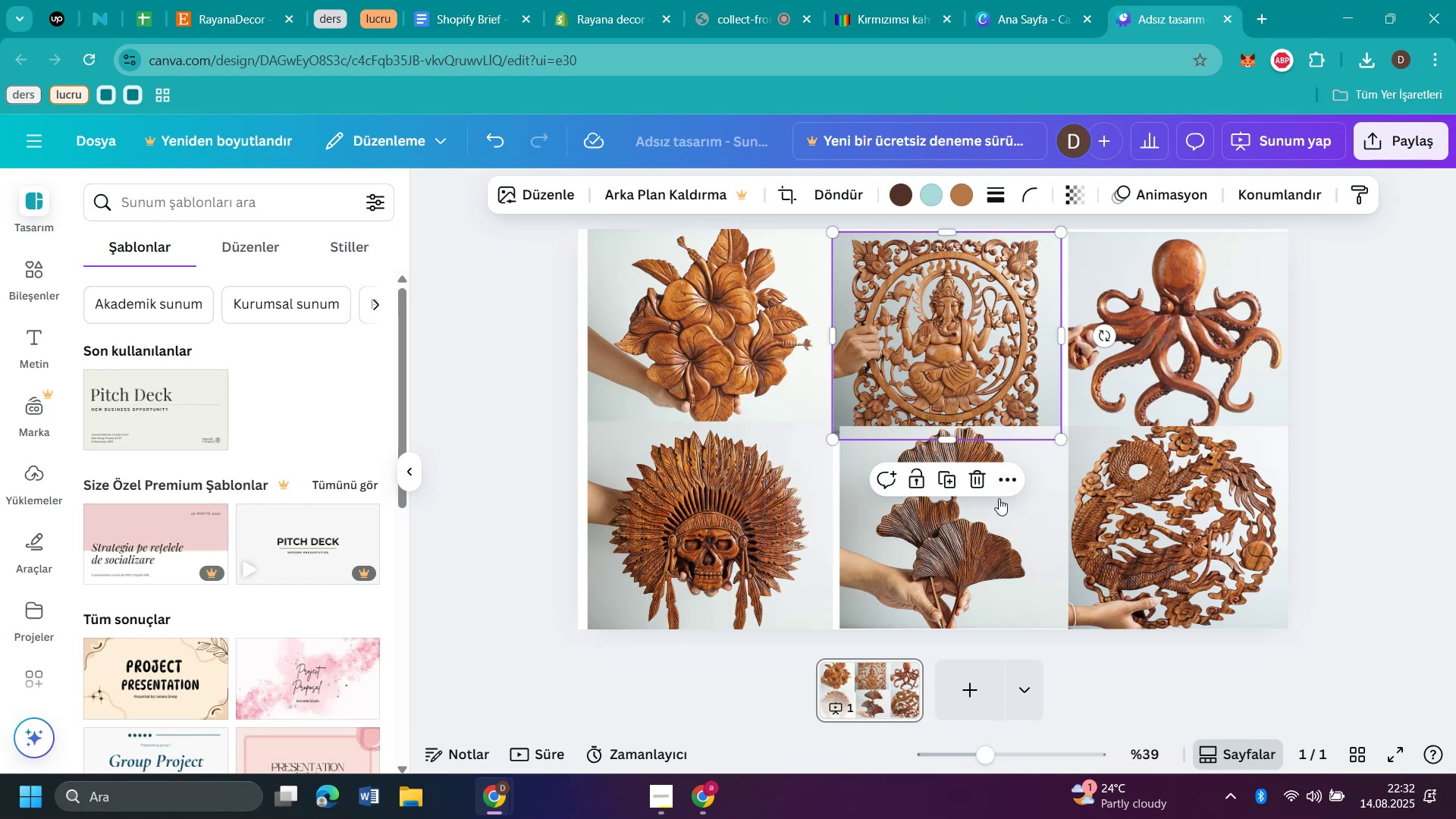 
left_click_drag(start_coordinate=[1001, 524], to_coordinate=[990, 522])
 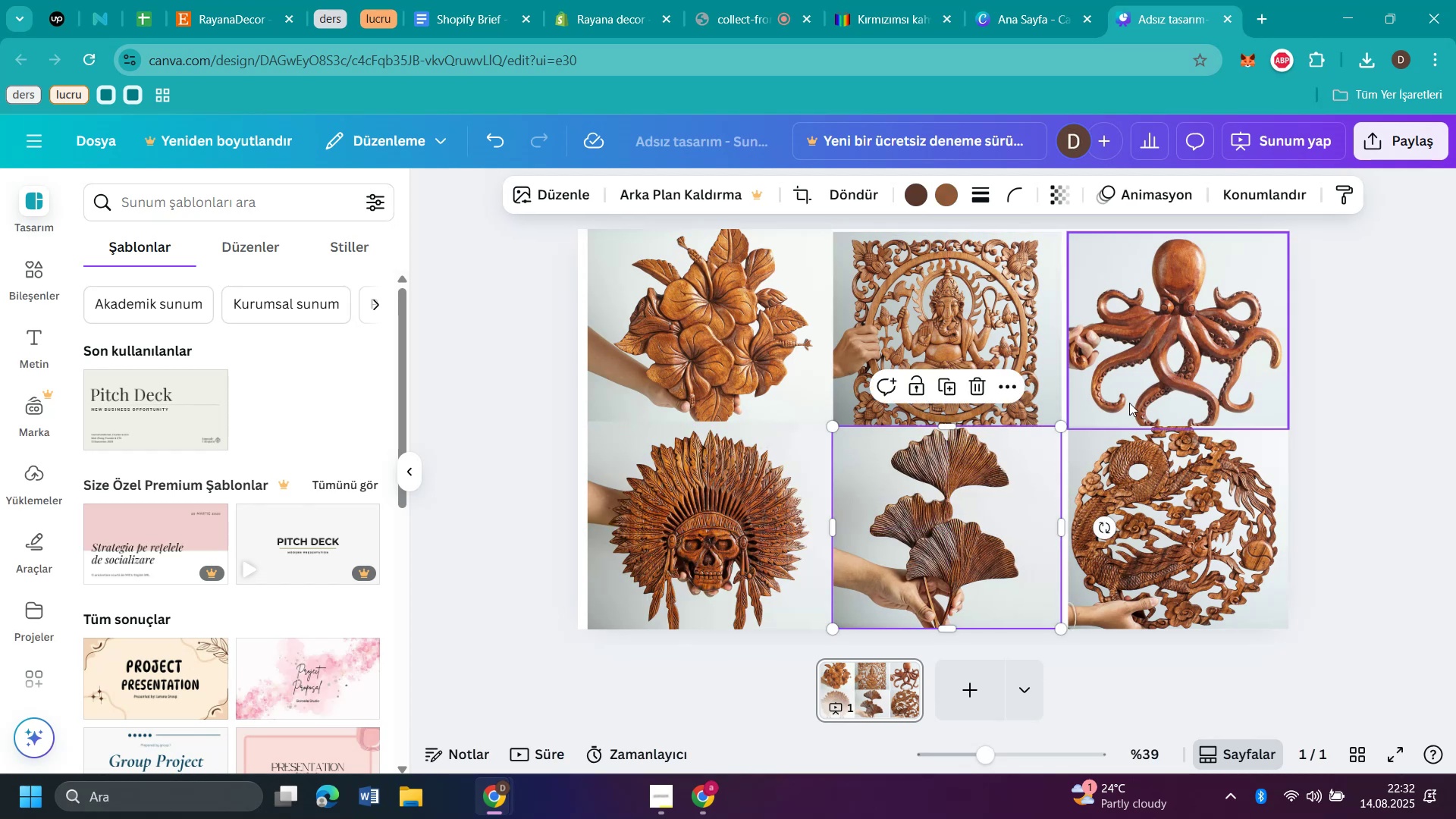 
left_click_drag(start_coordinate=[1187, 342], to_coordinate=[1181, 338])
 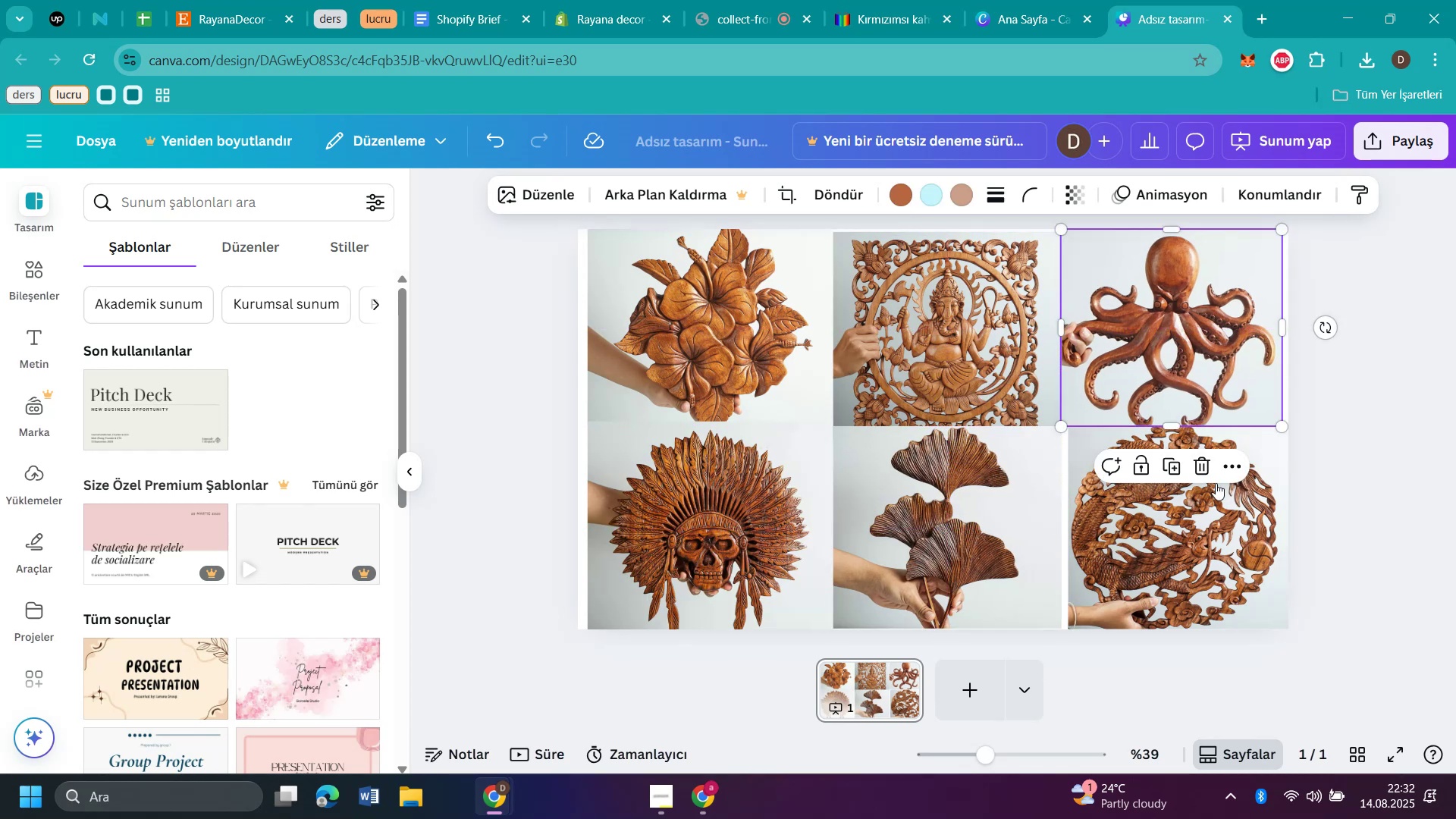 
left_click_drag(start_coordinate=[1218, 494], to_coordinate=[1207, 494])
 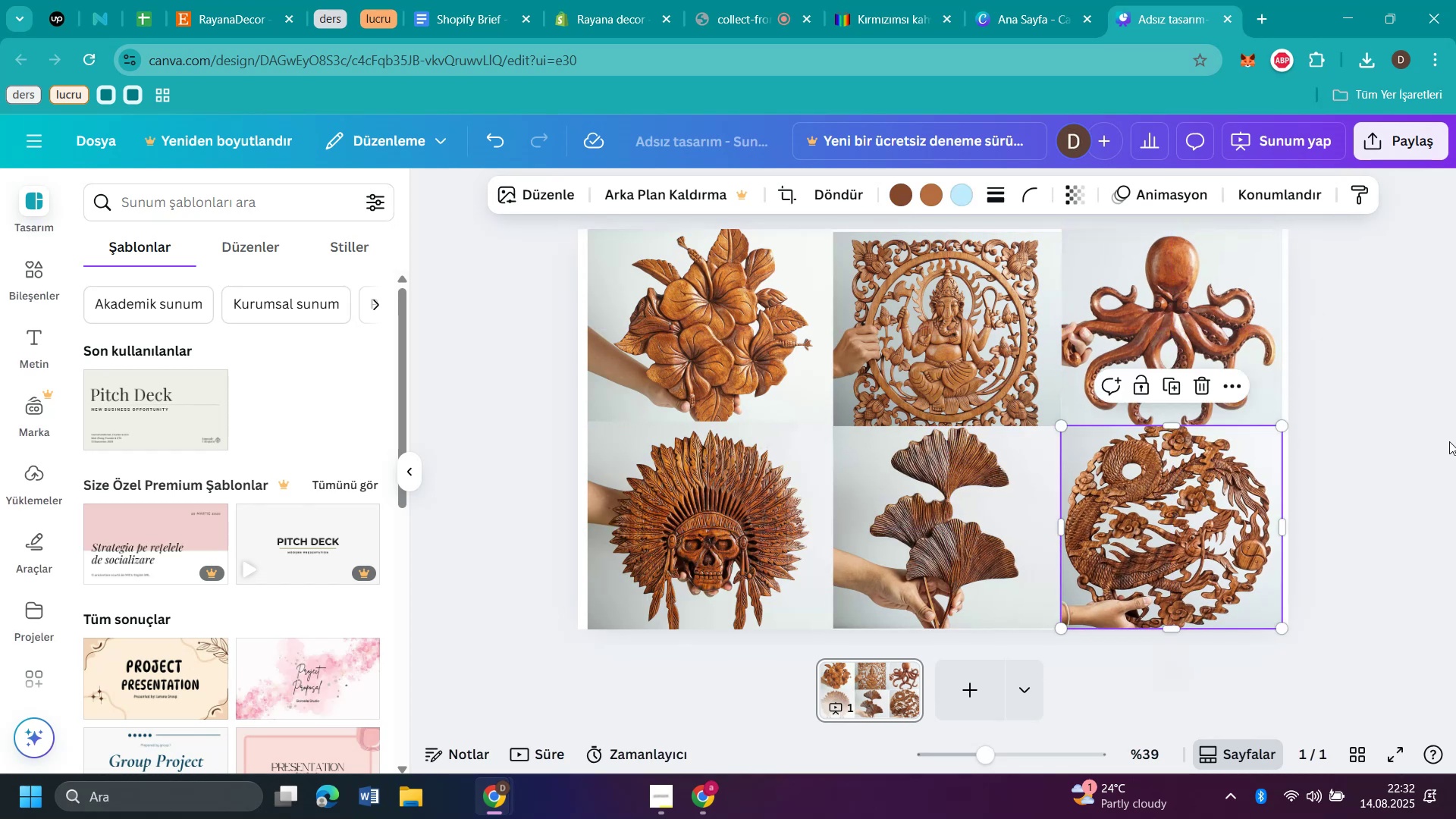 
left_click([1427, 435])
 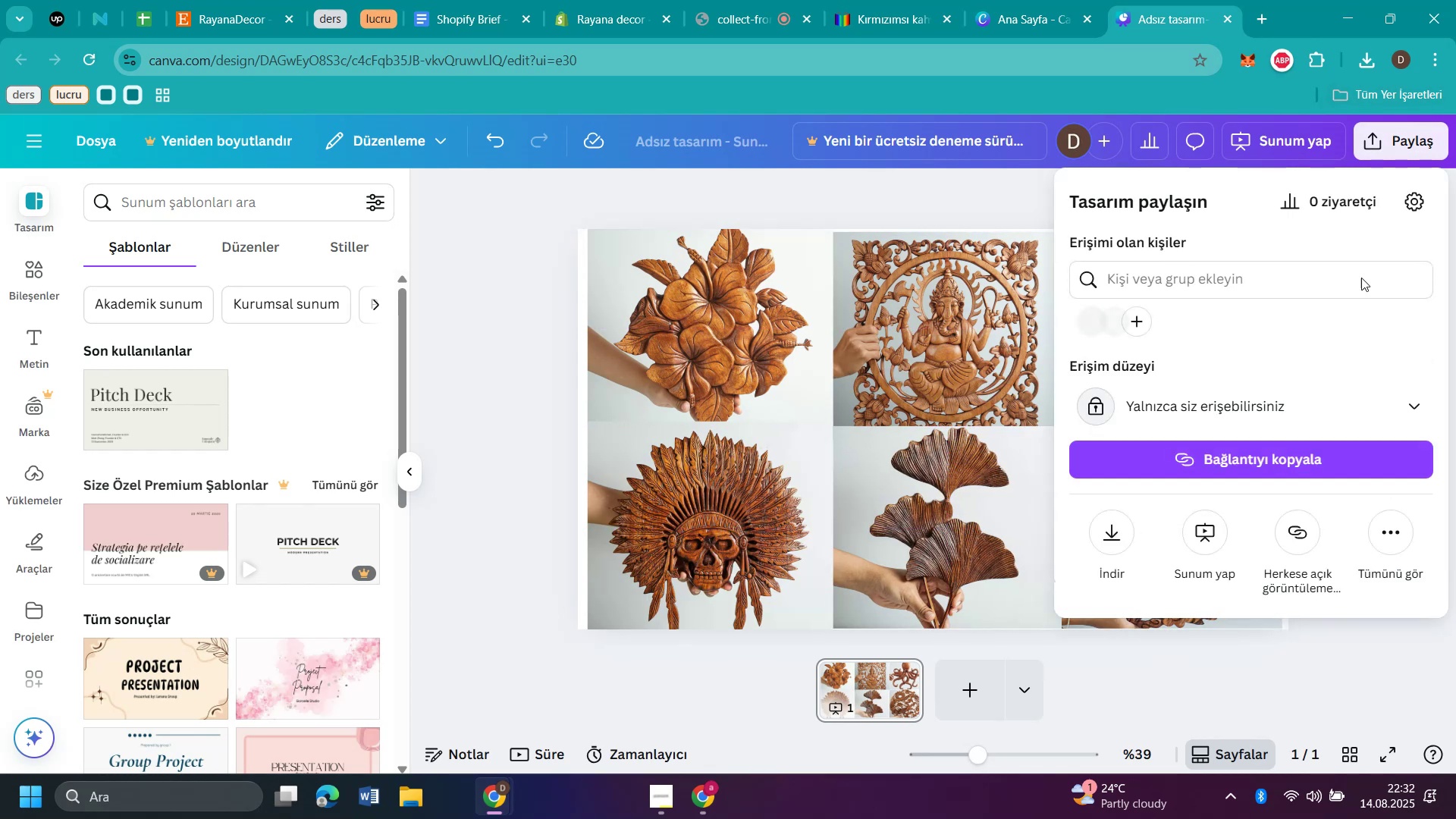 
left_click([1117, 546])
 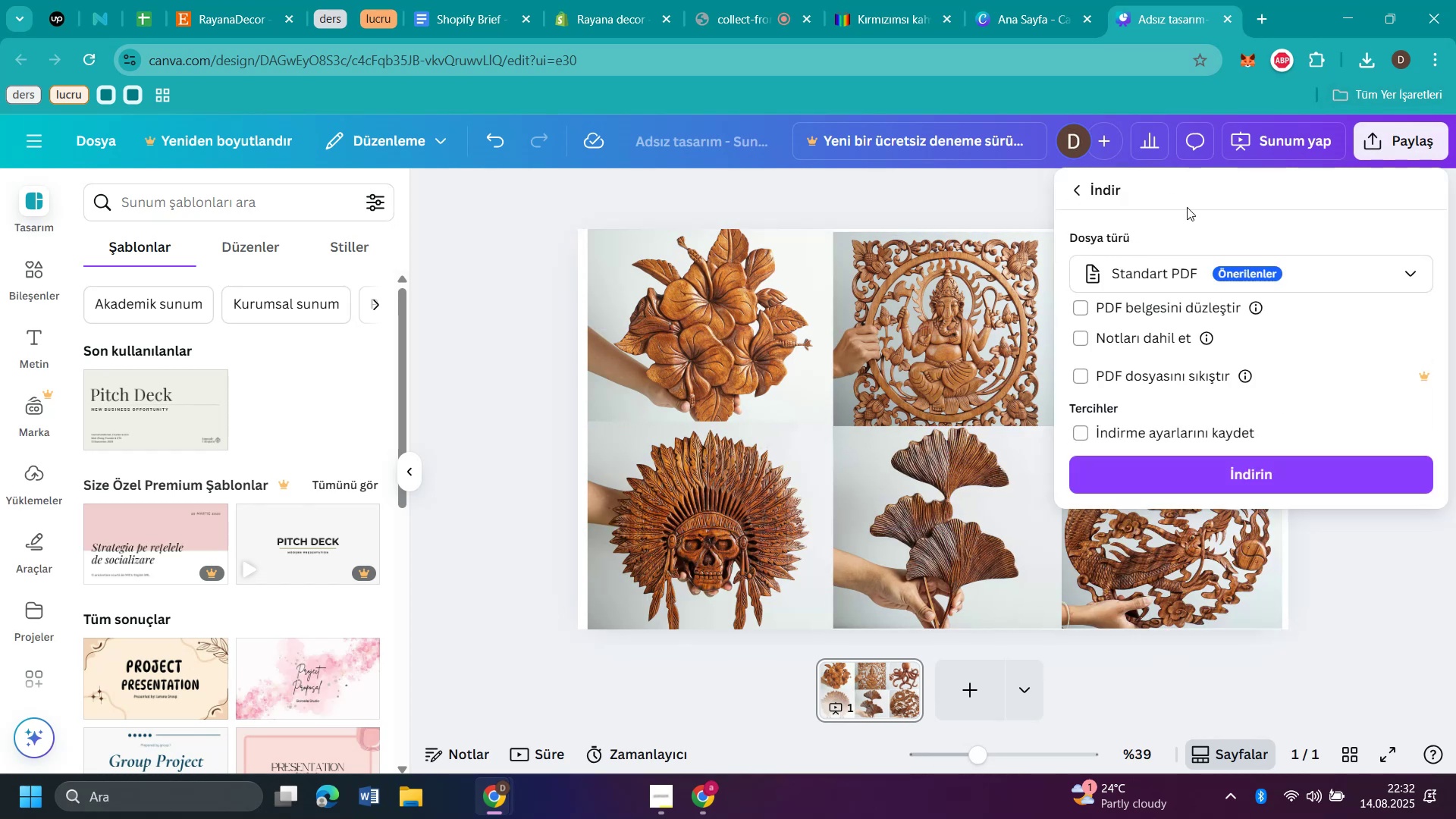 
left_click([1194, 273])
 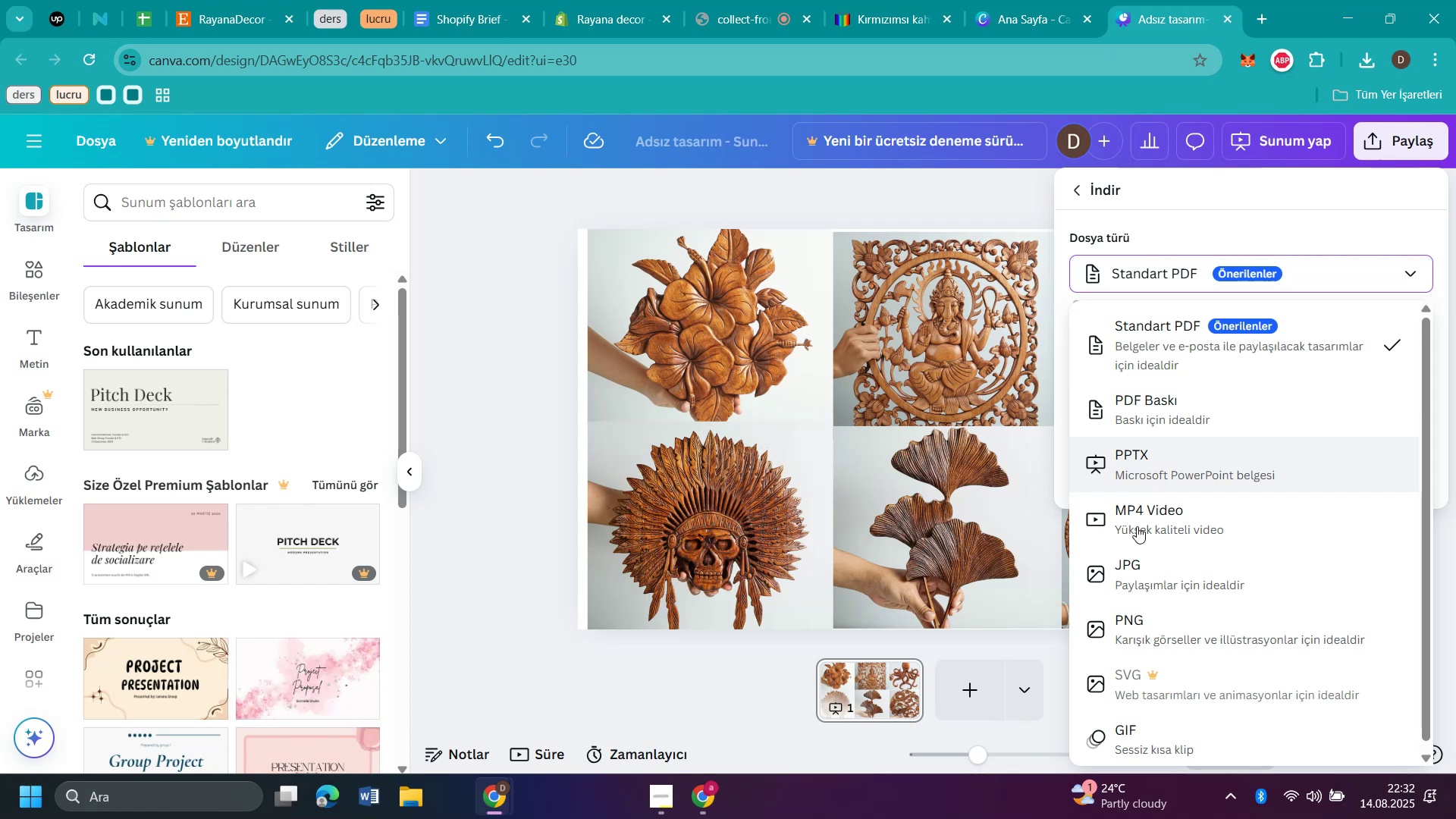 
left_click([1118, 640])
 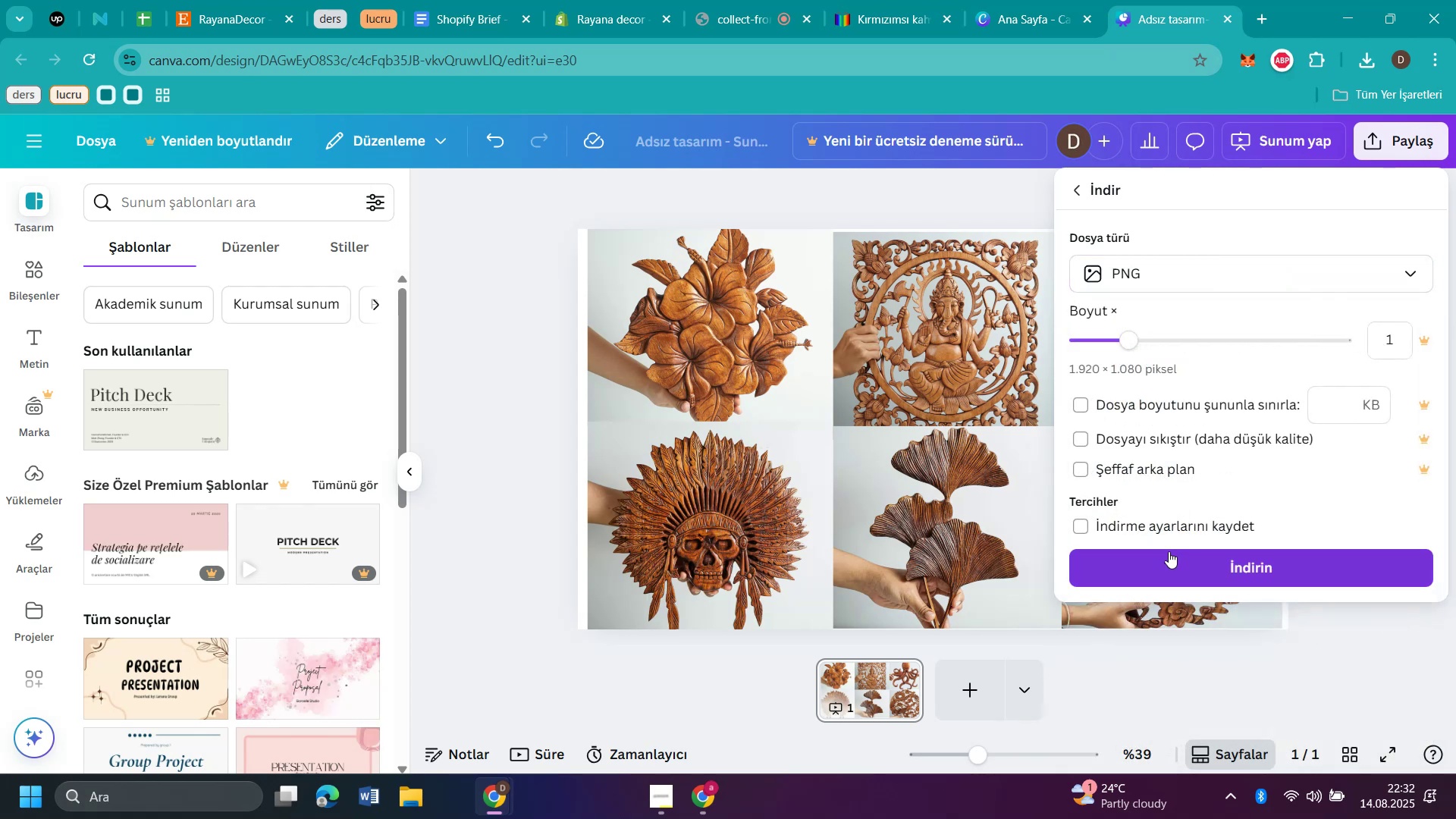 
left_click([1169, 562])
 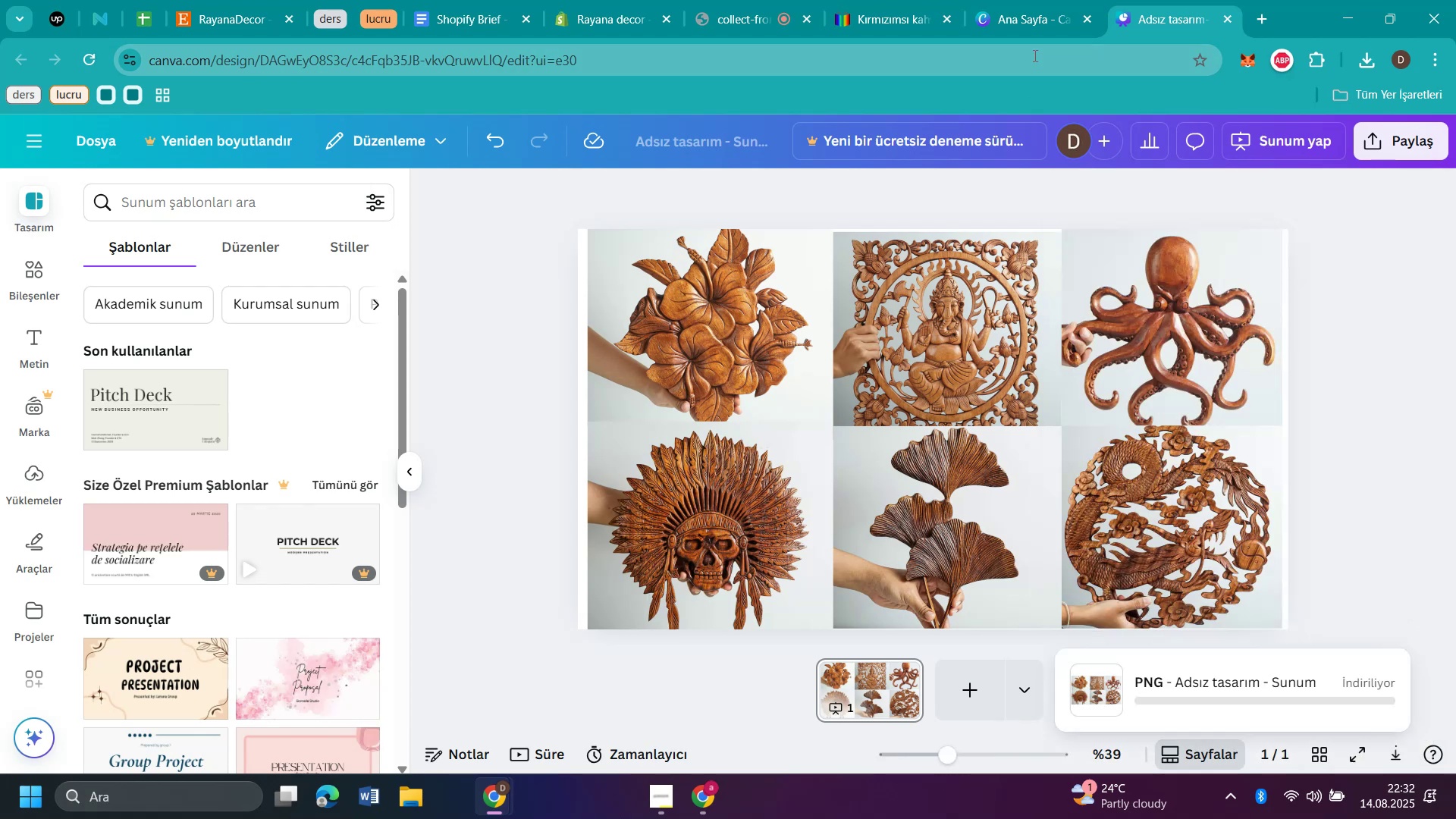 
mouse_move([996, 10])
 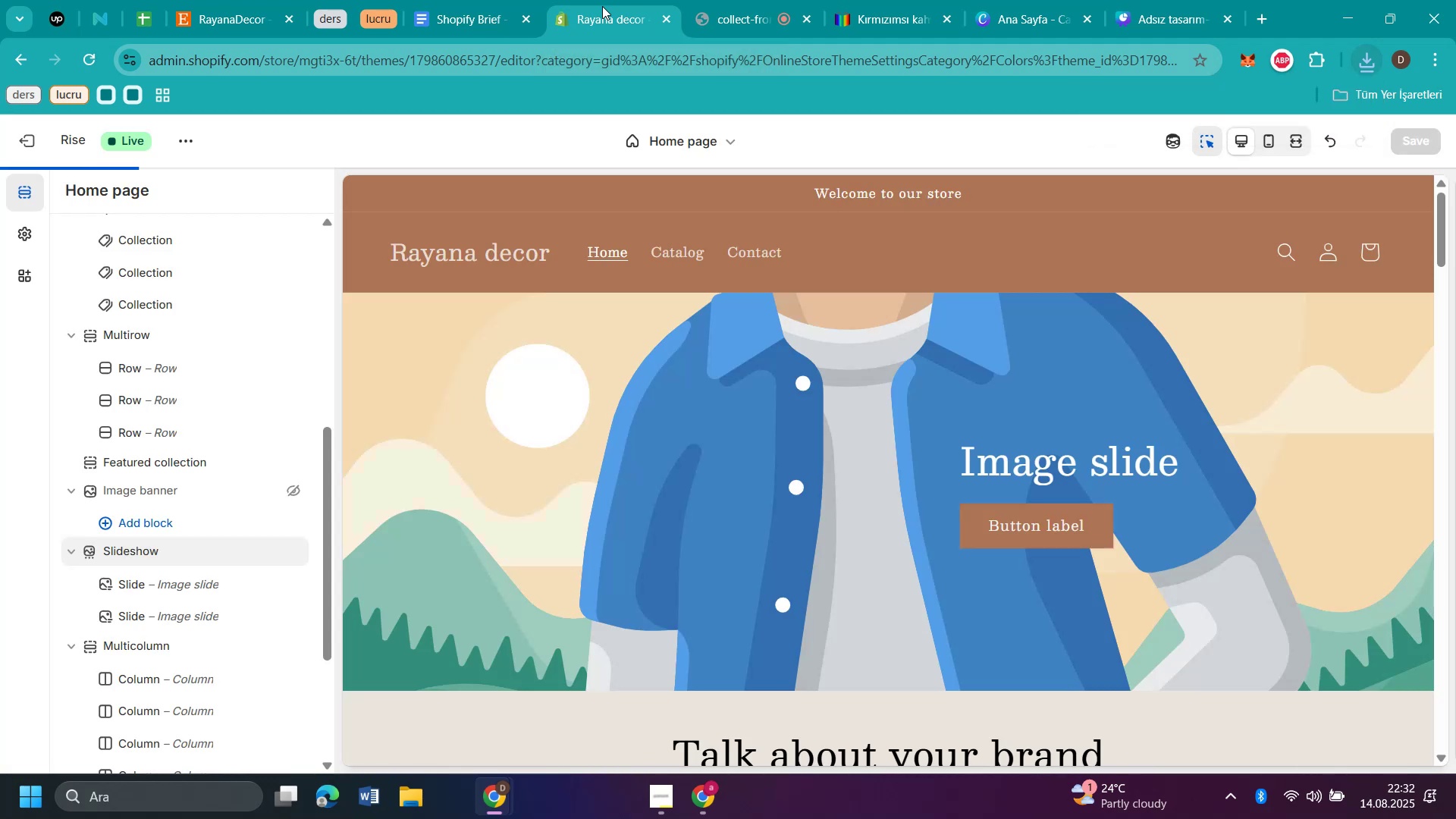 
left_click([726, 29])
 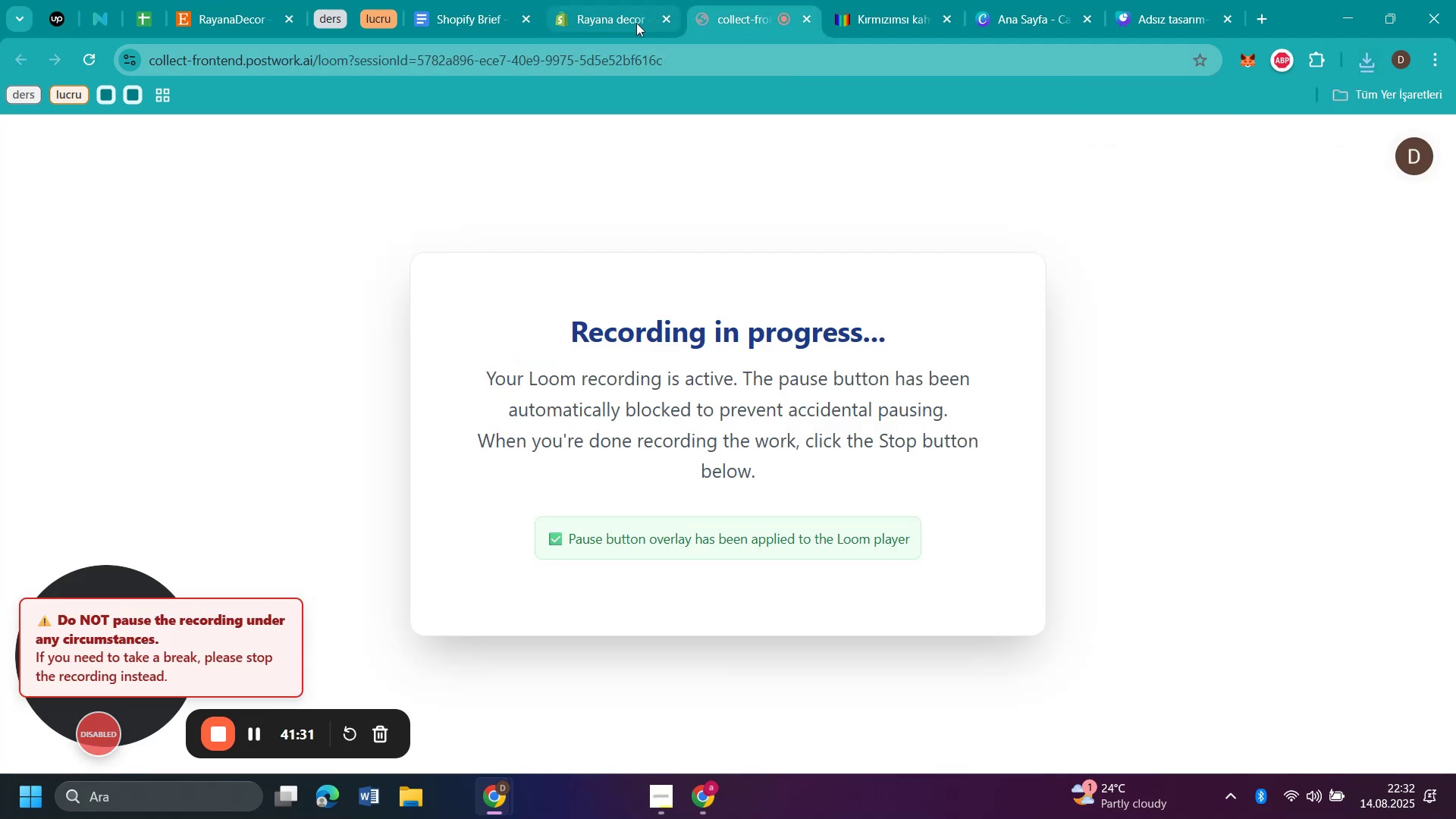 
left_click([609, 22])
 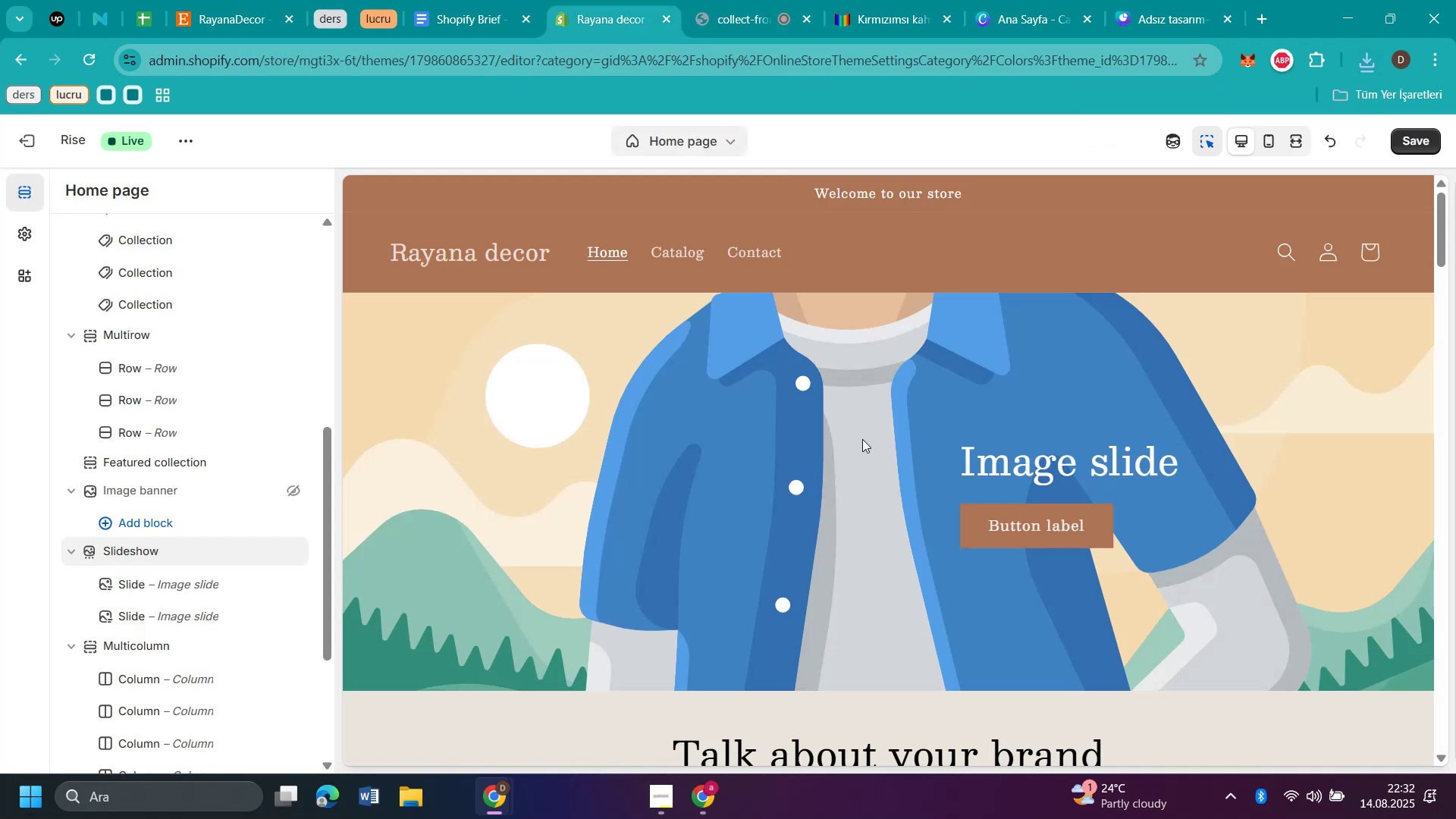 
left_click([792, 435])
 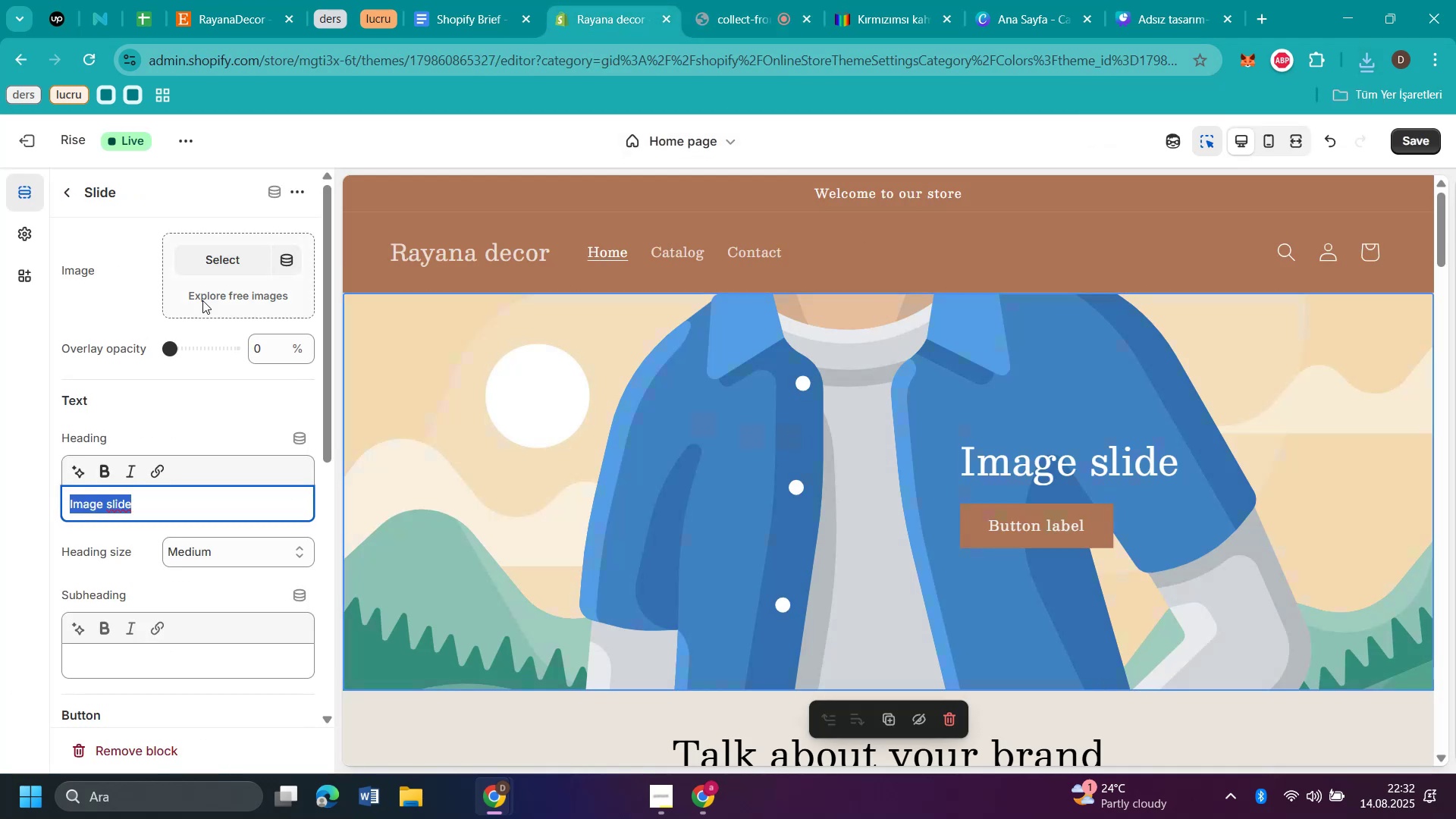 
left_click([222, 256])
 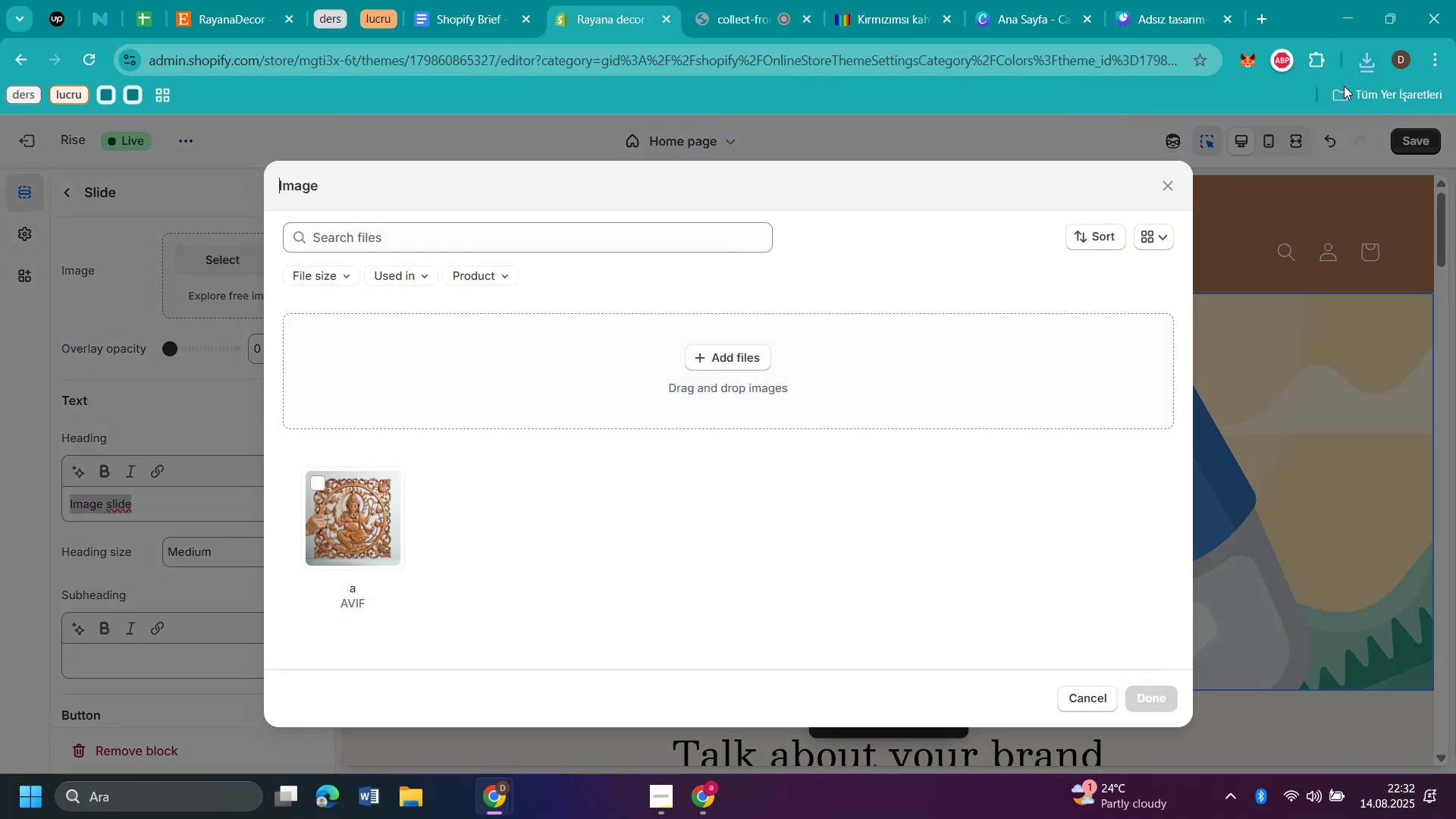 
left_click([1371, 61])
 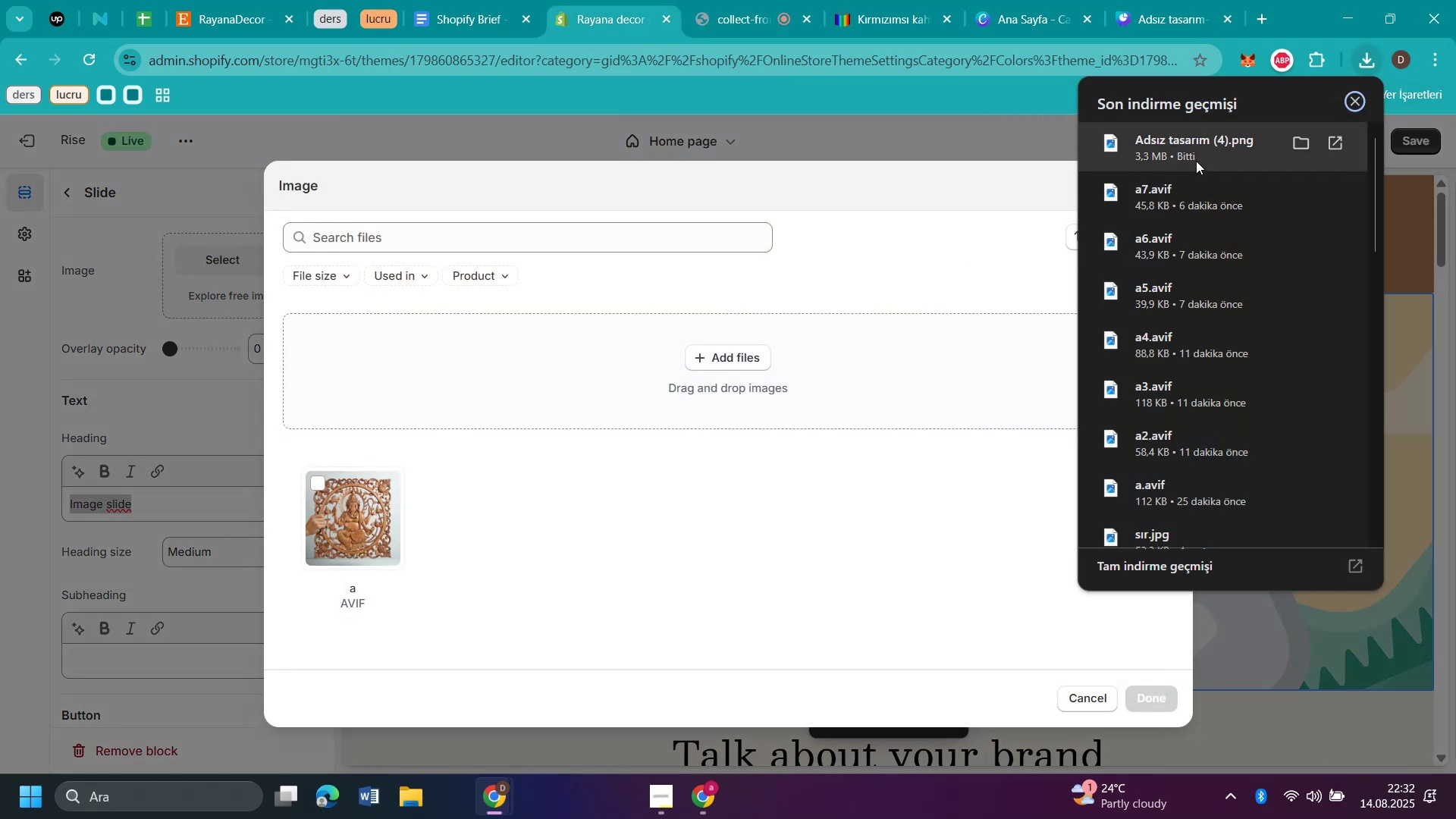 
left_click_drag(start_coordinate=[1149, 140], to_coordinate=[661, 340])
 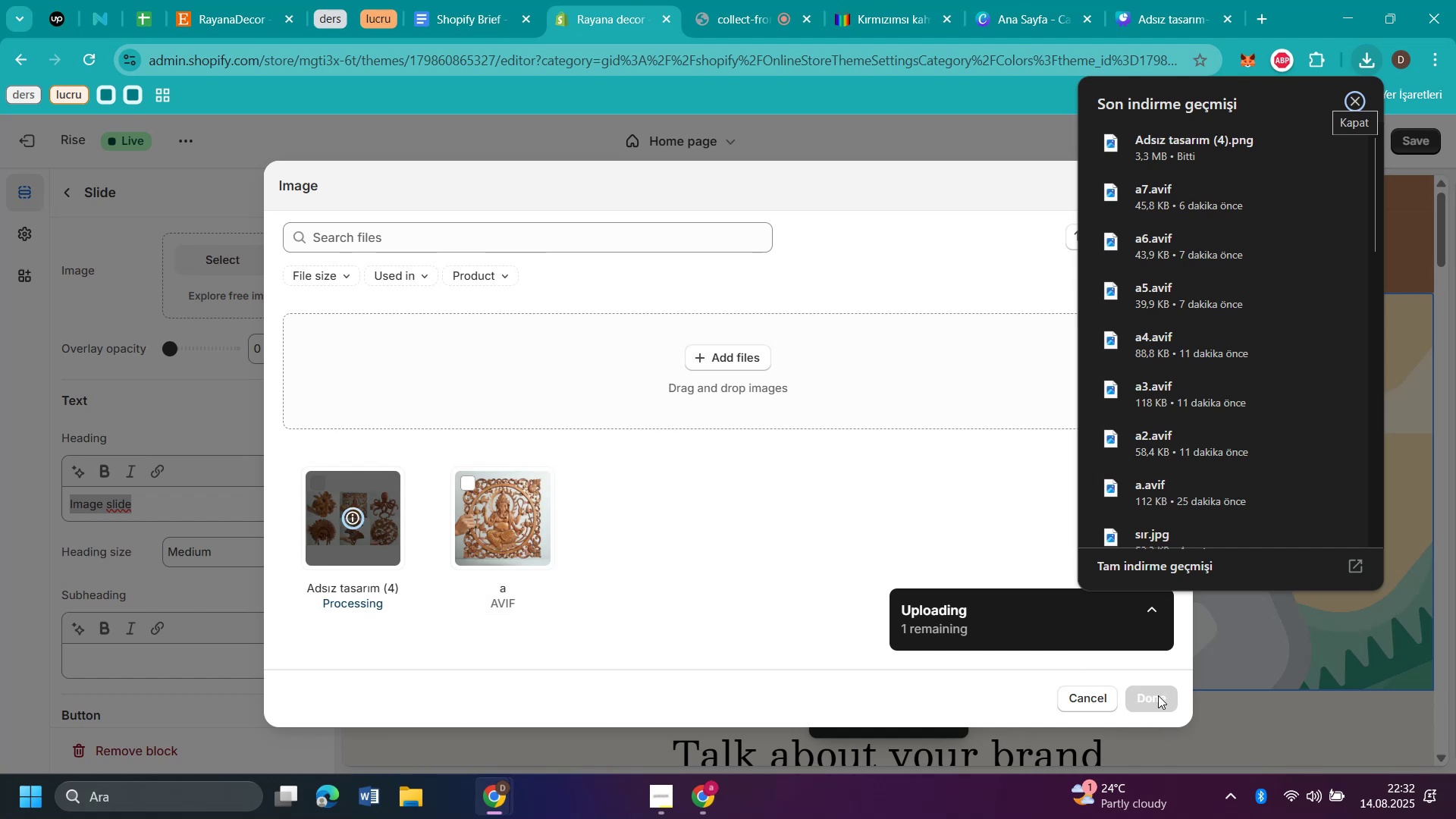 
wait(5.67)
 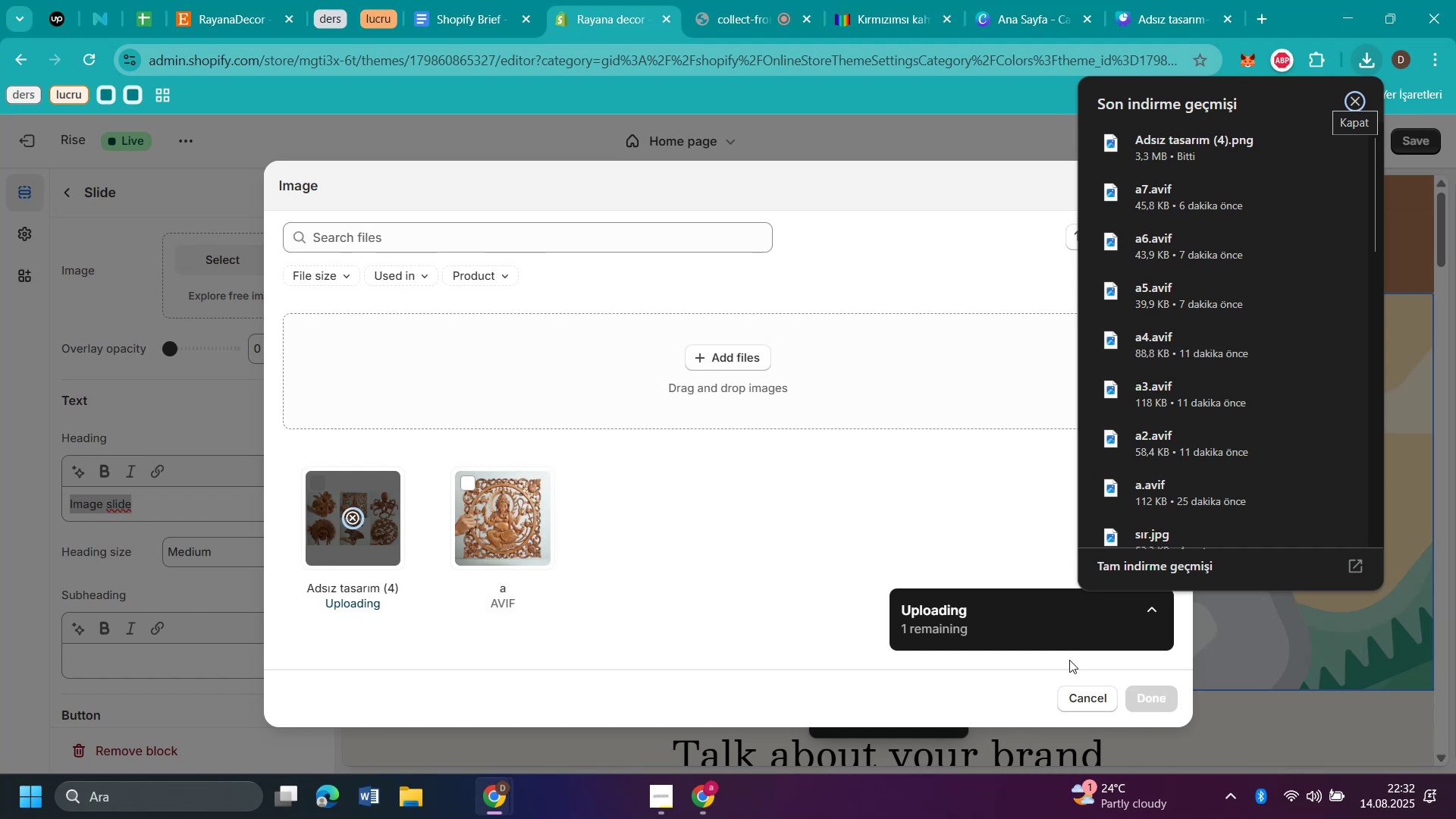 
left_click([1158, 695])
 